 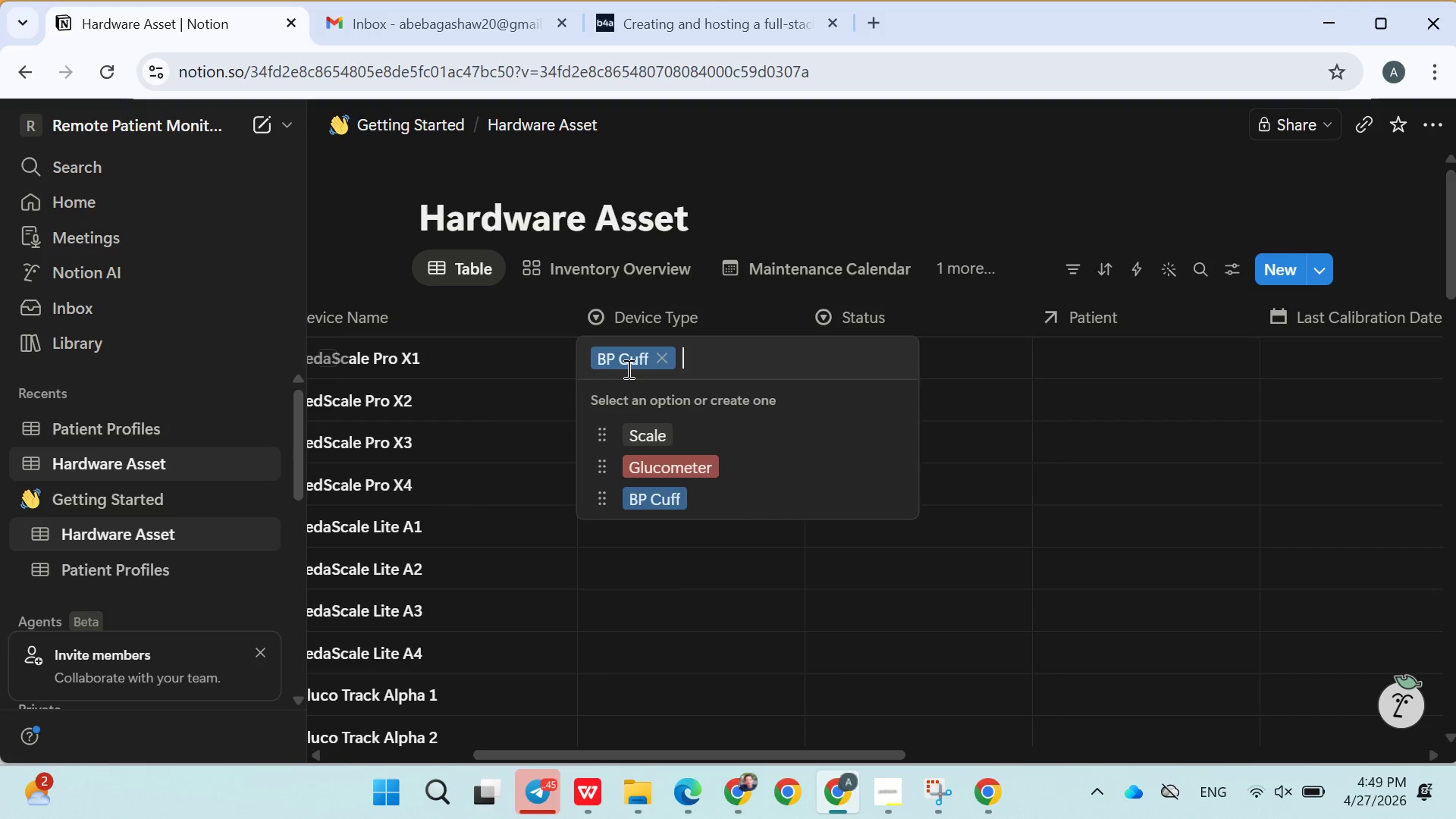 
left_click([663, 434])
 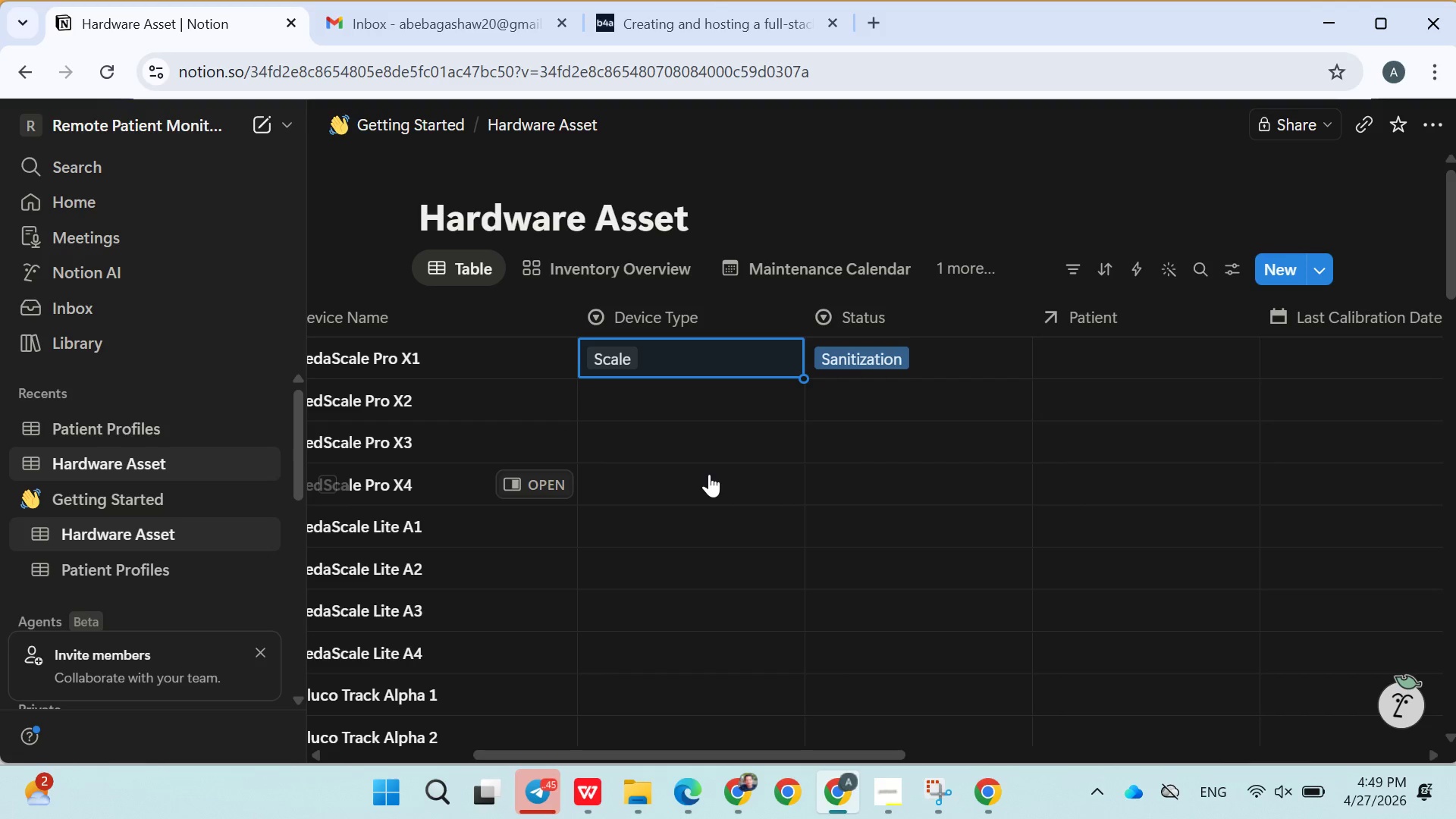 
wait(6.55)
 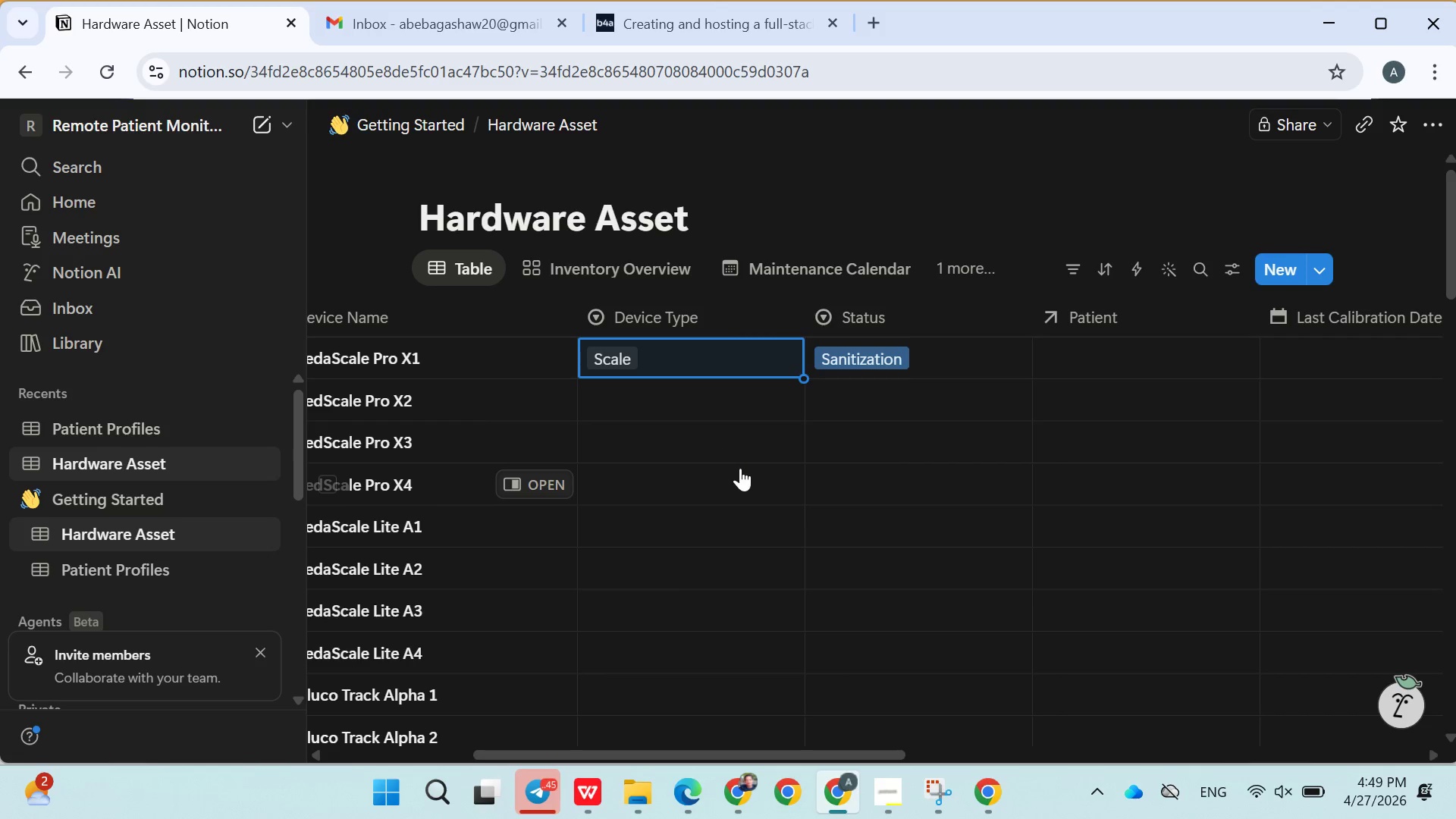 
left_click([920, 209])
 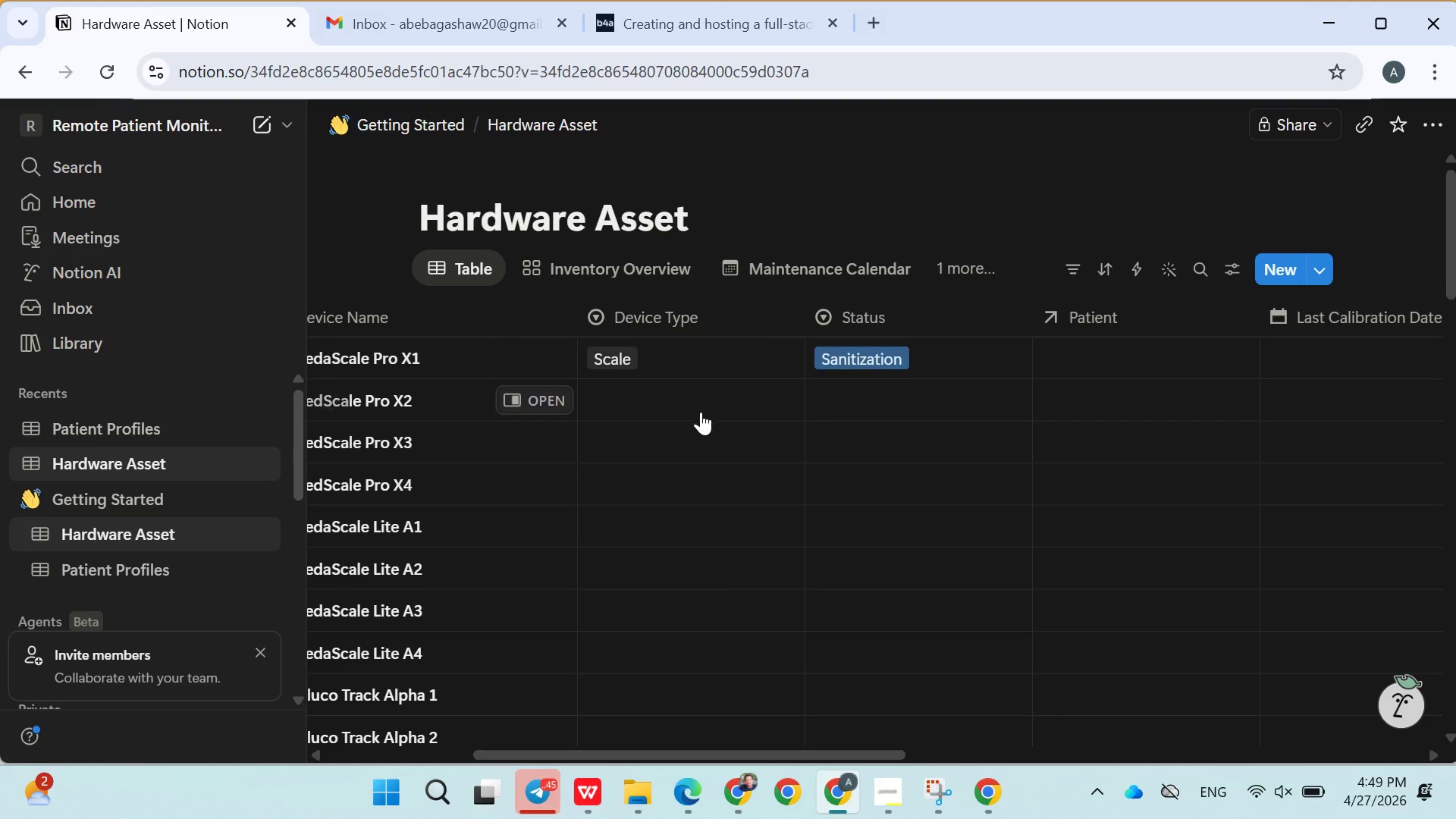 
scroll: coordinate [701, 412], scroll_direction: down, amount: 1.0
 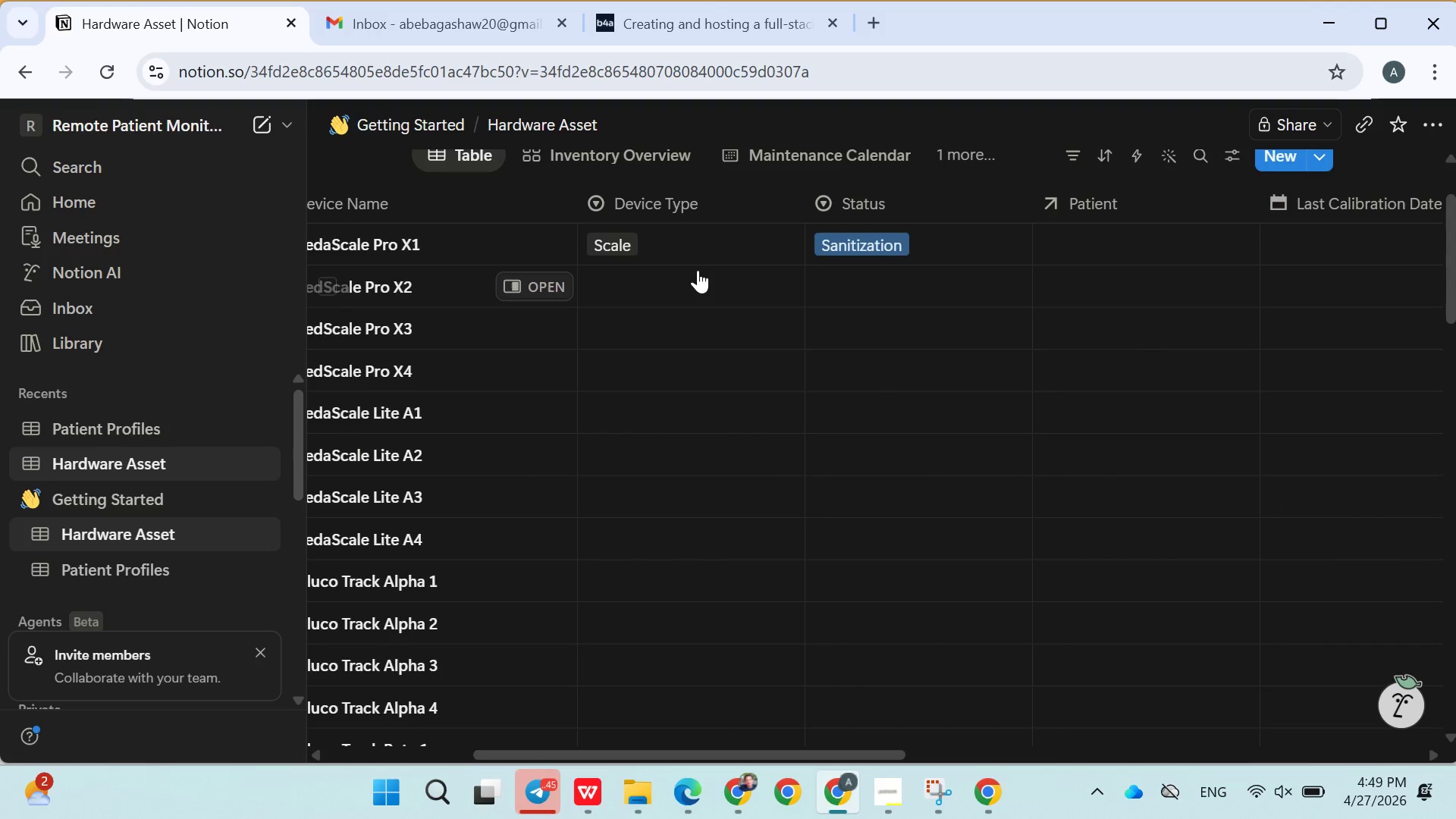 
left_click([689, 244])
 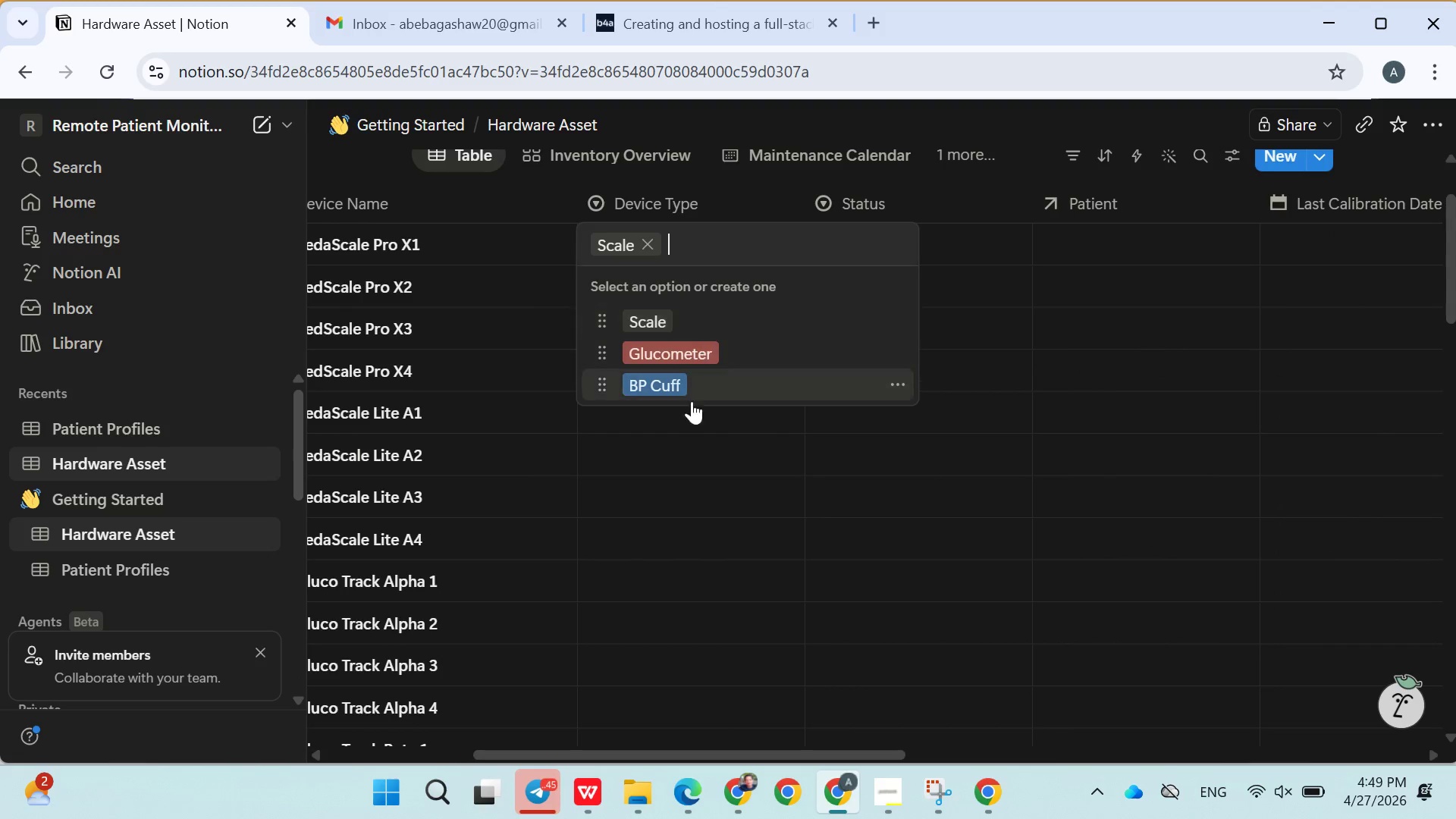 
left_click([679, 442])
 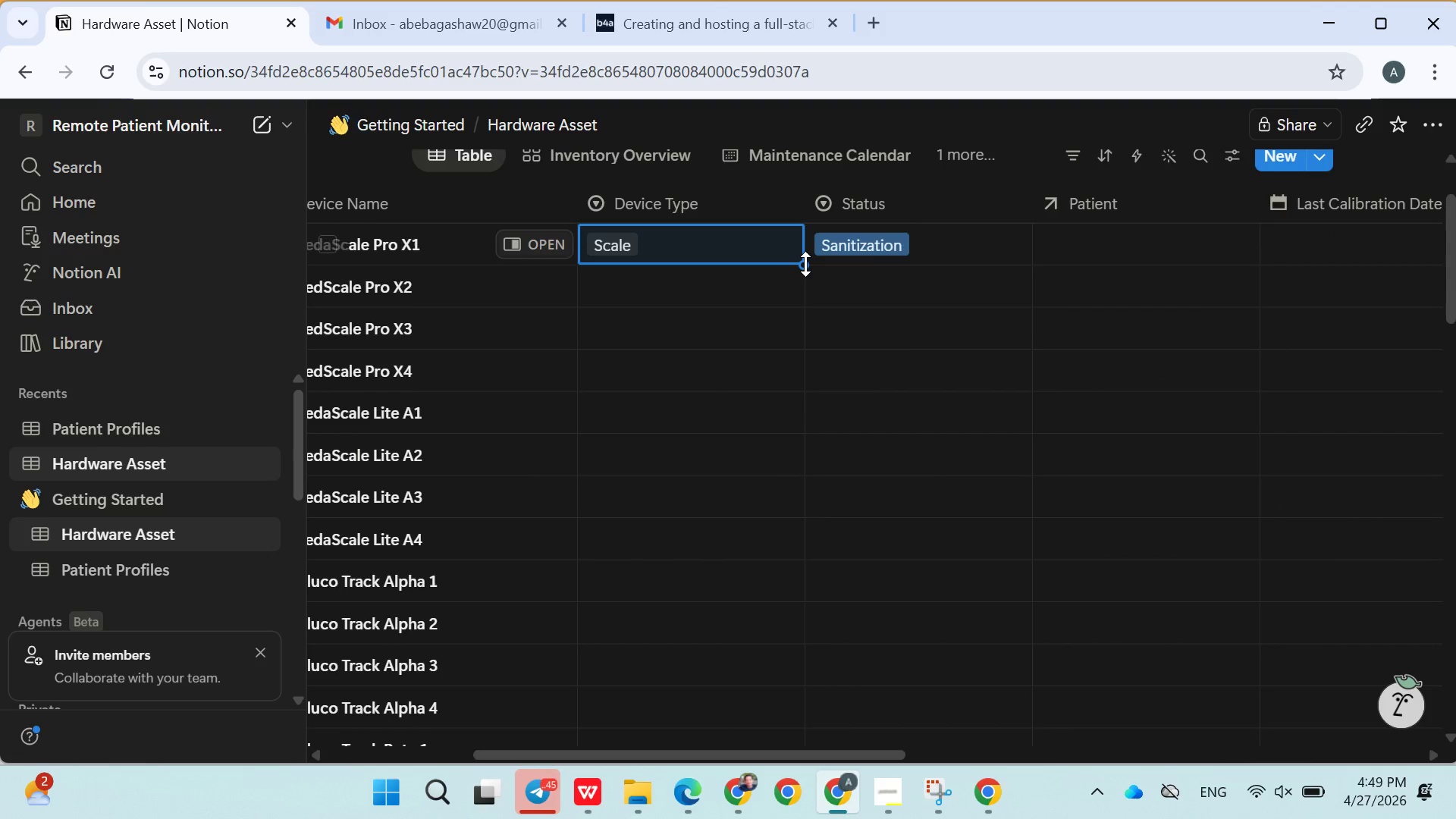 
left_click_drag(start_coordinate=[805, 264], to_coordinate=[984, 322])
 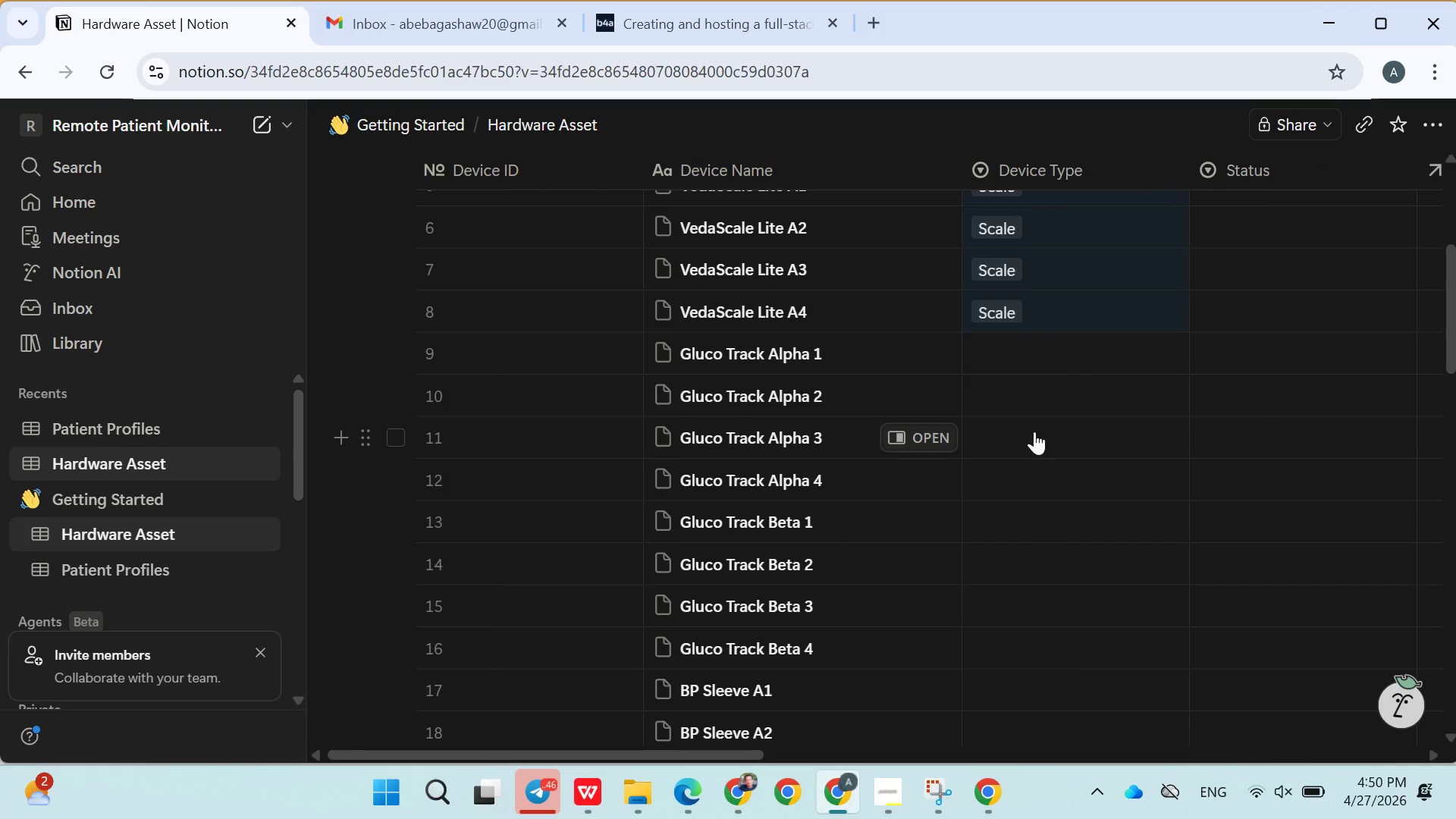 
scroll: coordinate [746, 529], scroll_direction: down, amount: 2.0
 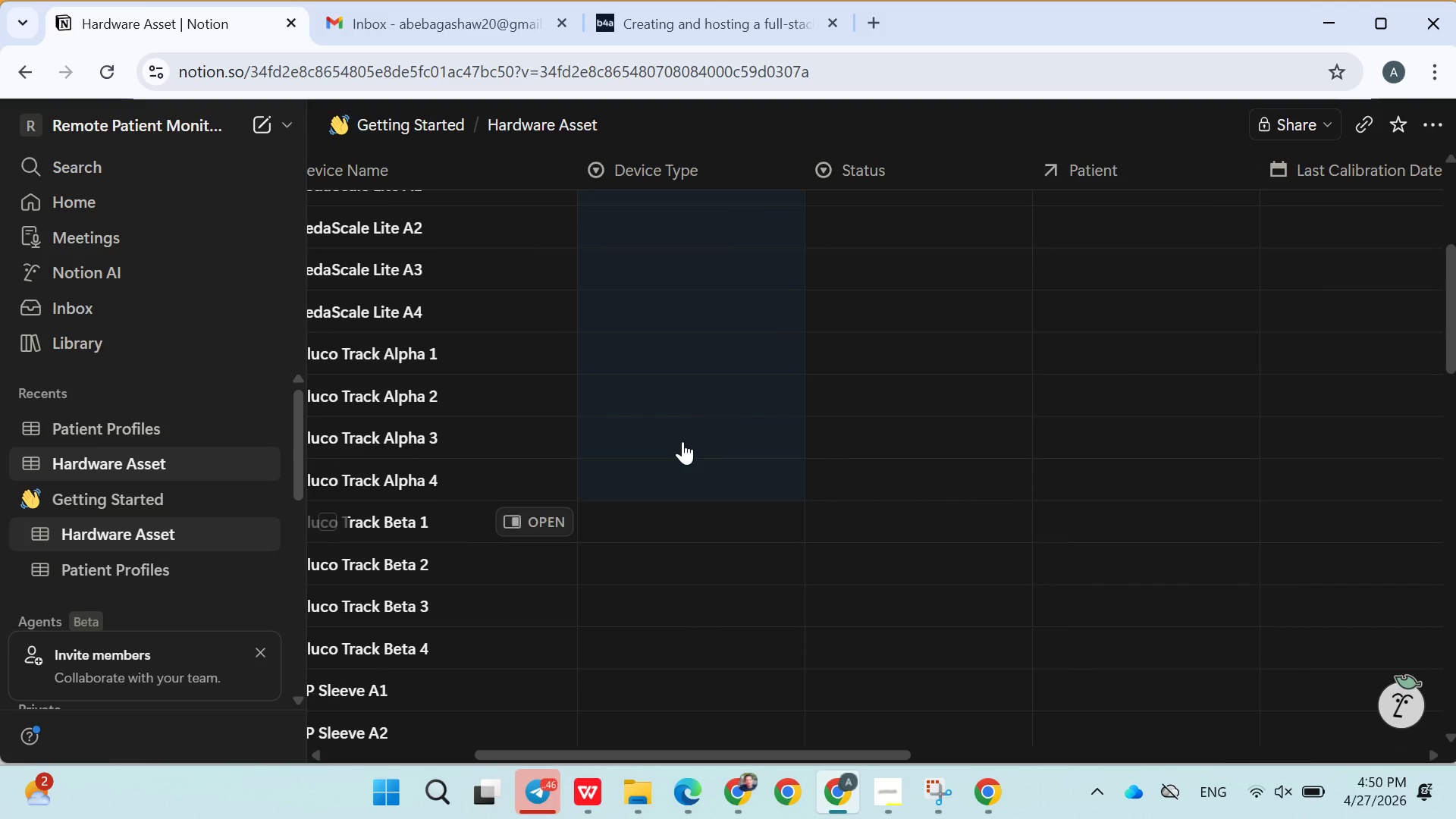 
scroll: coordinate [681, 440], scroll_direction: up, amount: 1.0
 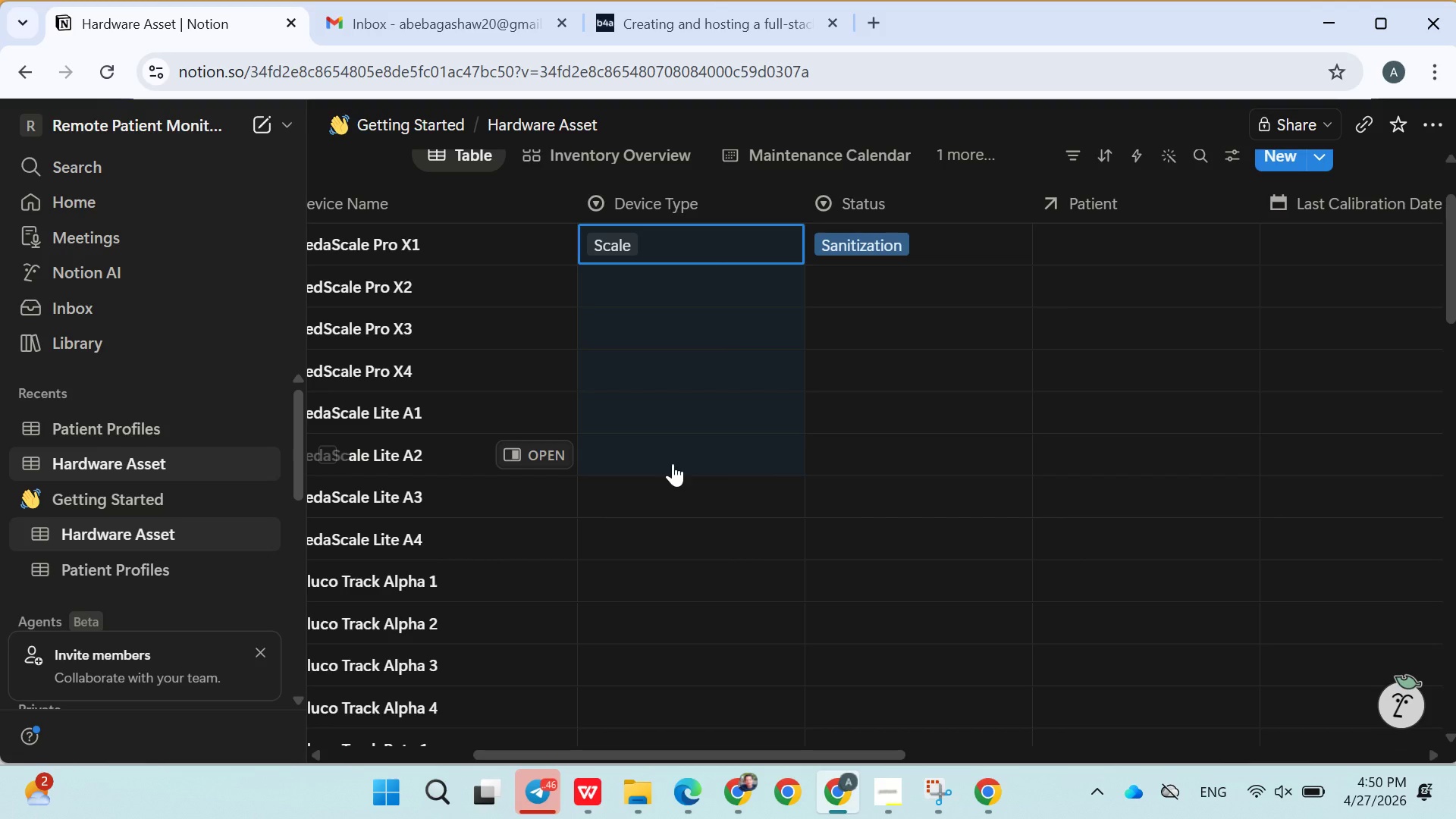 
scroll: coordinate [671, 463], scroll_direction: down, amount: 1.0
 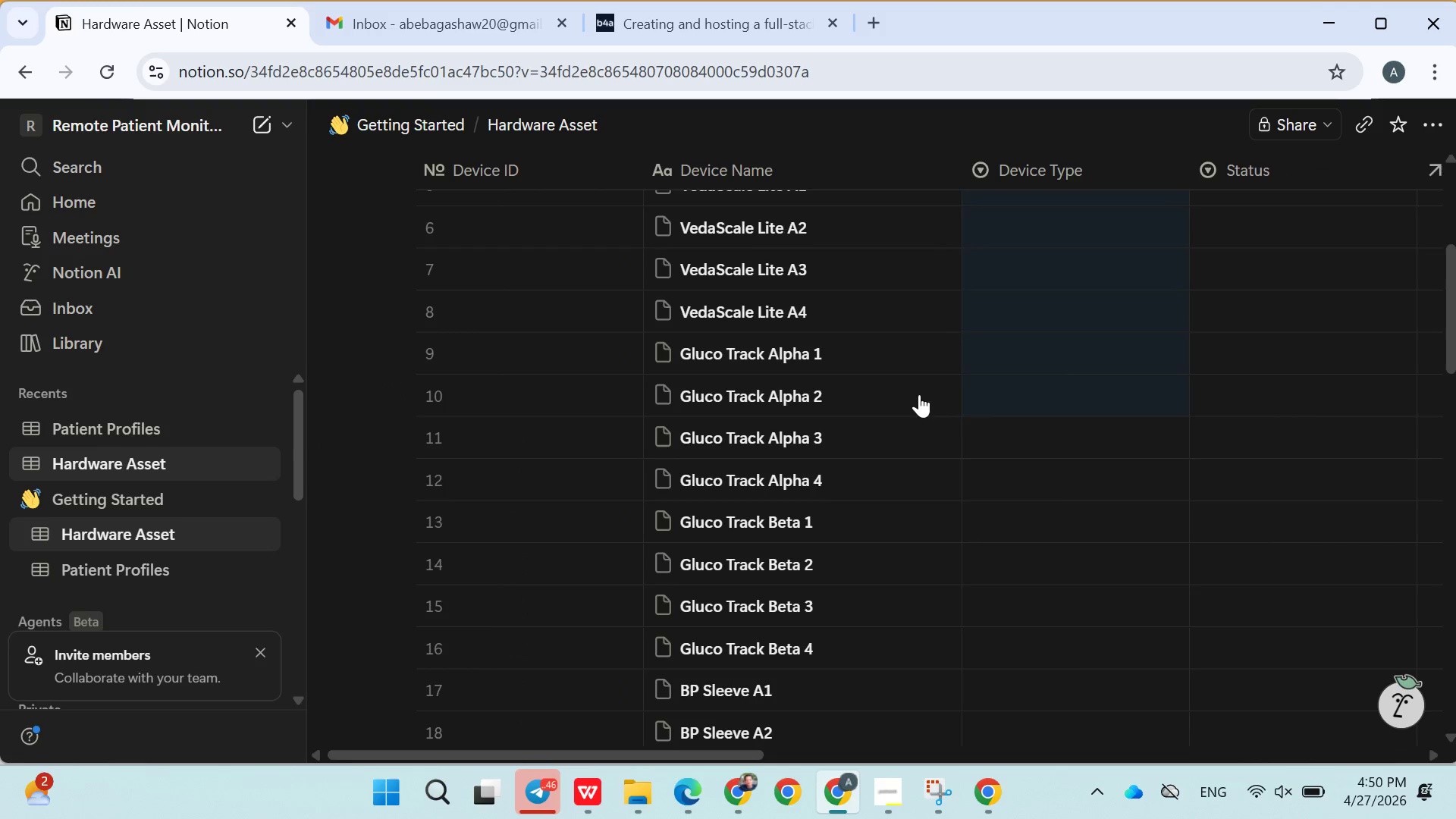 
left_click([1015, 348])
 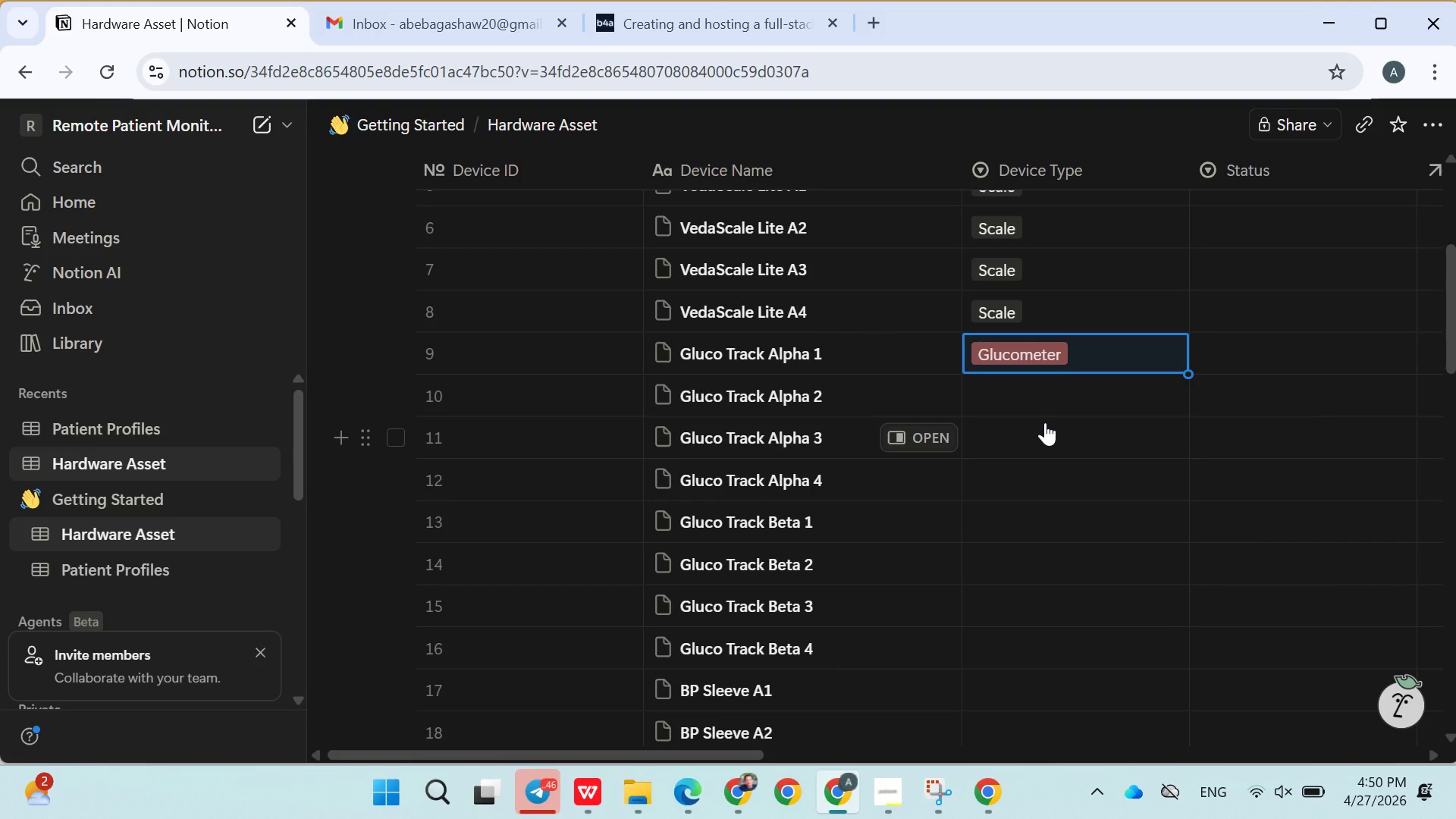 
wait(18.24)
 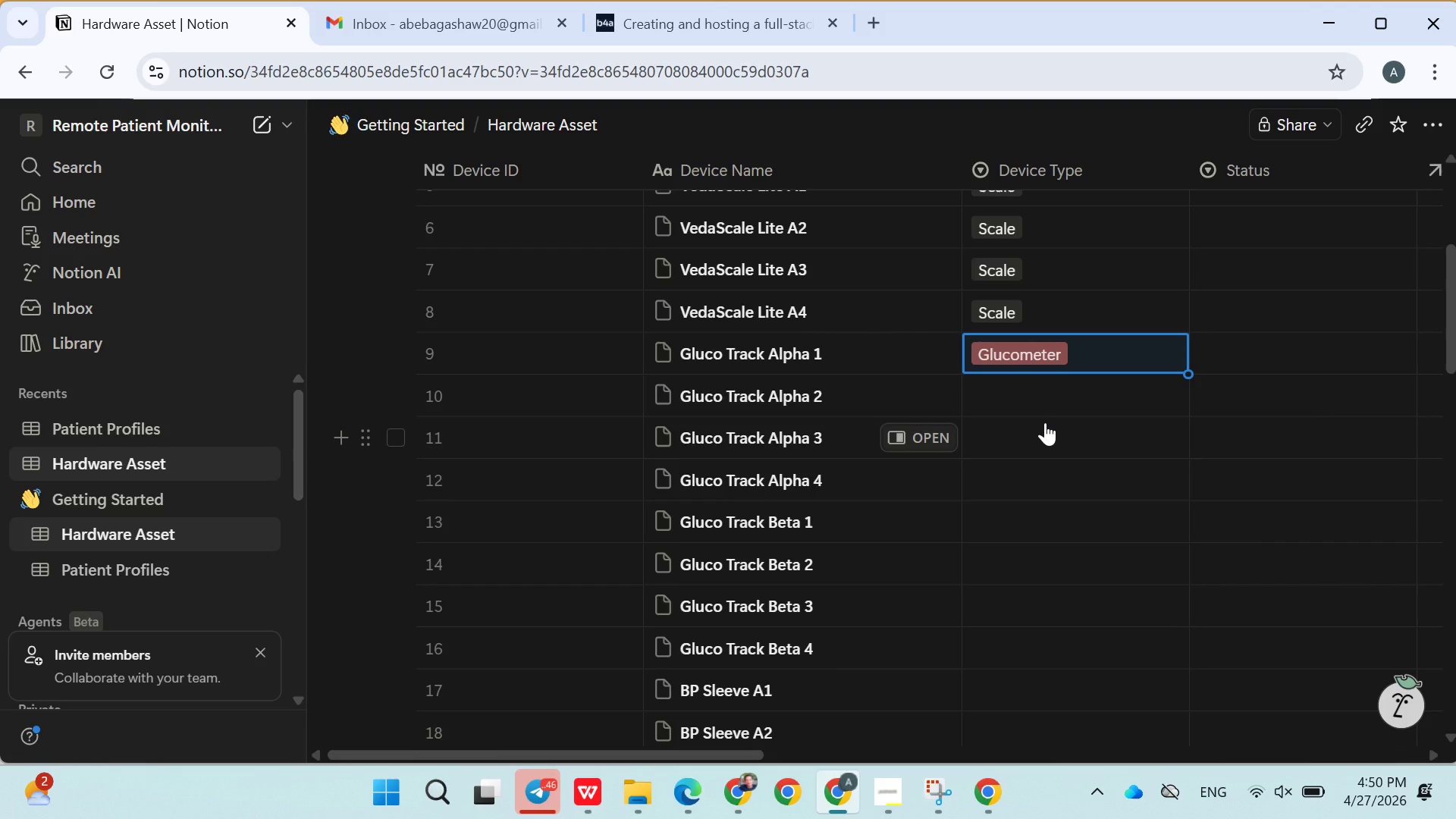 
left_click_drag(start_coordinate=[1189, 376], to_coordinate=[1157, 423])
 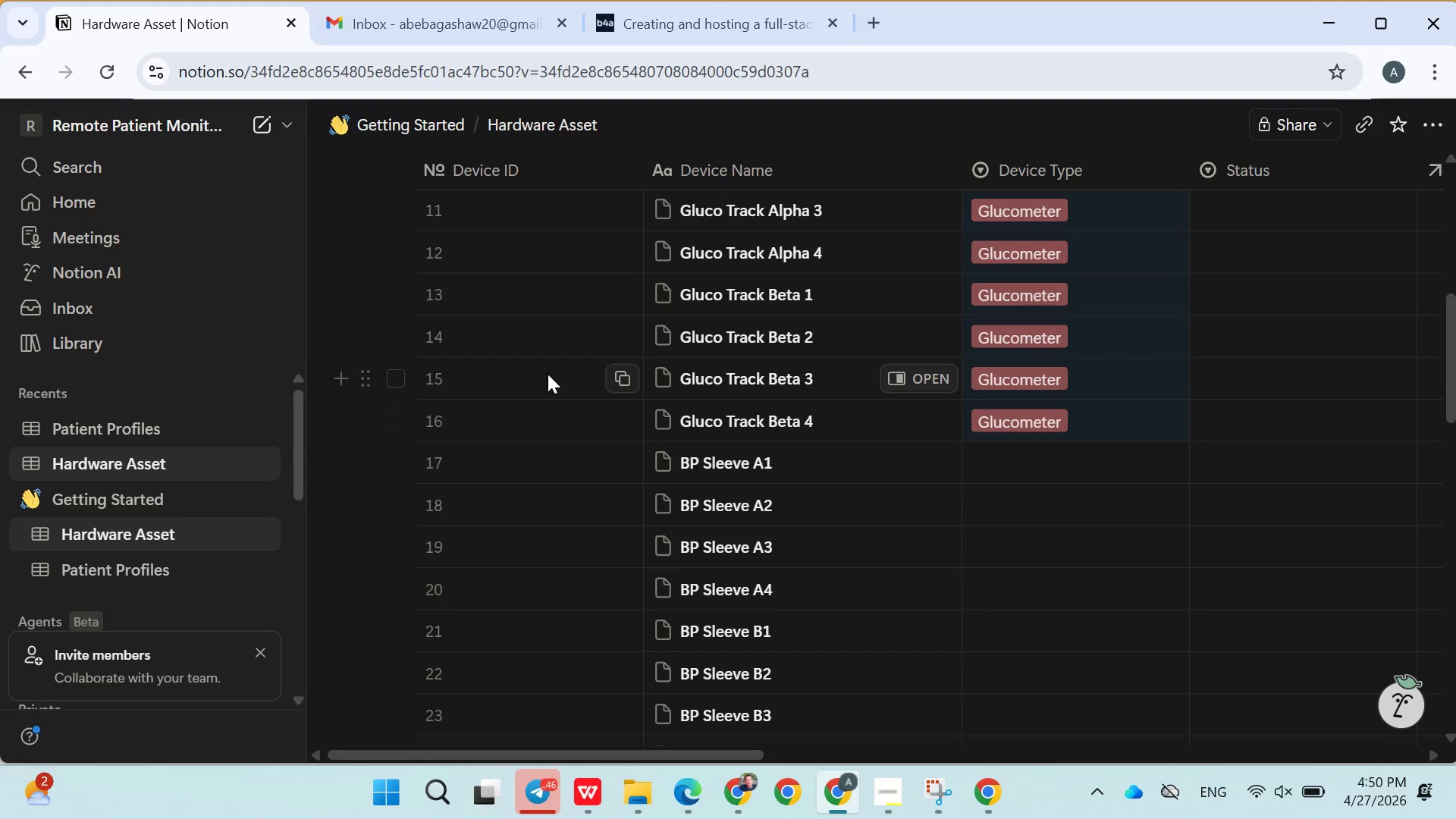 
scroll: coordinate [1174, 444], scroll_direction: down, amount: 2.0
 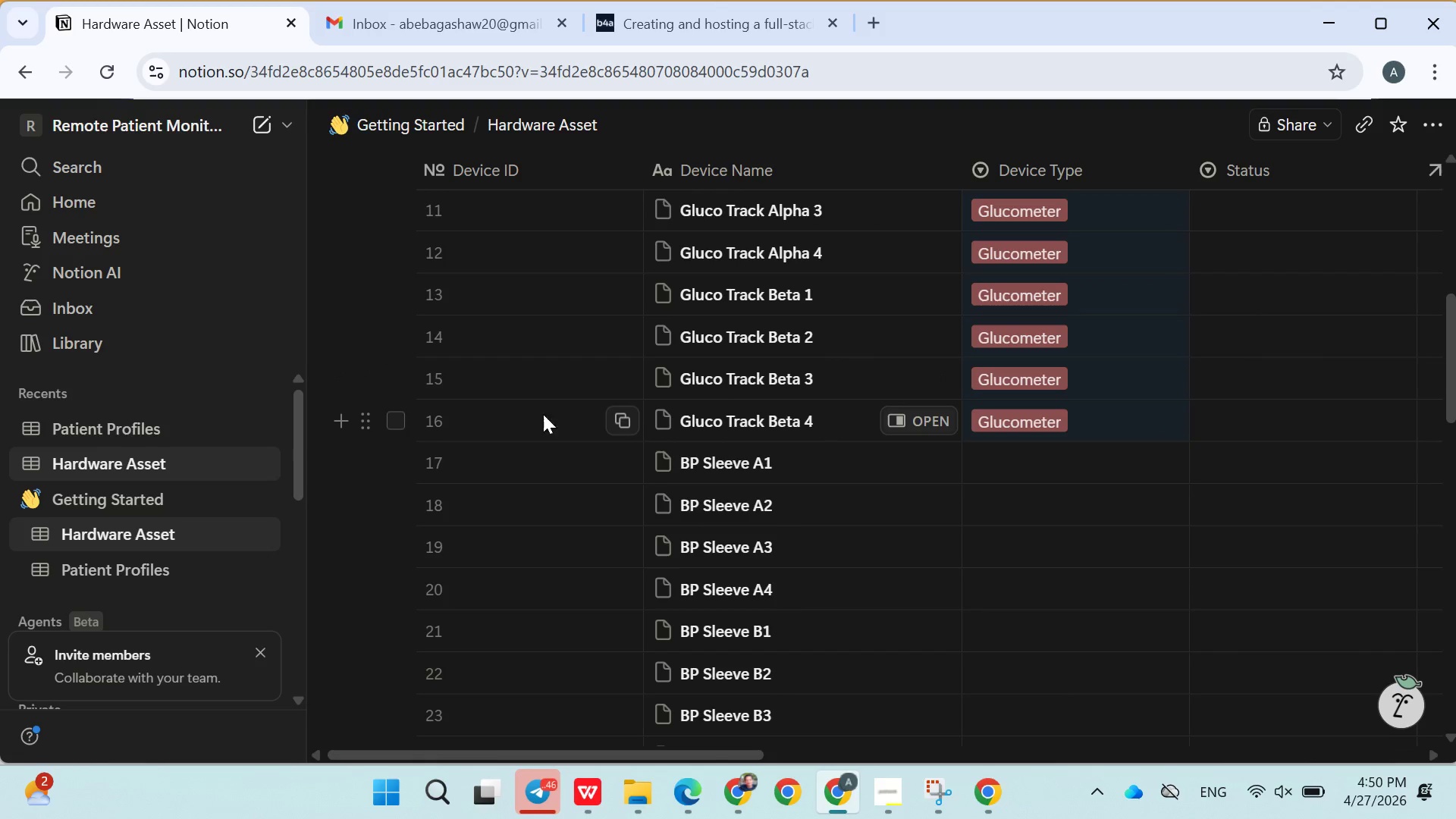 
left_click([1018, 454])
 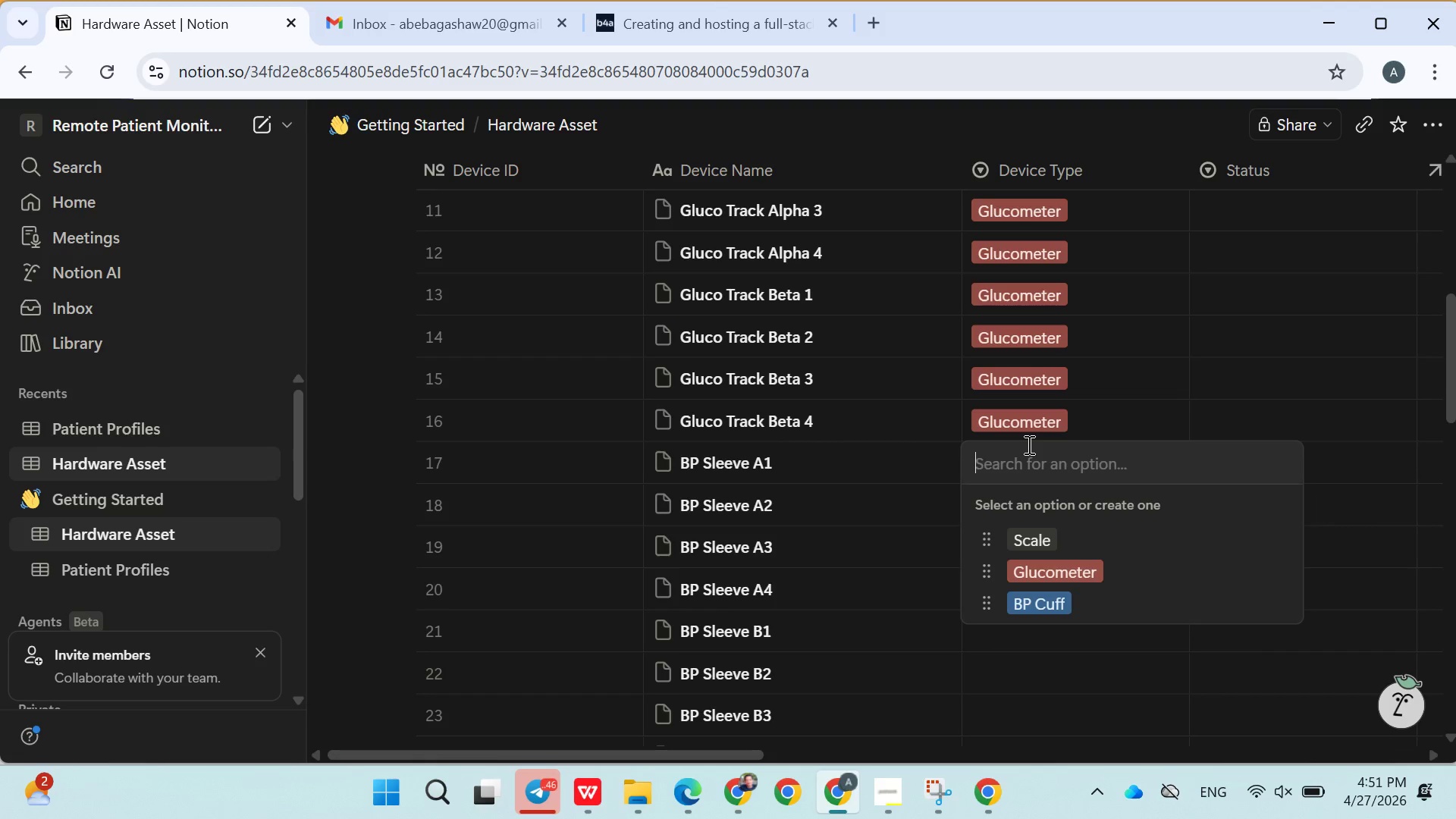 
wait(12.94)
 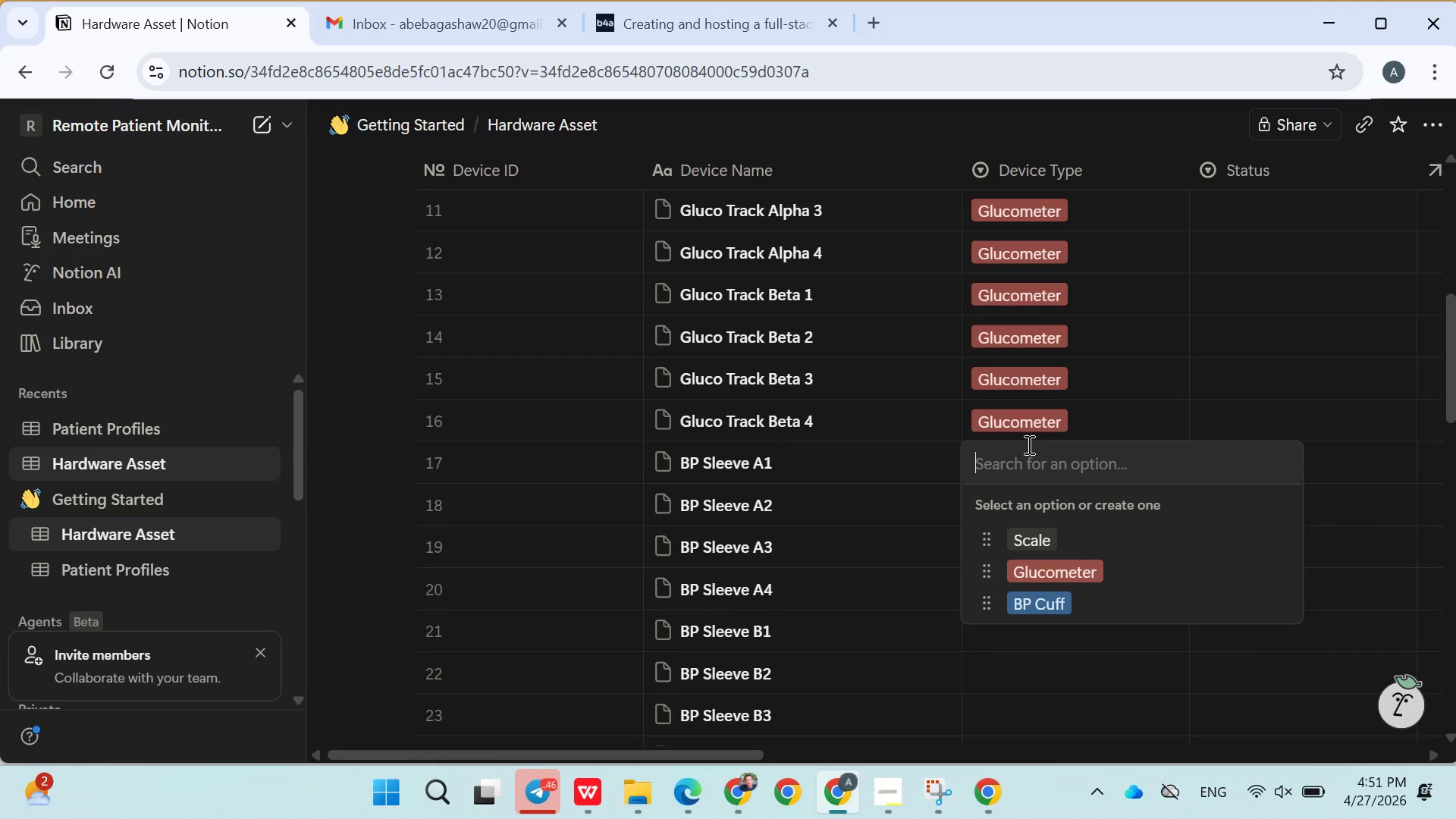 
left_click([1056, 604])
 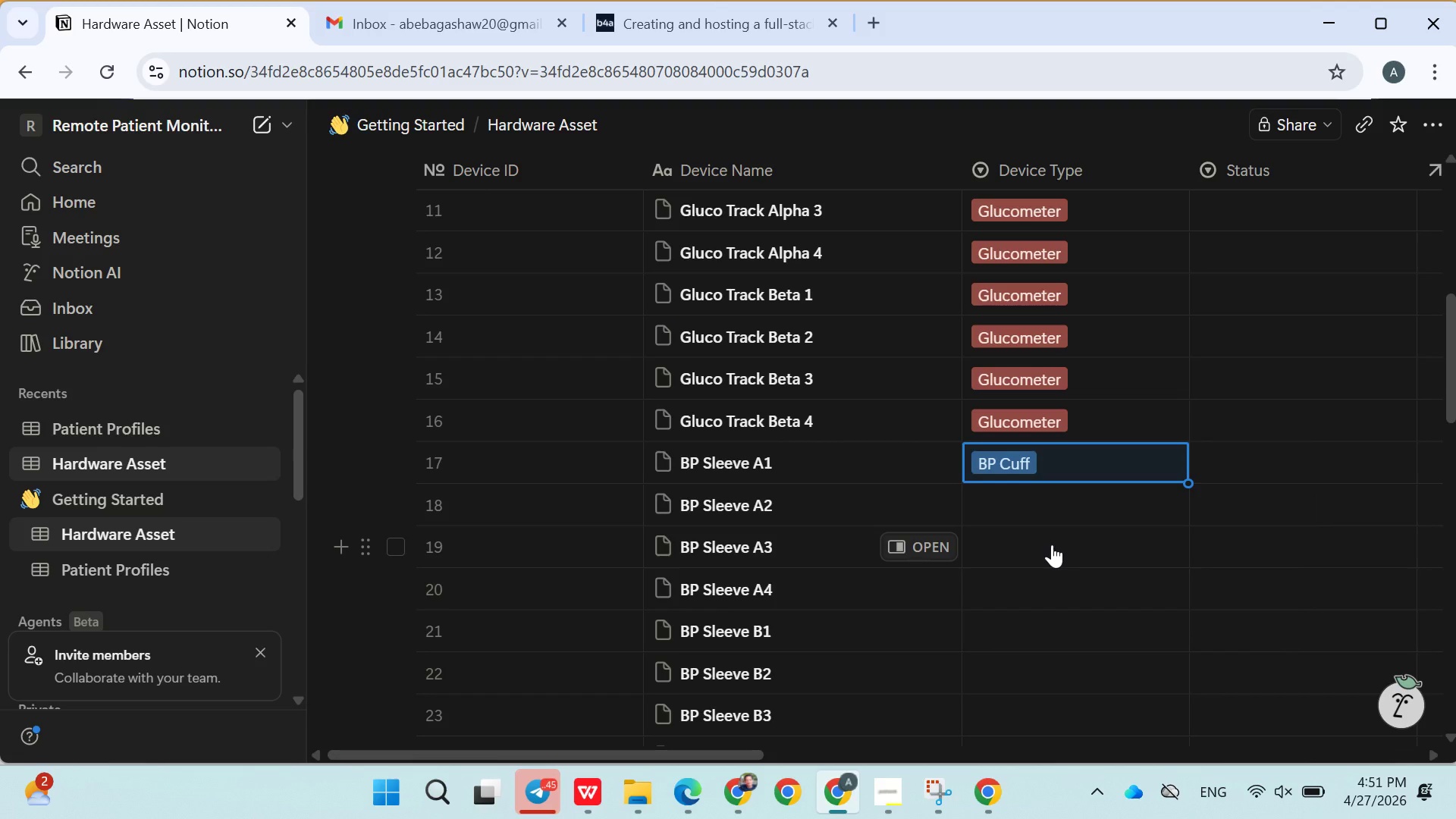 
wait(11.0)
 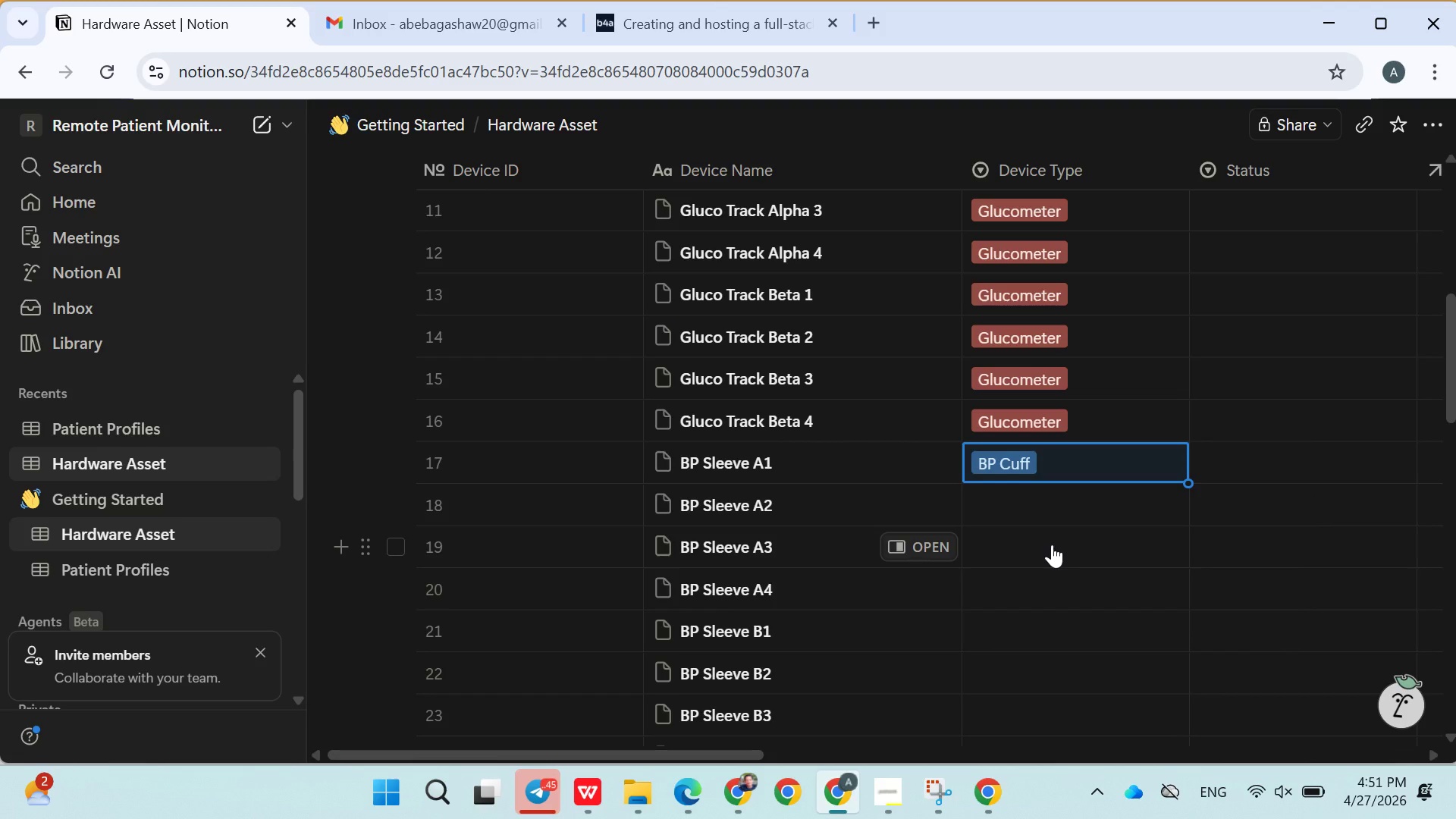 
left_click_drag(start_coordinate=[1184, 488], to_coordinate=[1180, 539])
 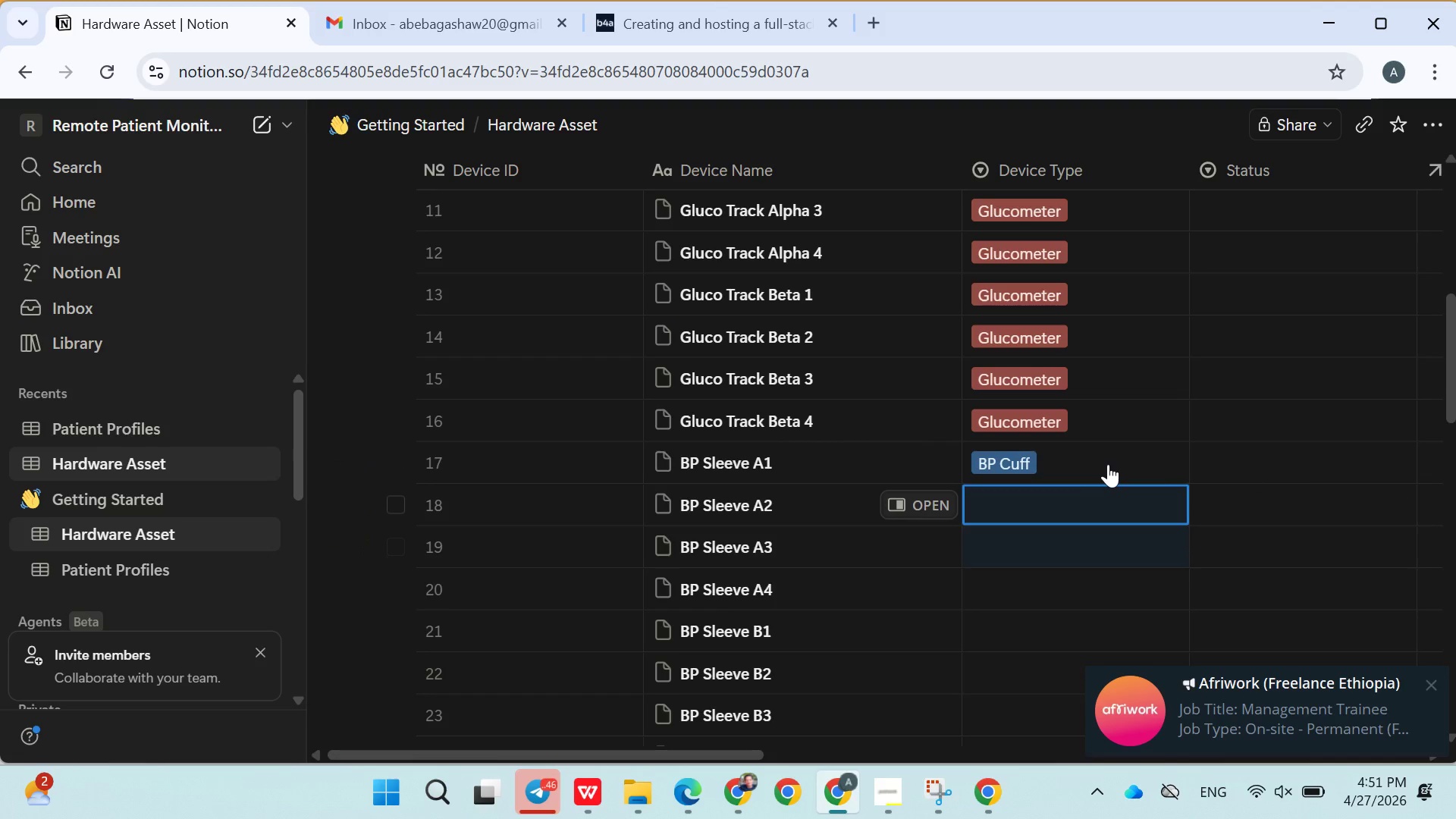 
left_click([1108, 464])
 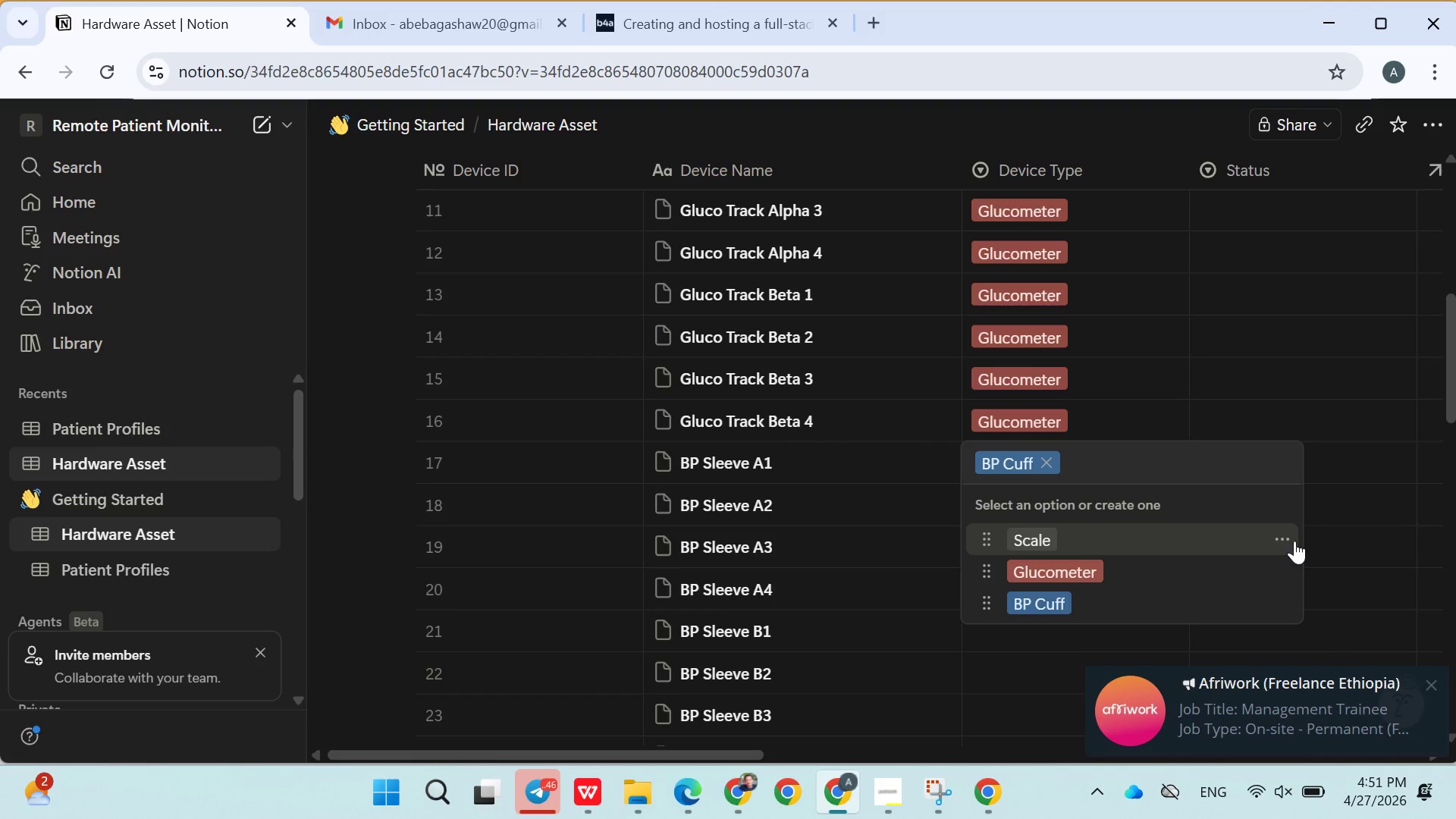 
left_click([1371, 419])
 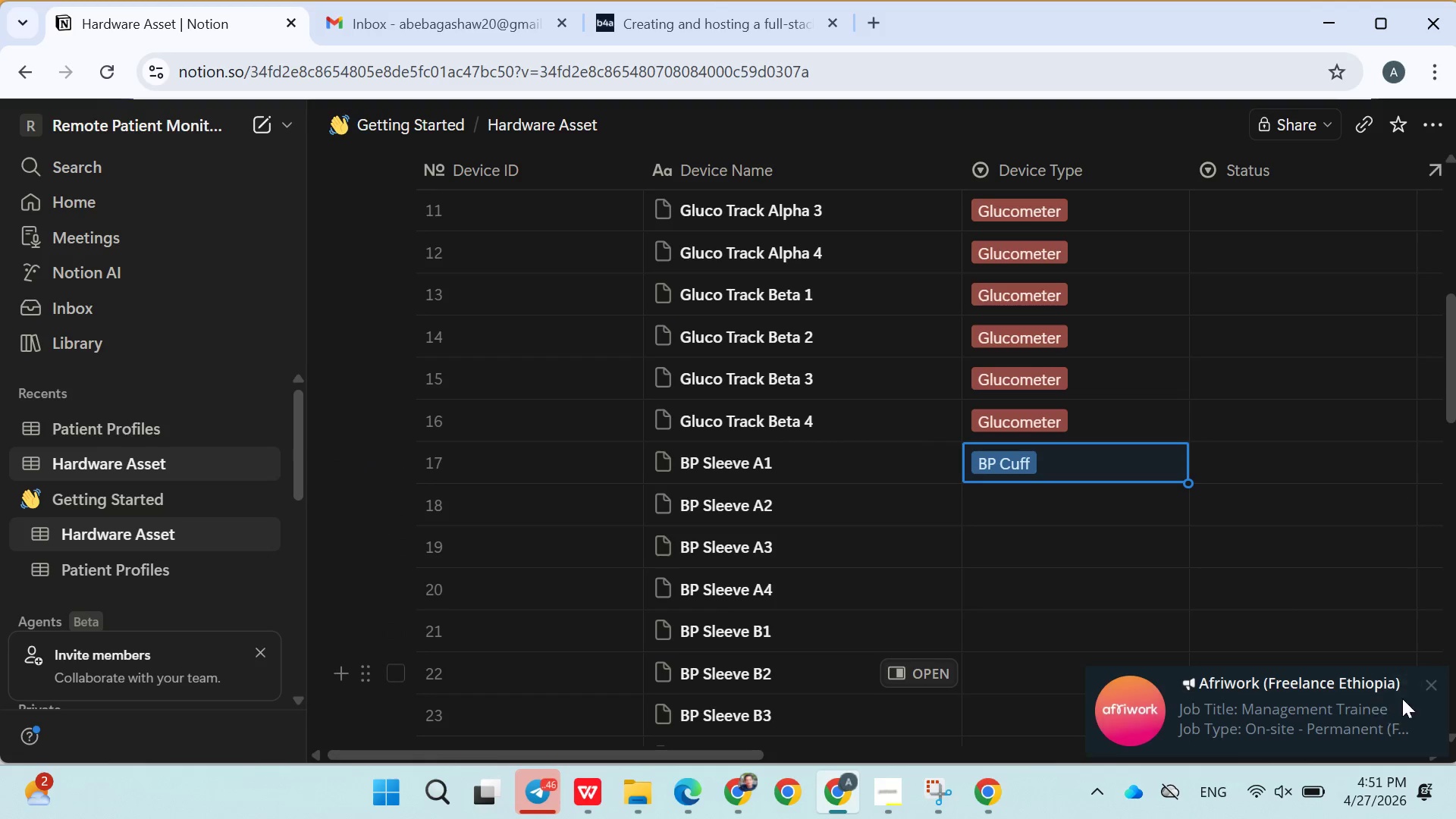 
left_click([1426, 686])
 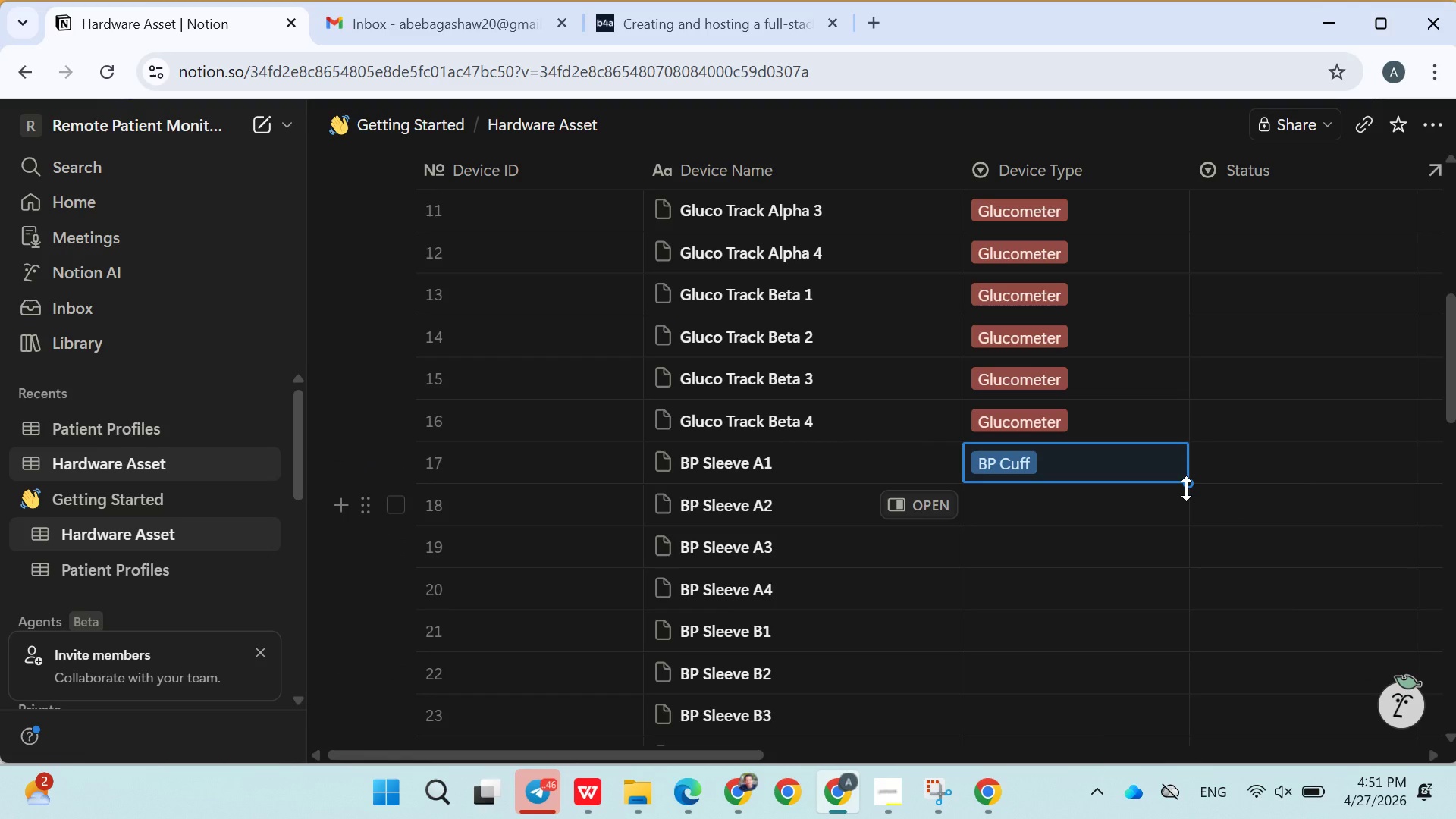 
left_click_drag(start_coordinate=[1186, 488], to_coordinate=[990, 457])
 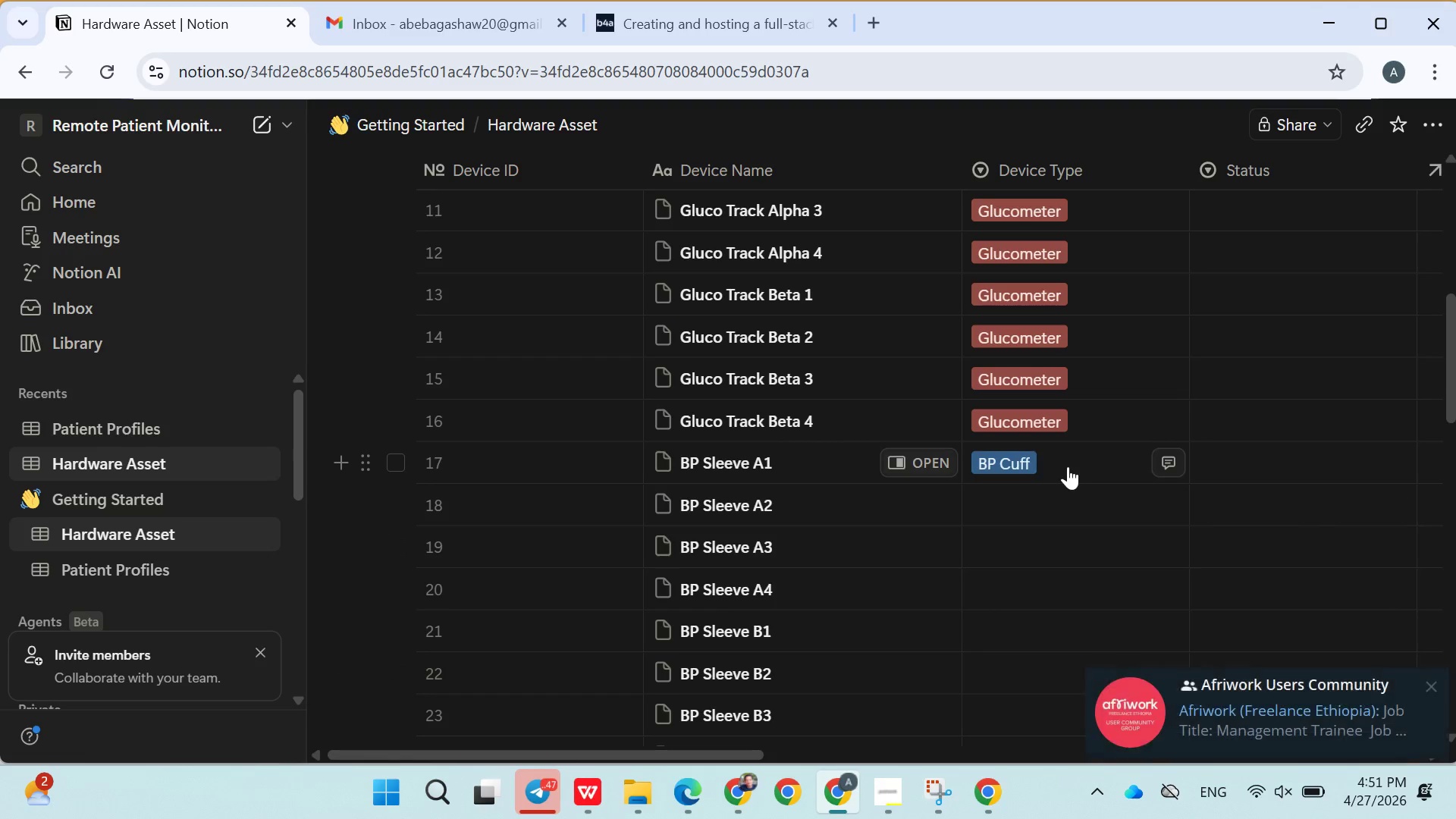 
left_click([1068, 466])
 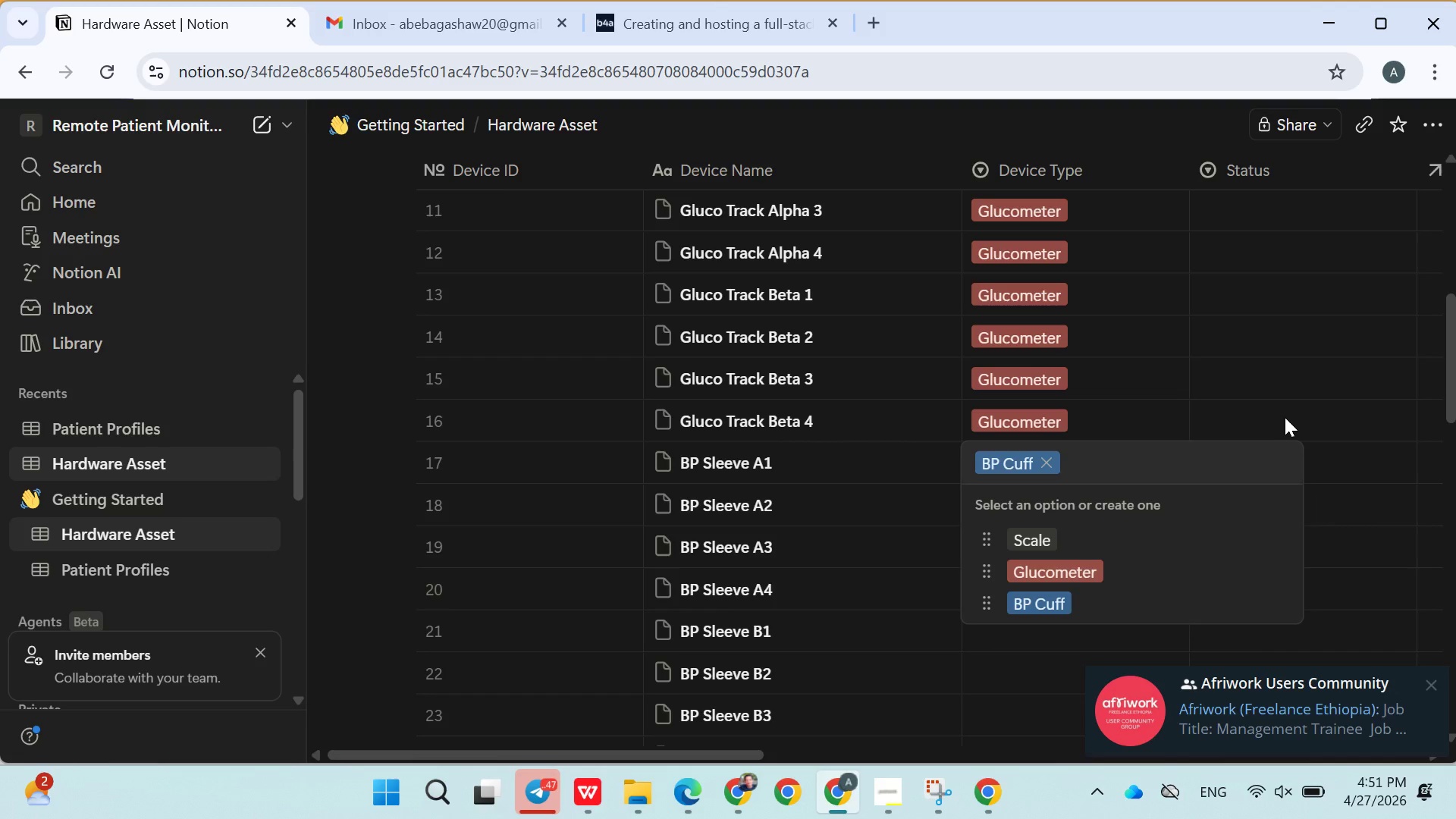 
left_click([1290, 413])
 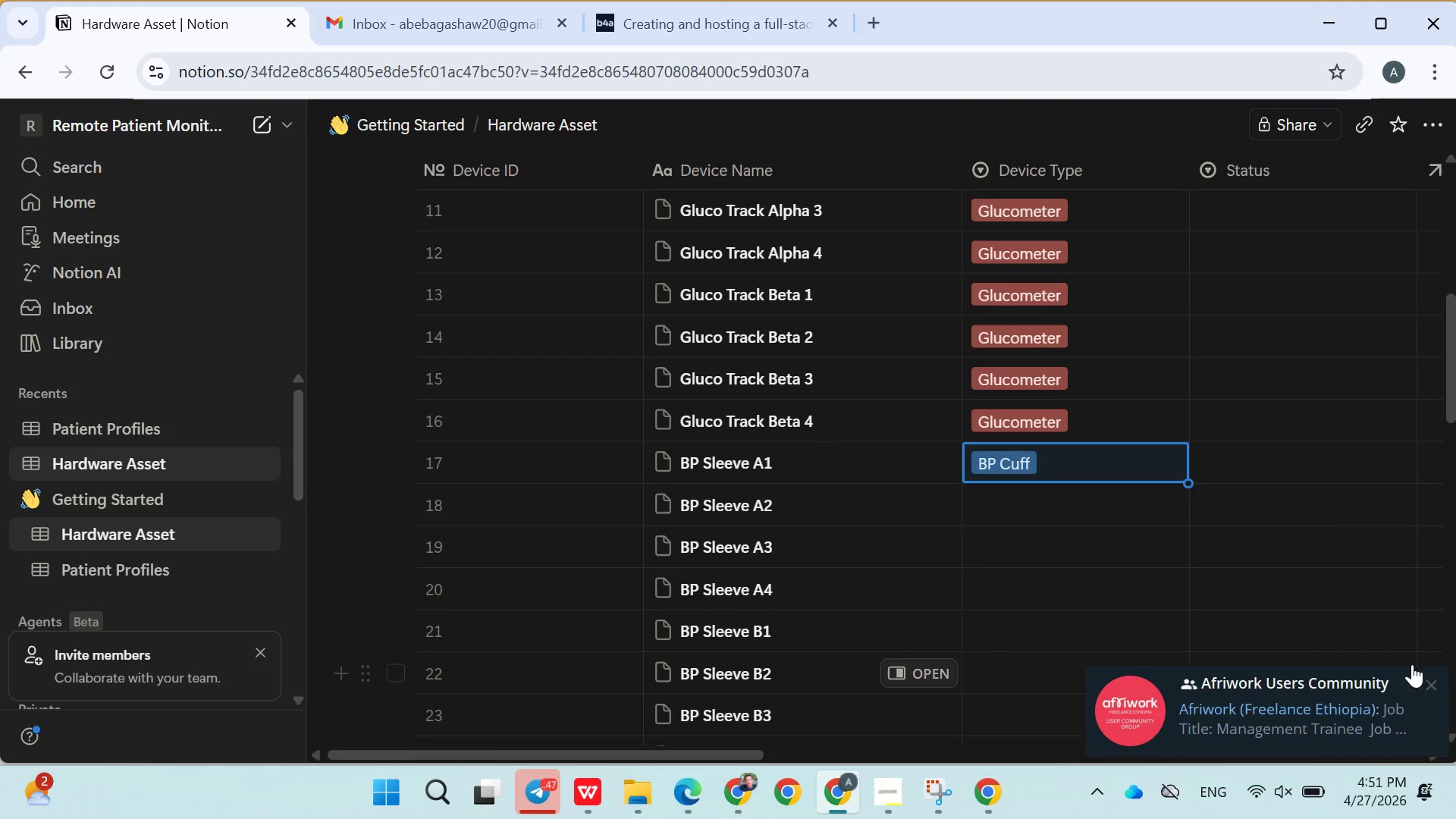 
left_click([1439, 683])
 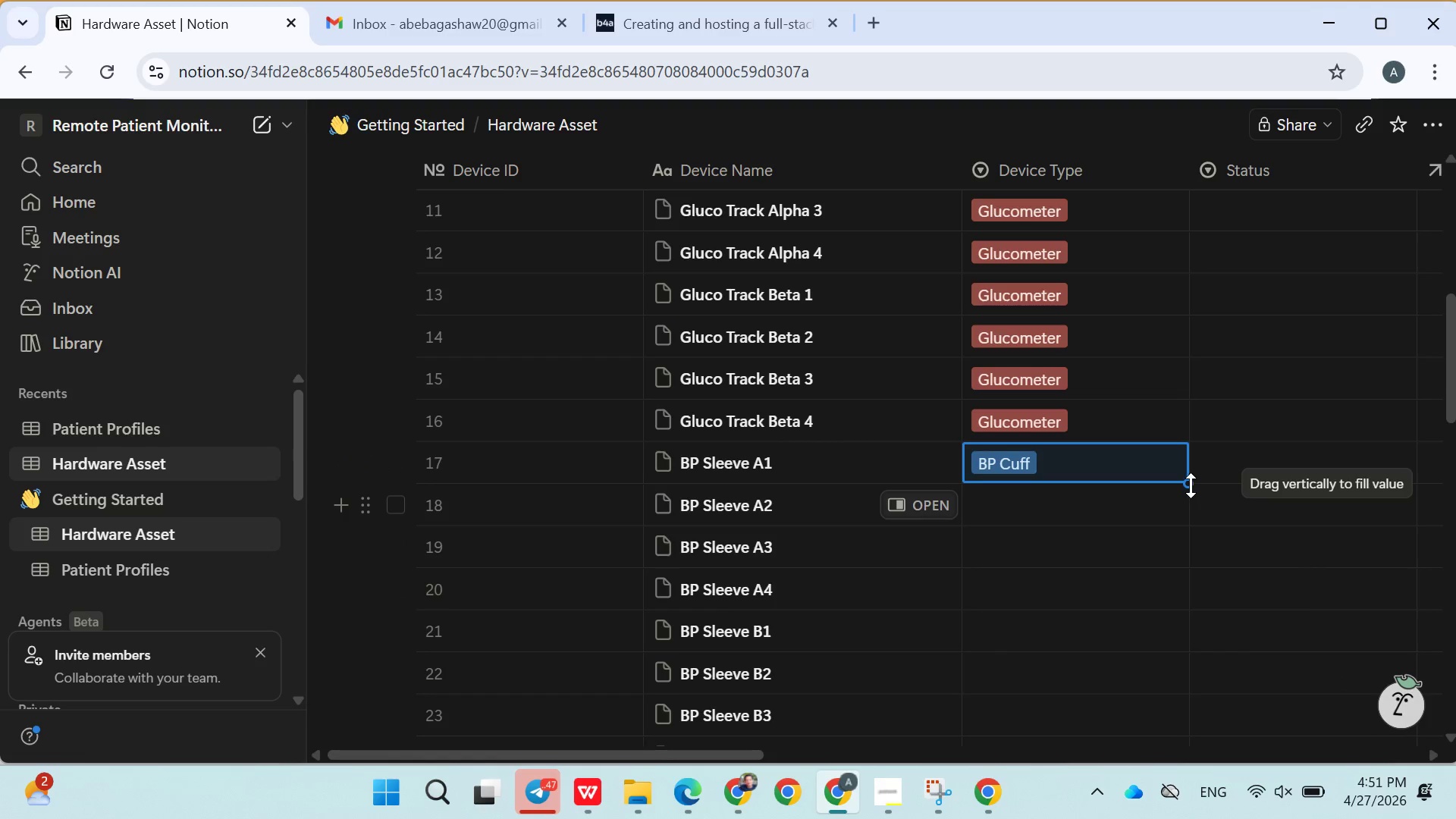 
left_click_drag(start_coordinate=[1189, 486], to_coordinate=[1056, 475])
 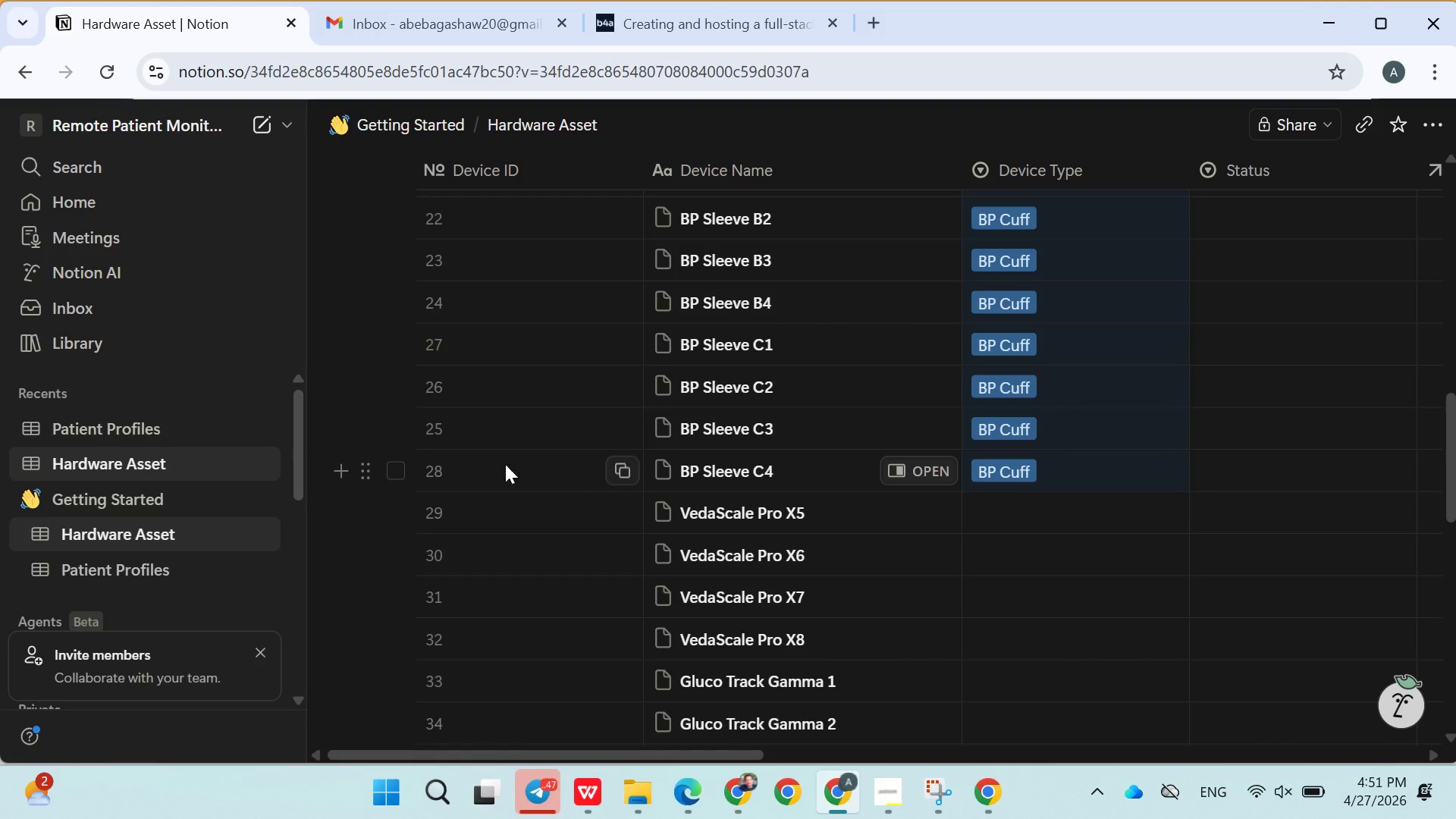 
scroll: coordinate [1162, 592], scroll_direction: down, amount: 4.0
 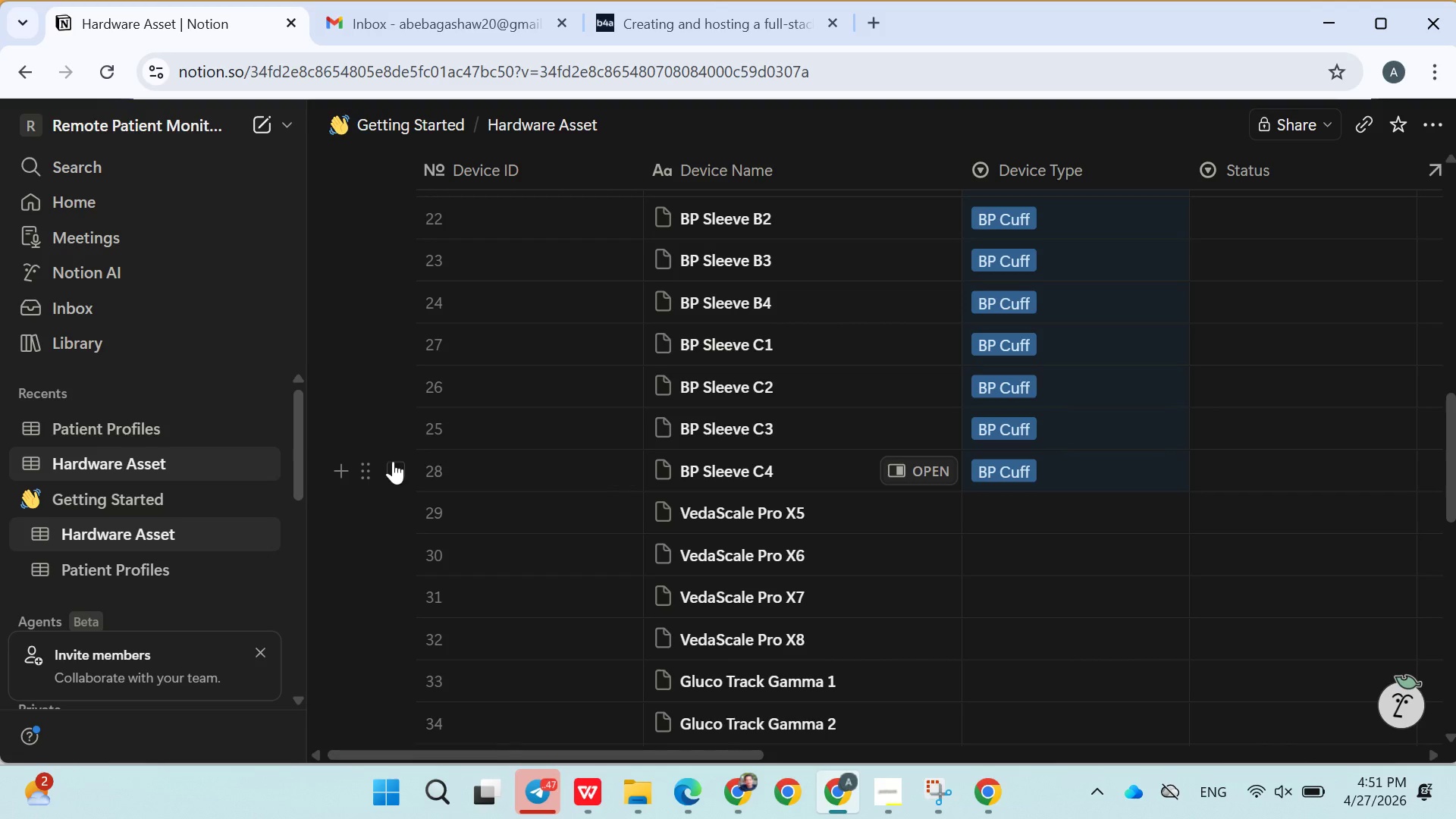 
left_click([1012, 513])
 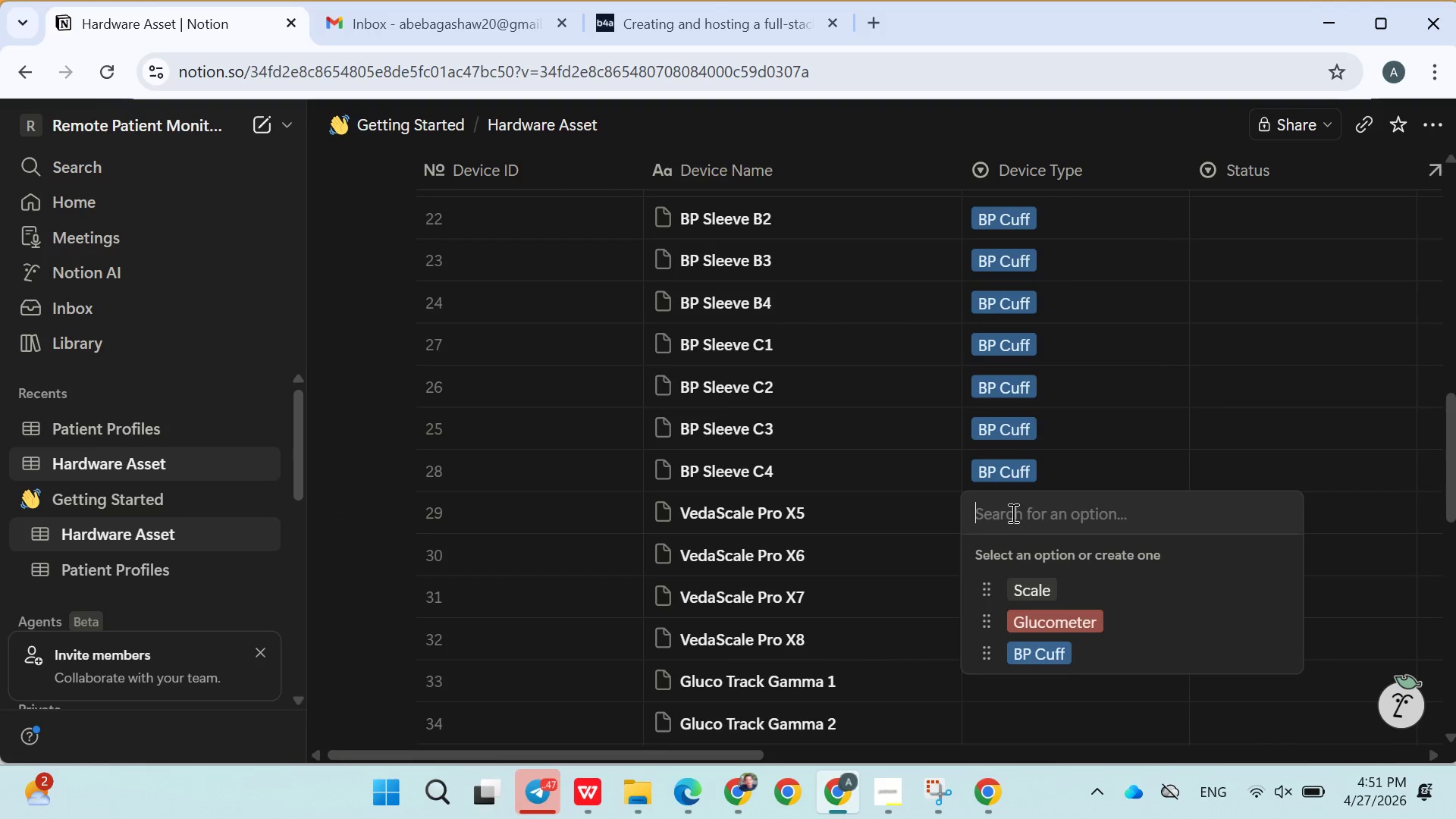 
wait(7.41)
 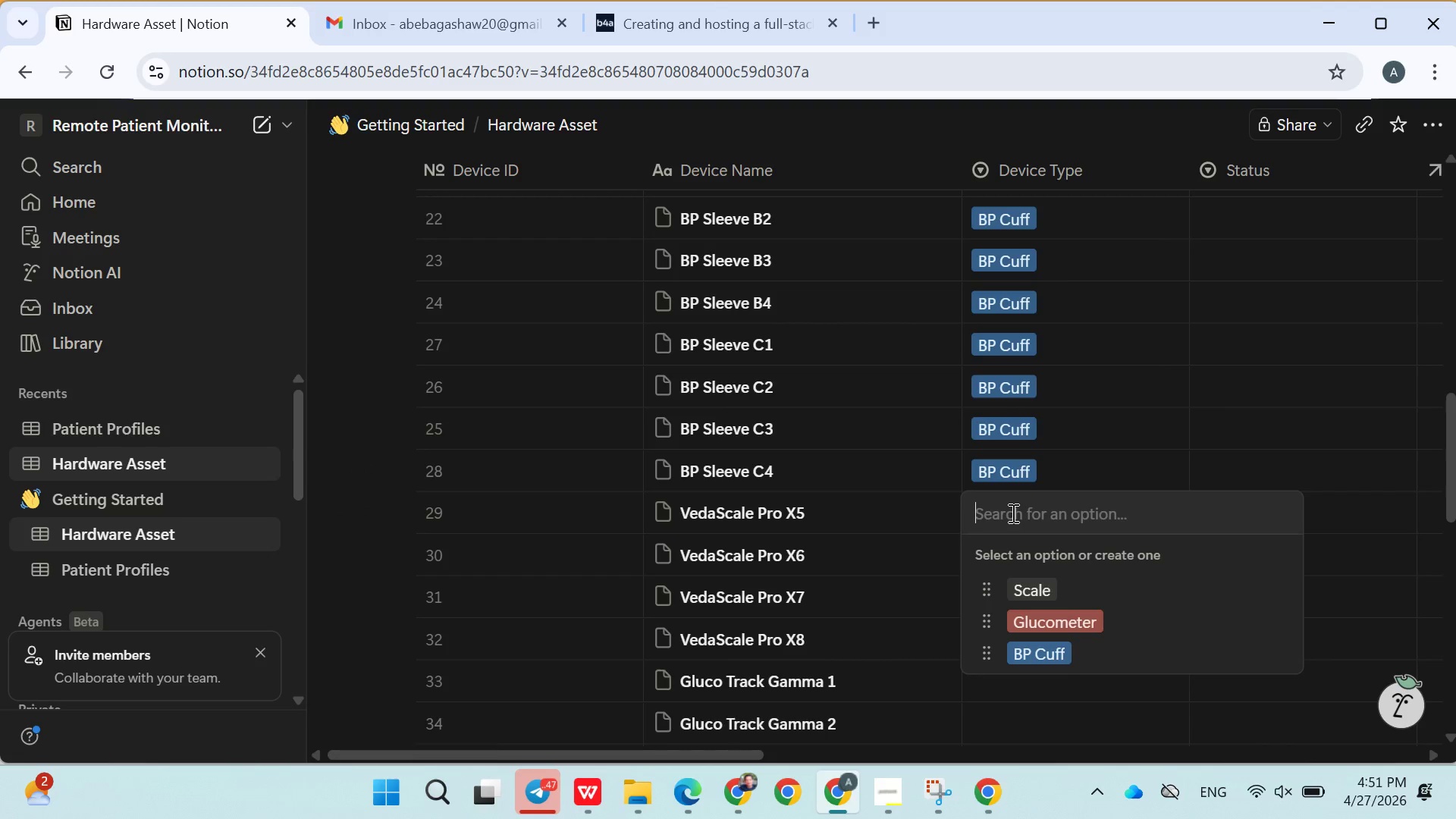 
left_click([1042, 588])
 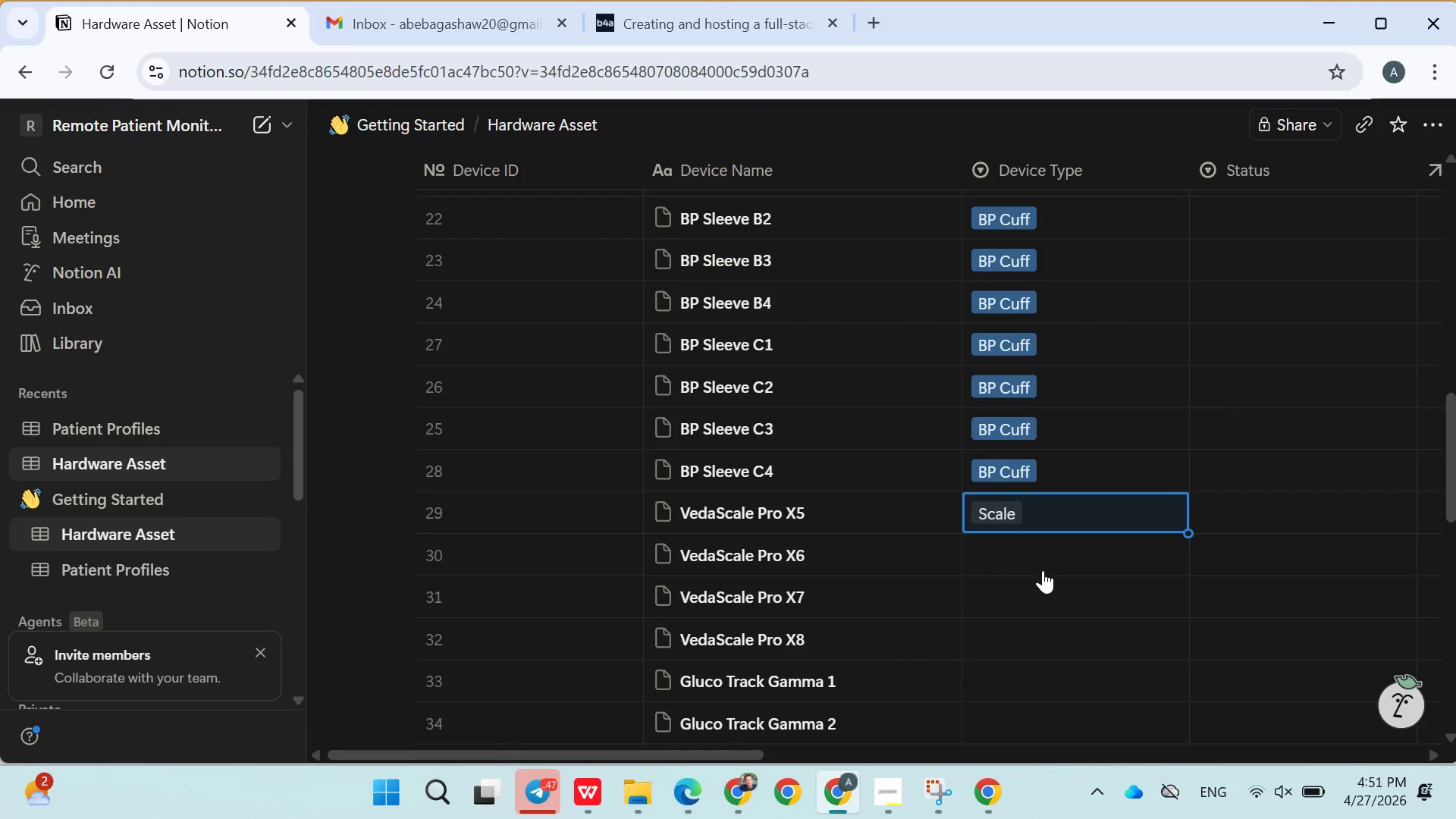 
left_click([1040, 561])
 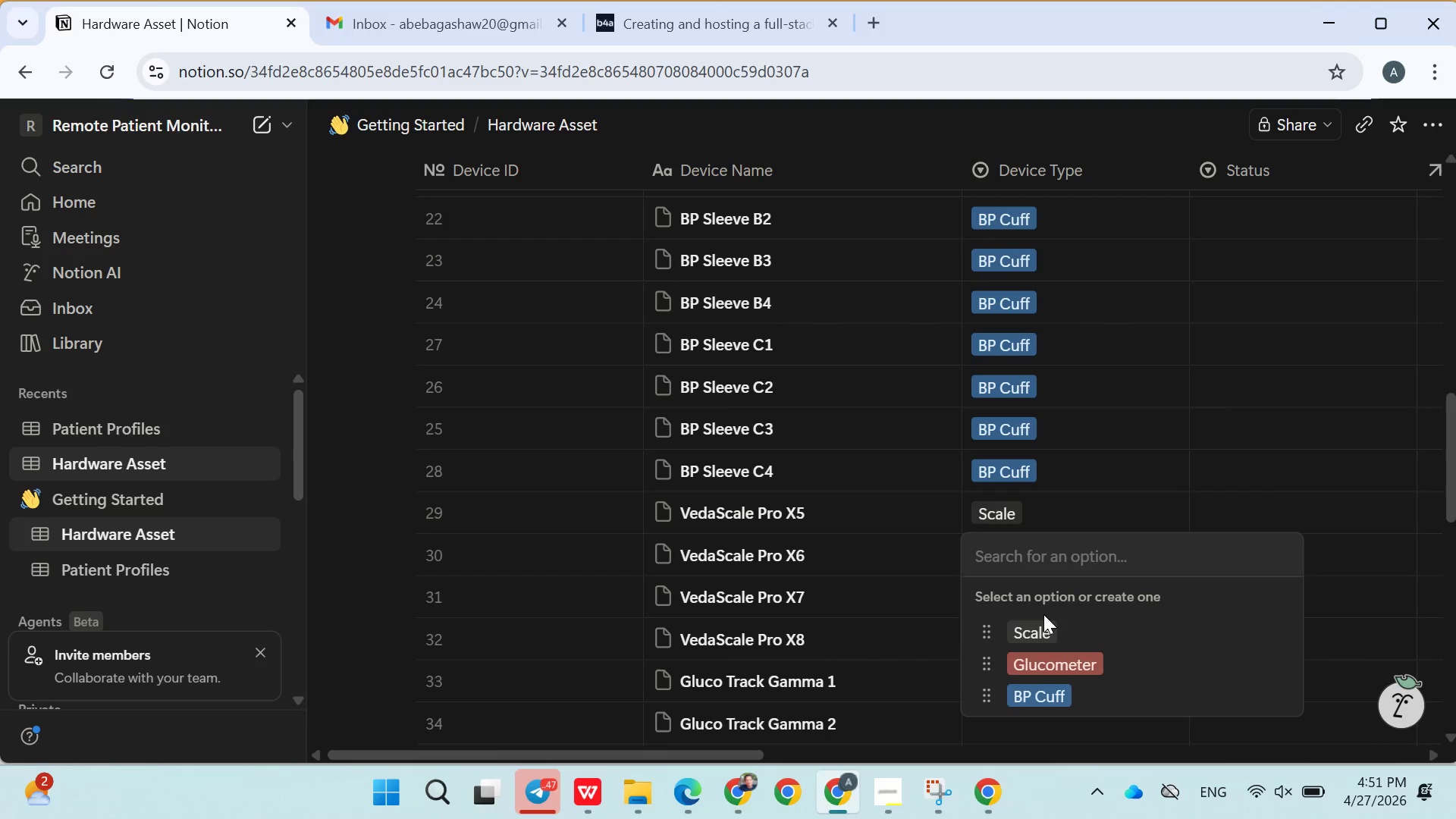 
left_click([1043, 626])
 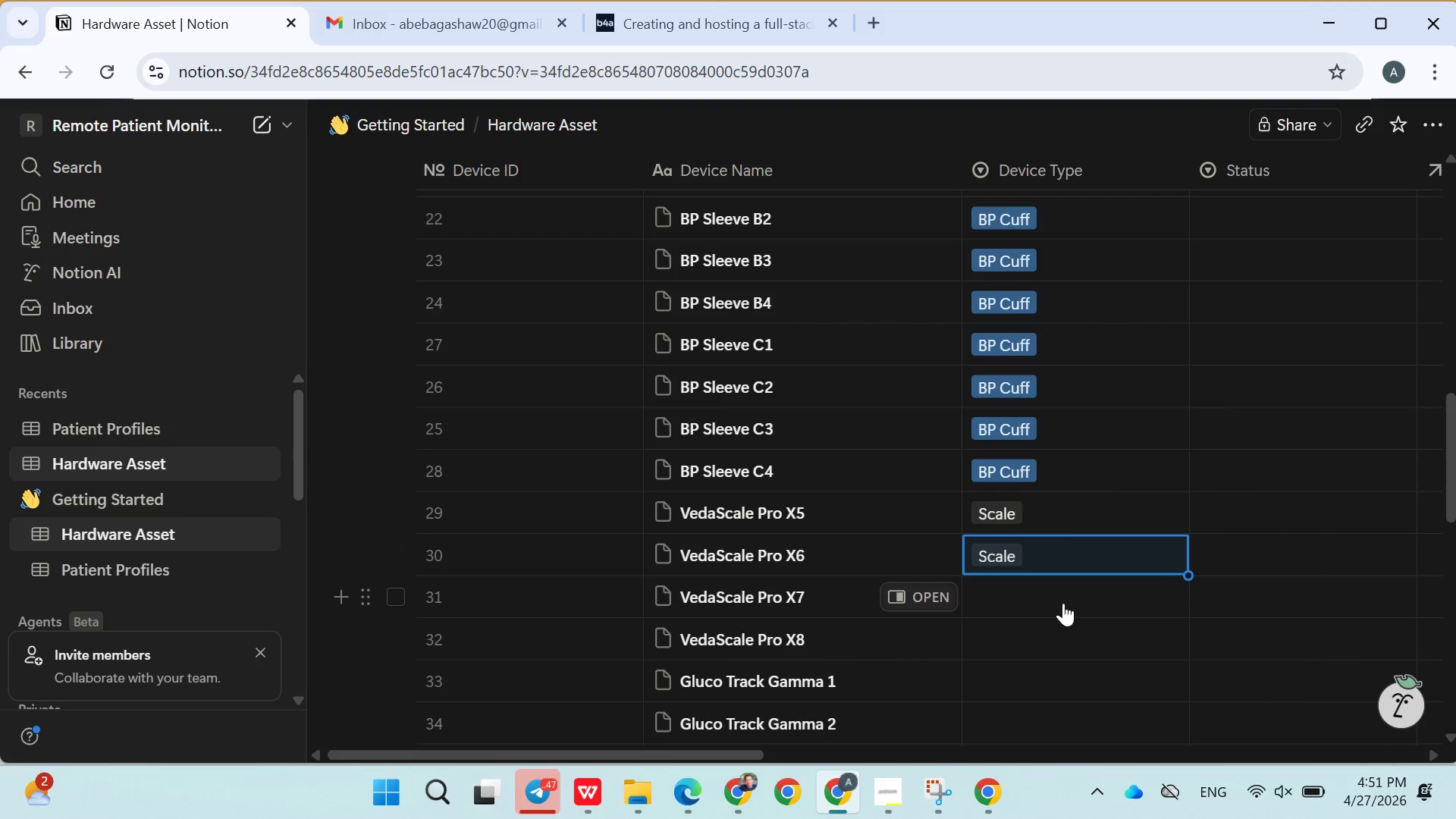 
left_click([1057, 592])
 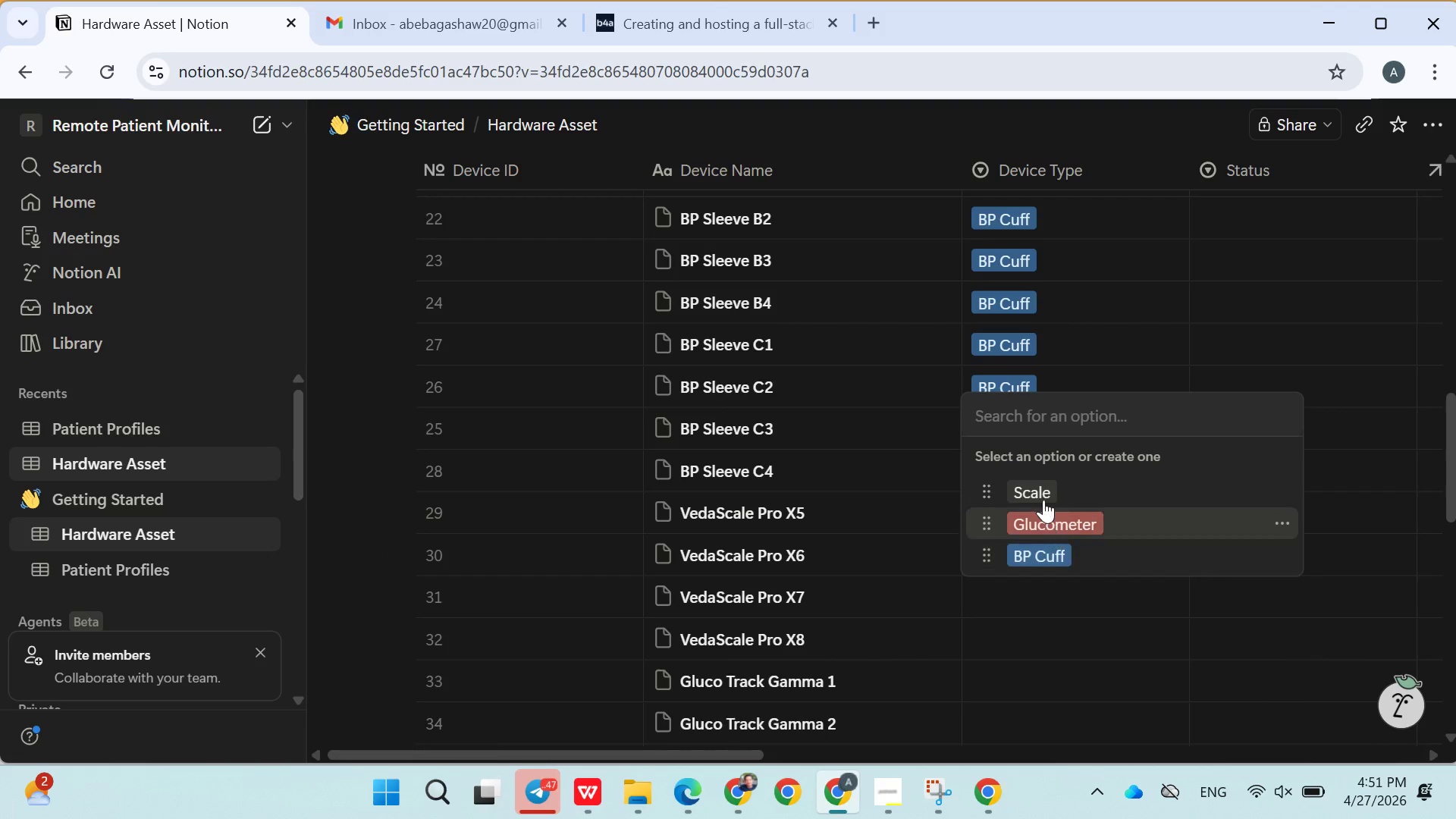 
left_click([1040, 496])
 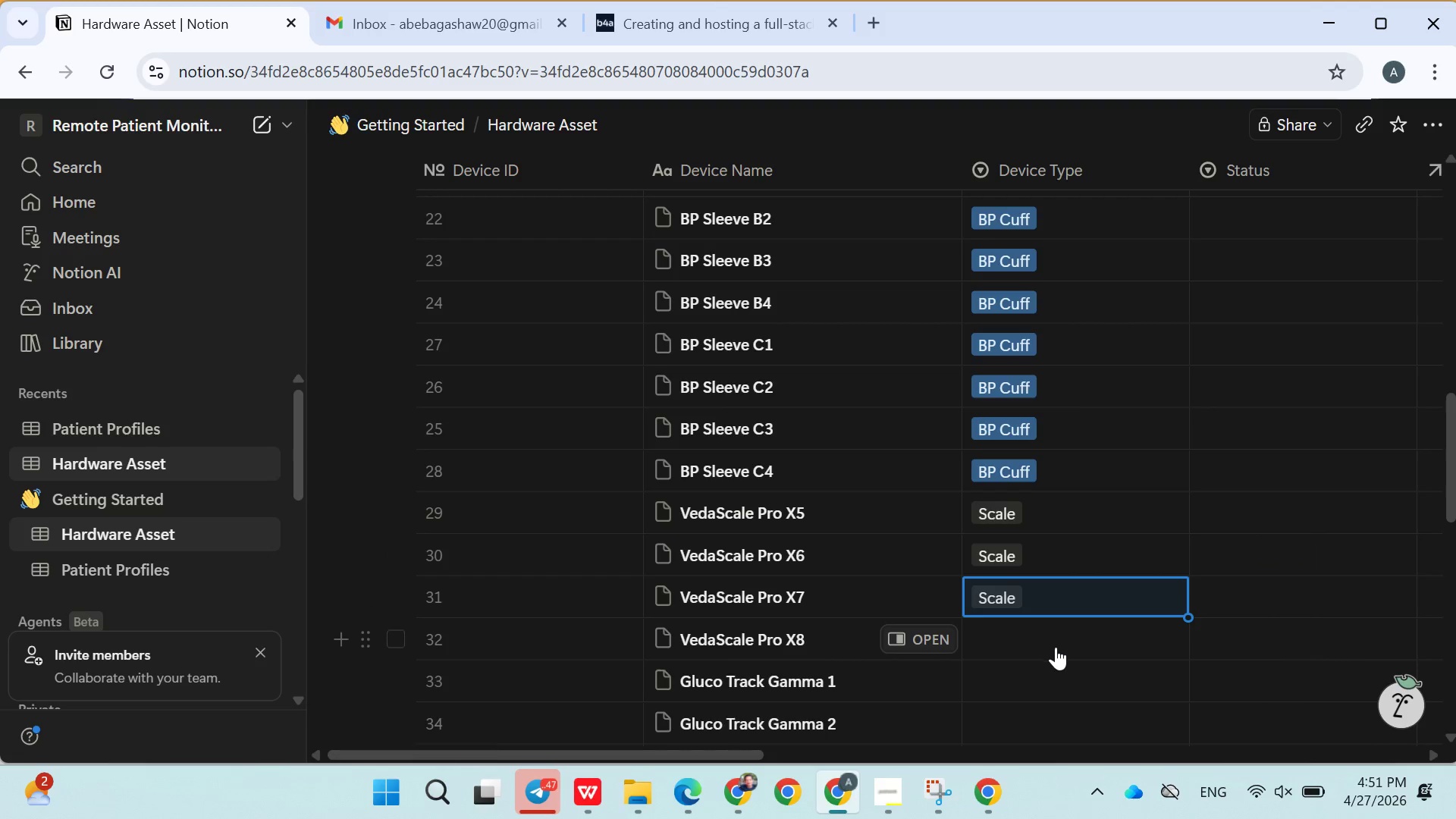 
left_click([1047, 643])
 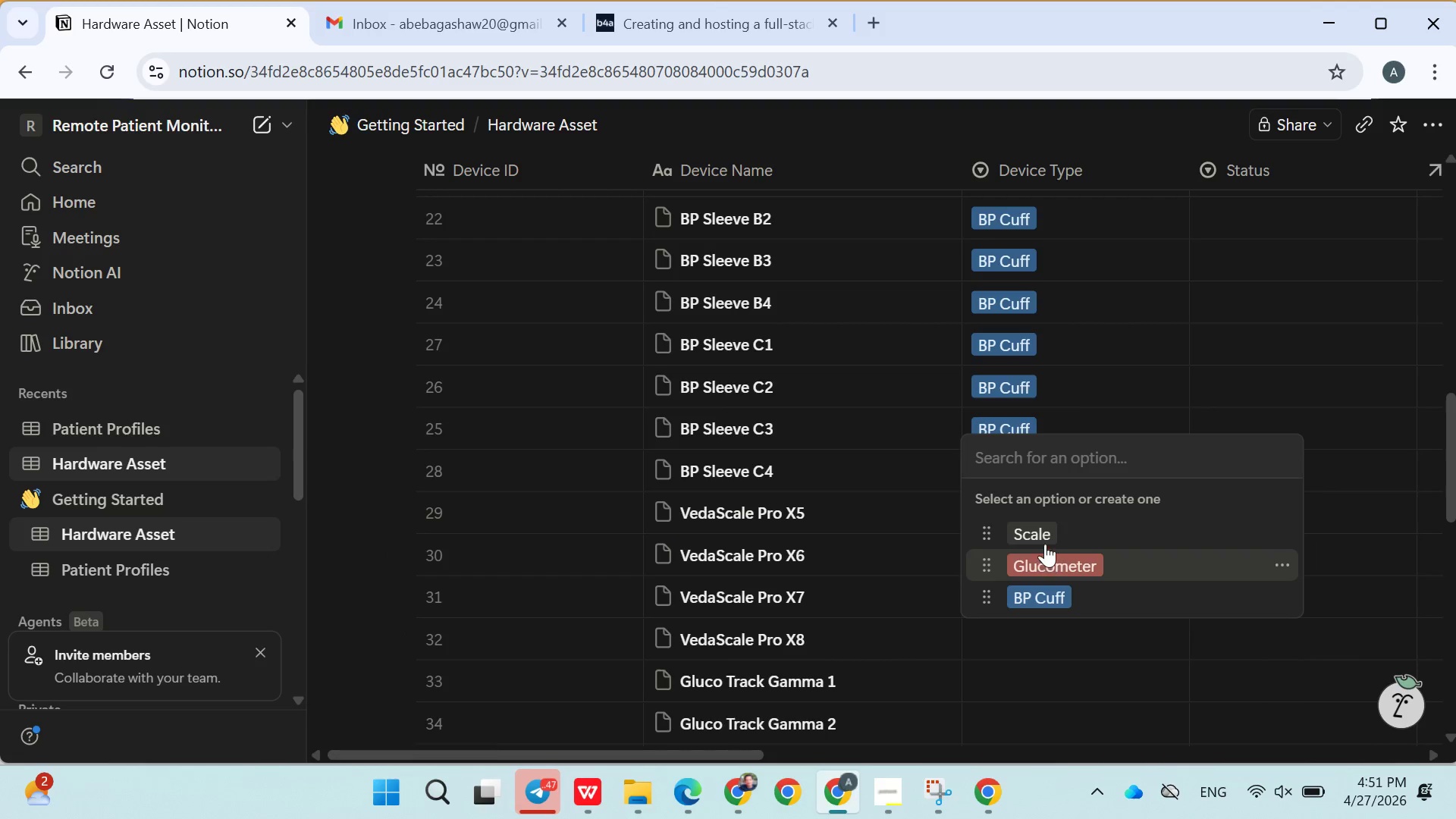 
left_click([1043, 535])
 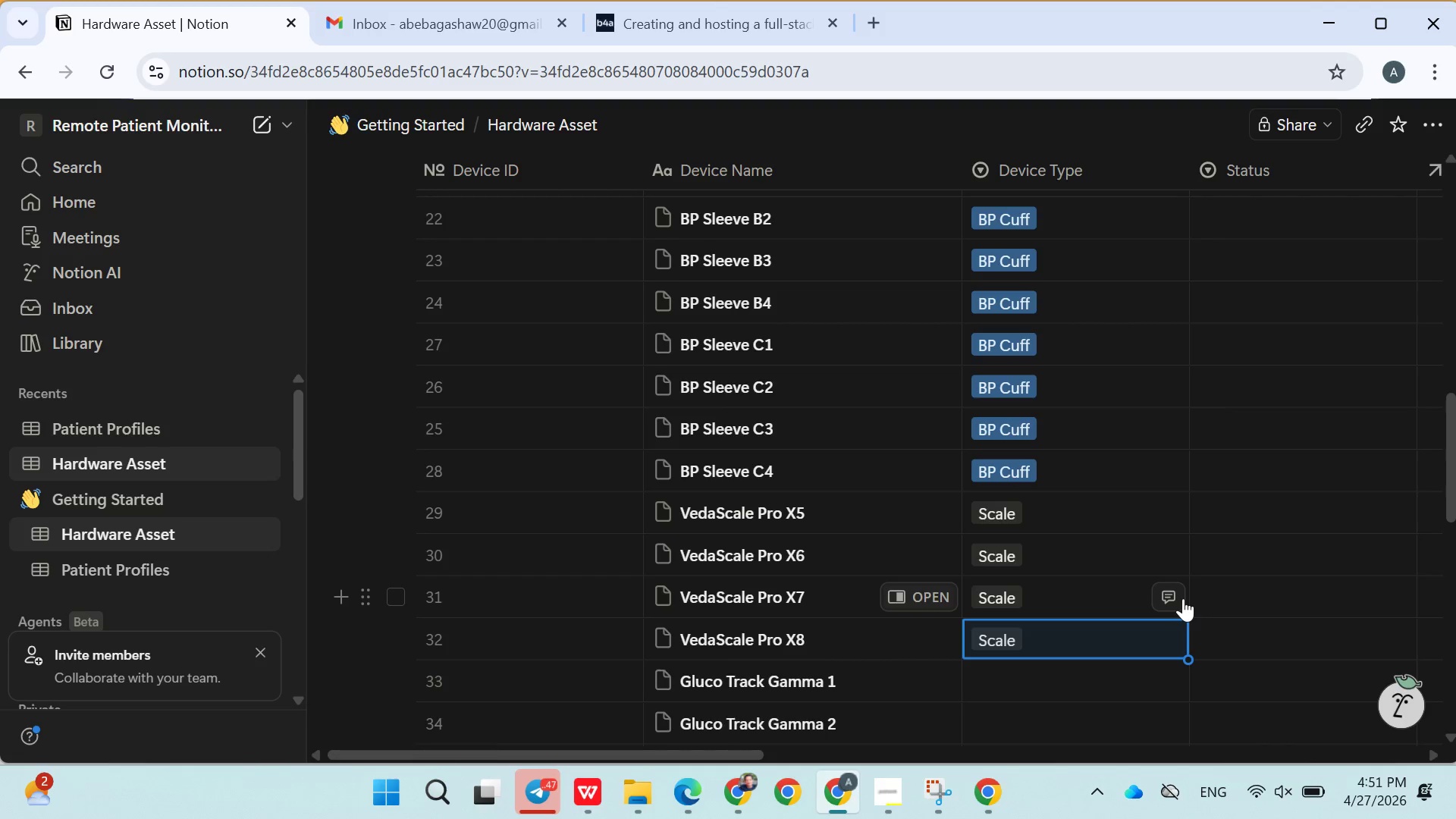 
wait(7.69)
 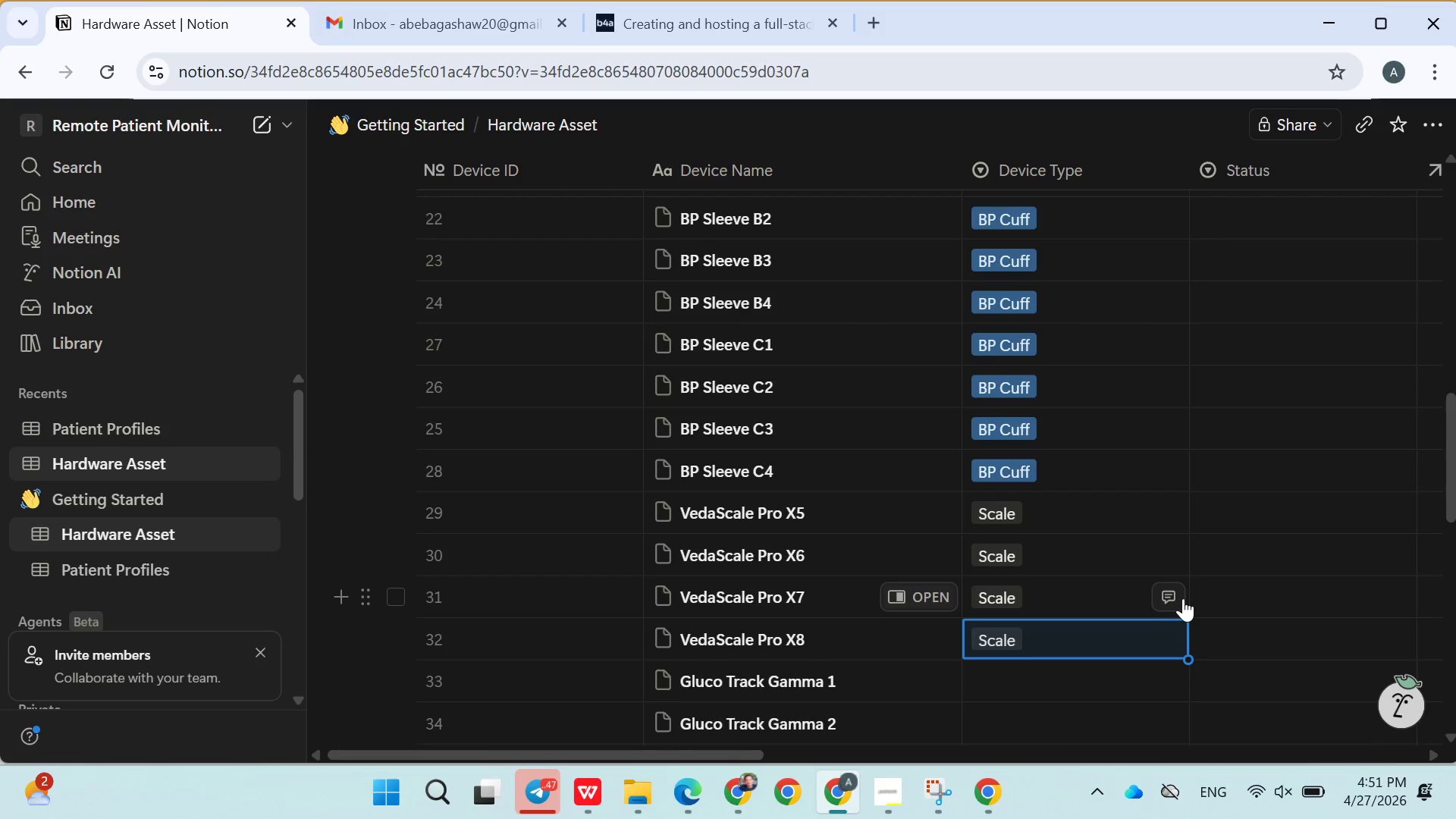 
scroll: coordinate [1177, 609], scroll_direction: down, amount: 4.0
 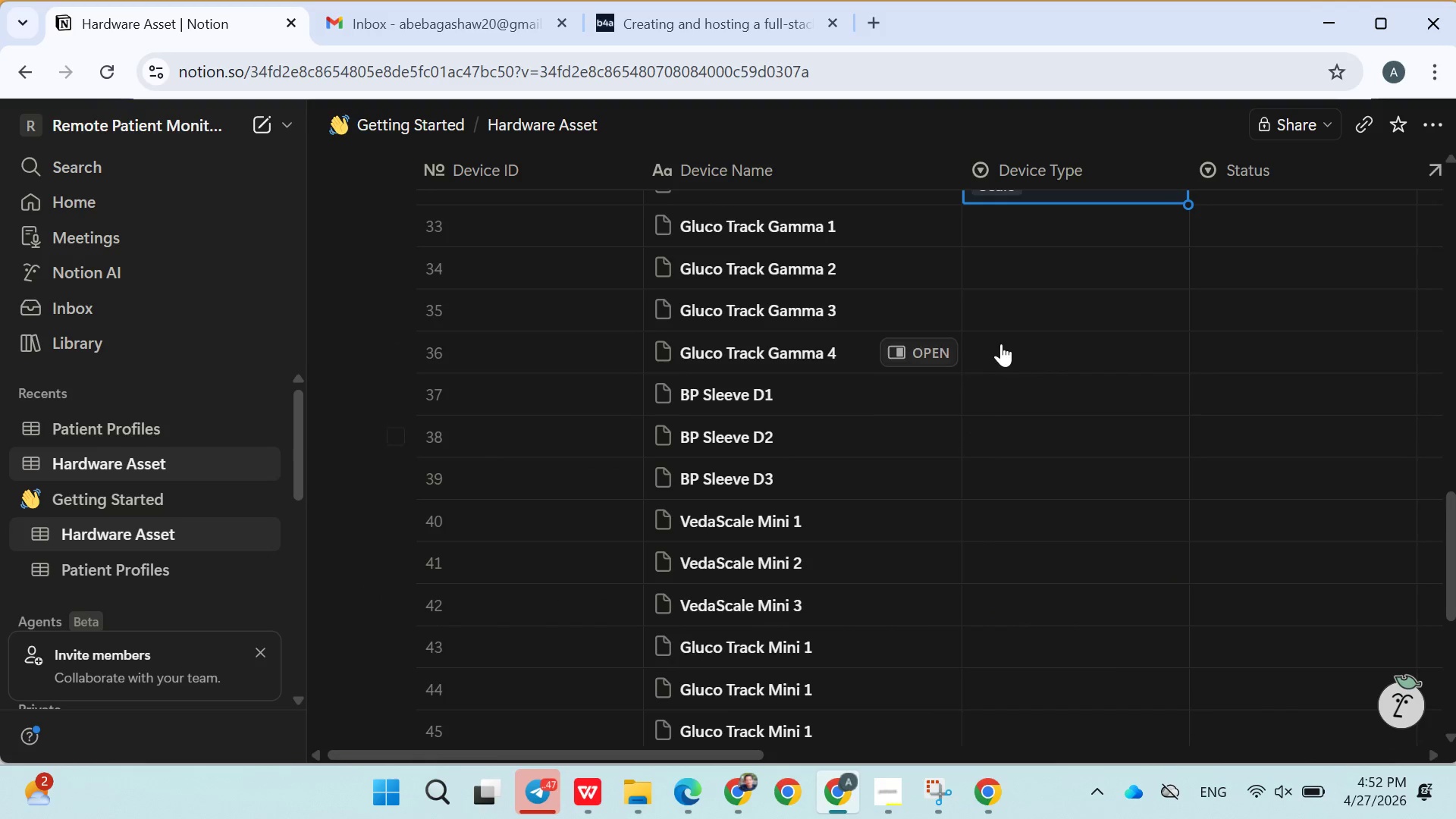 
scroll: coordinate [1004, 344], scroll_direction: none, amount: 0.0
 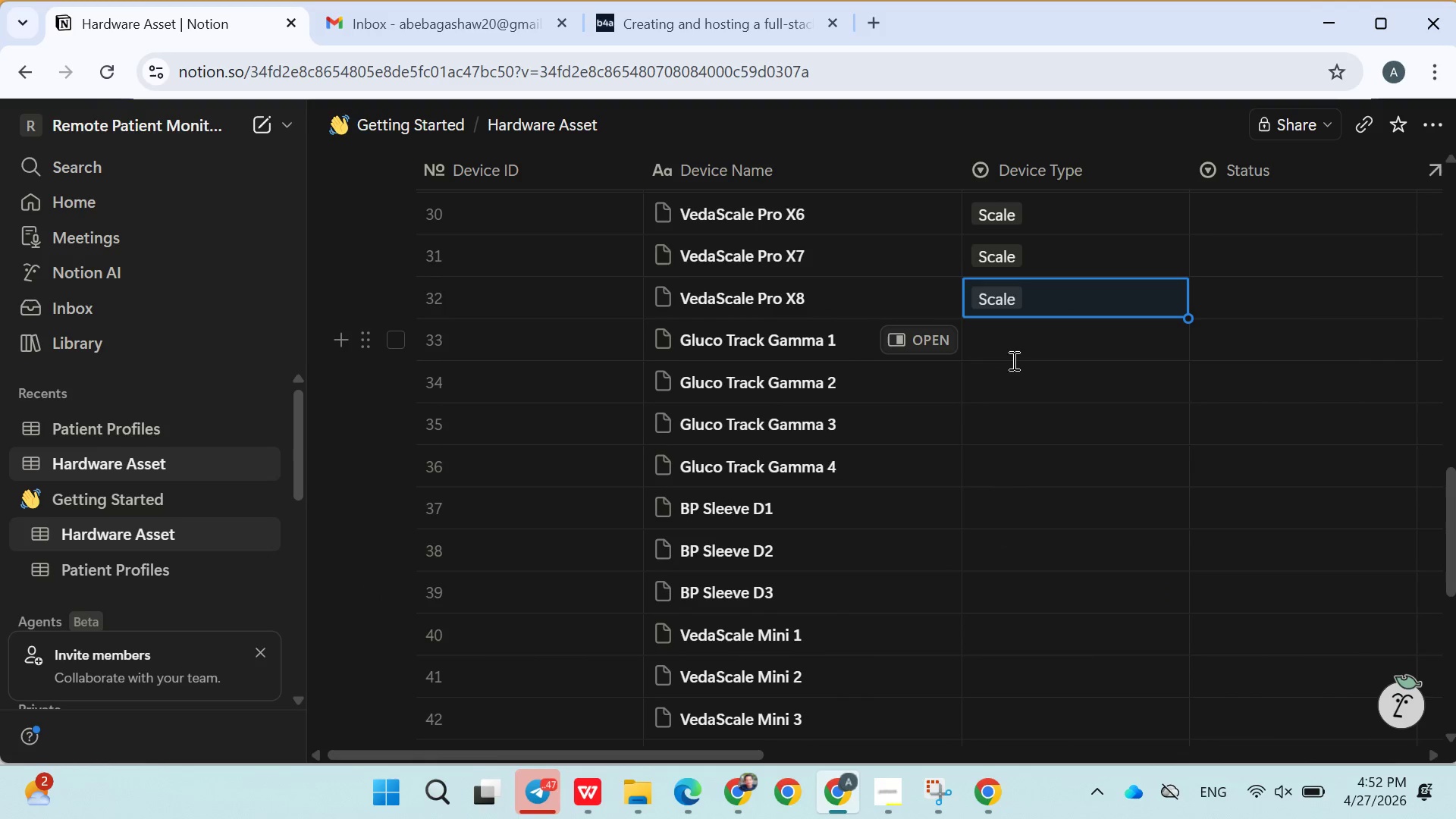 
left_click([1006, 350])
 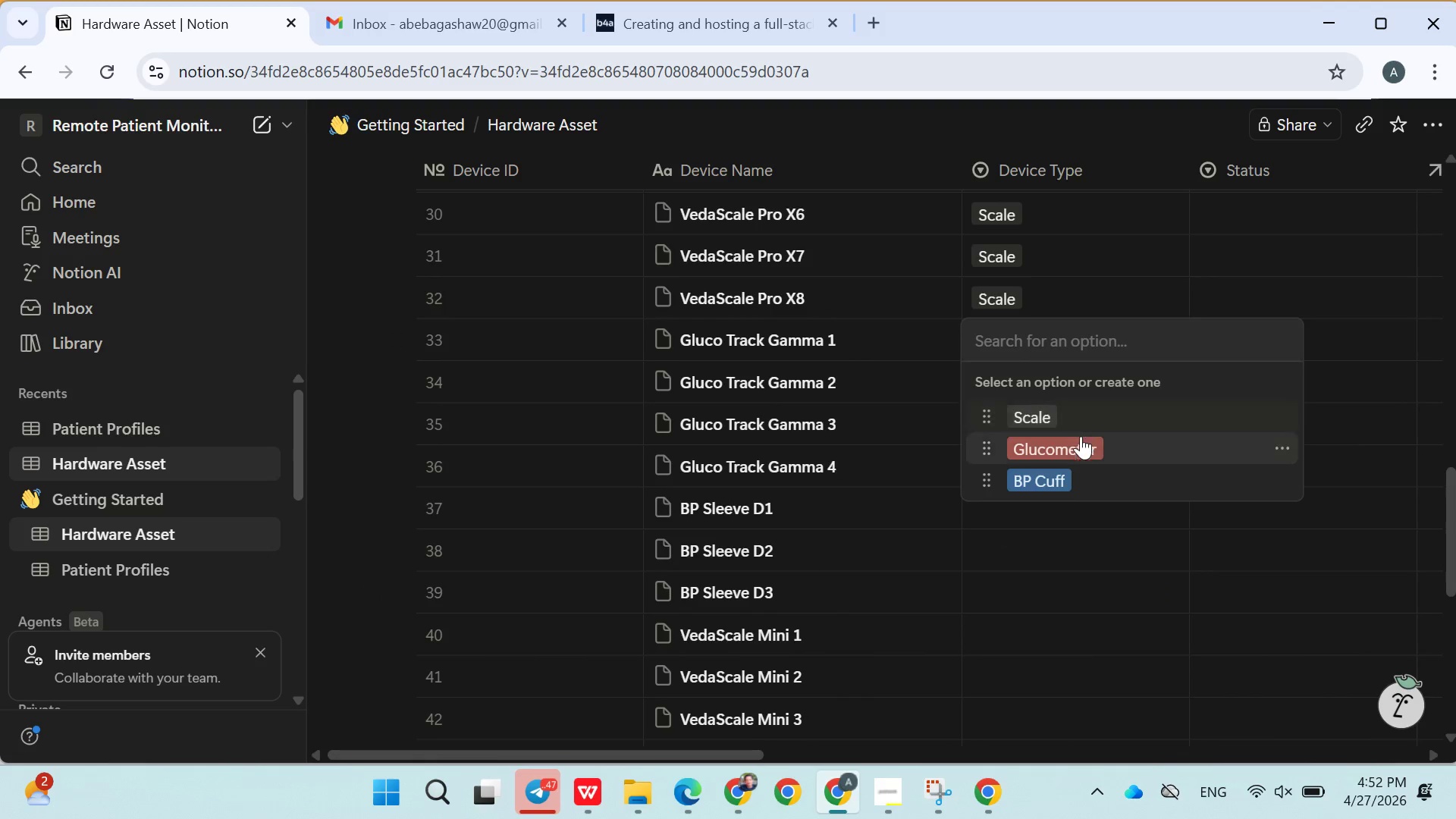 
left_click([1079, 440])
 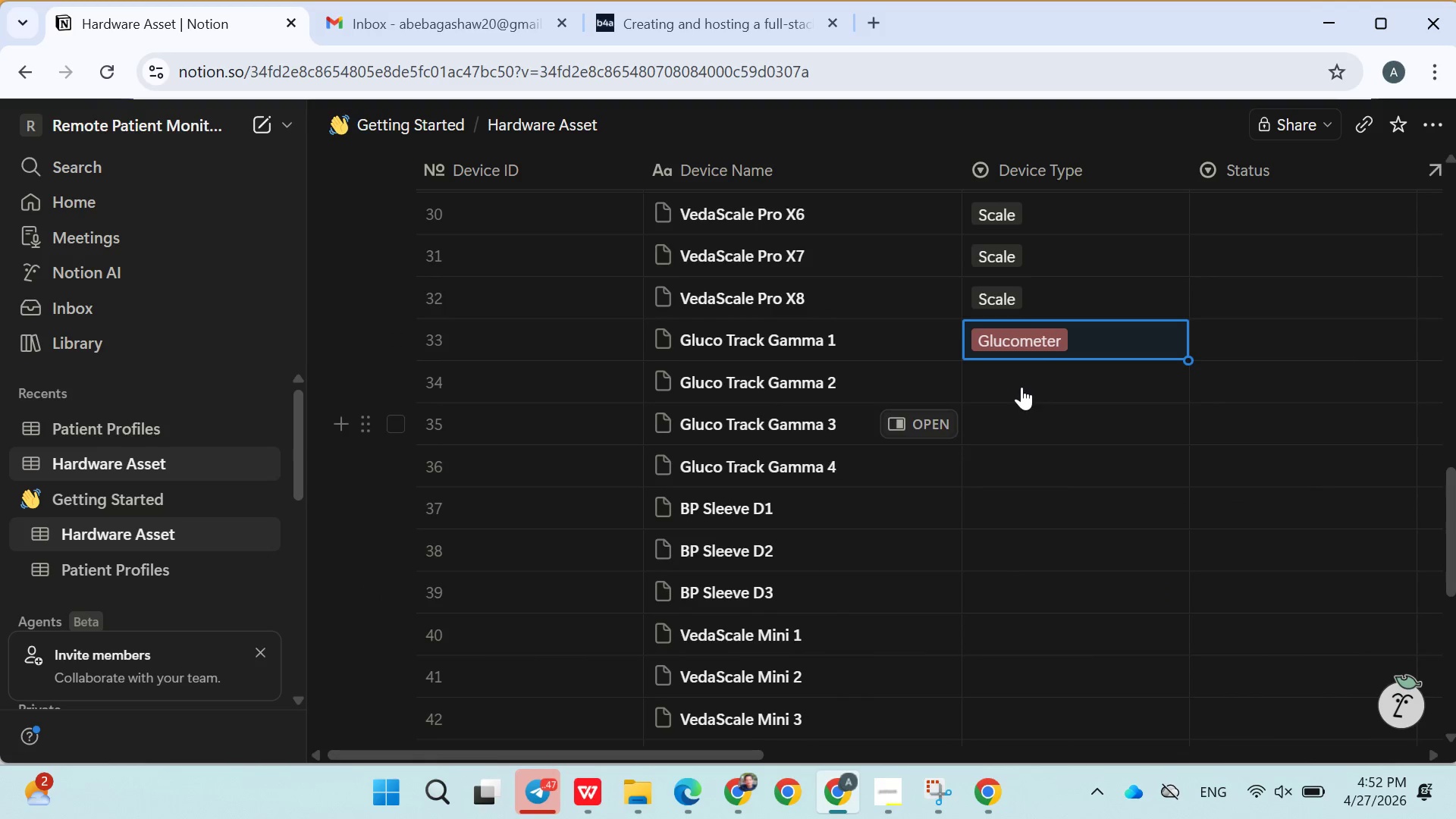 
left_click([1021, 385])
 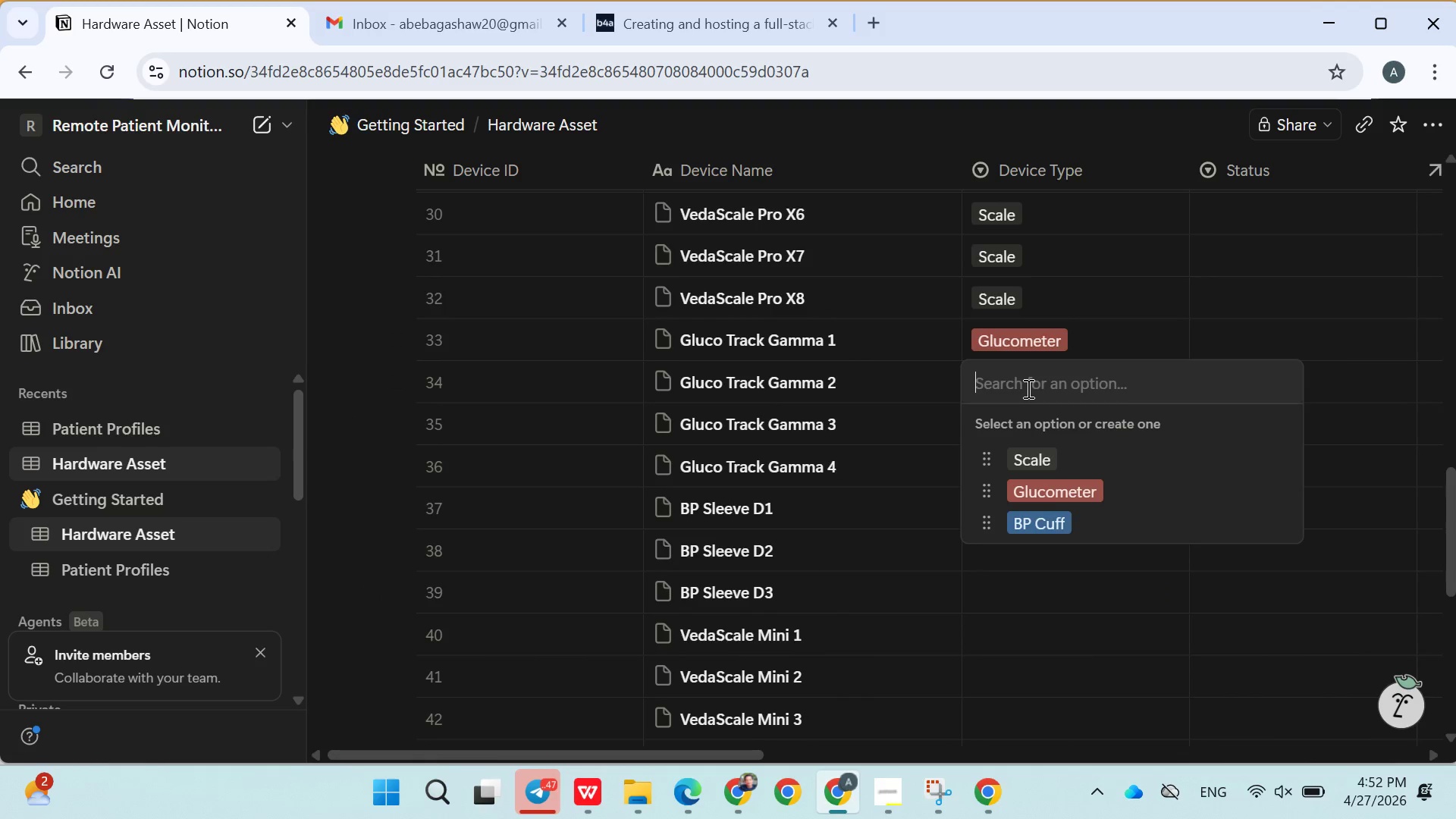 
left_click([1049, 494])
 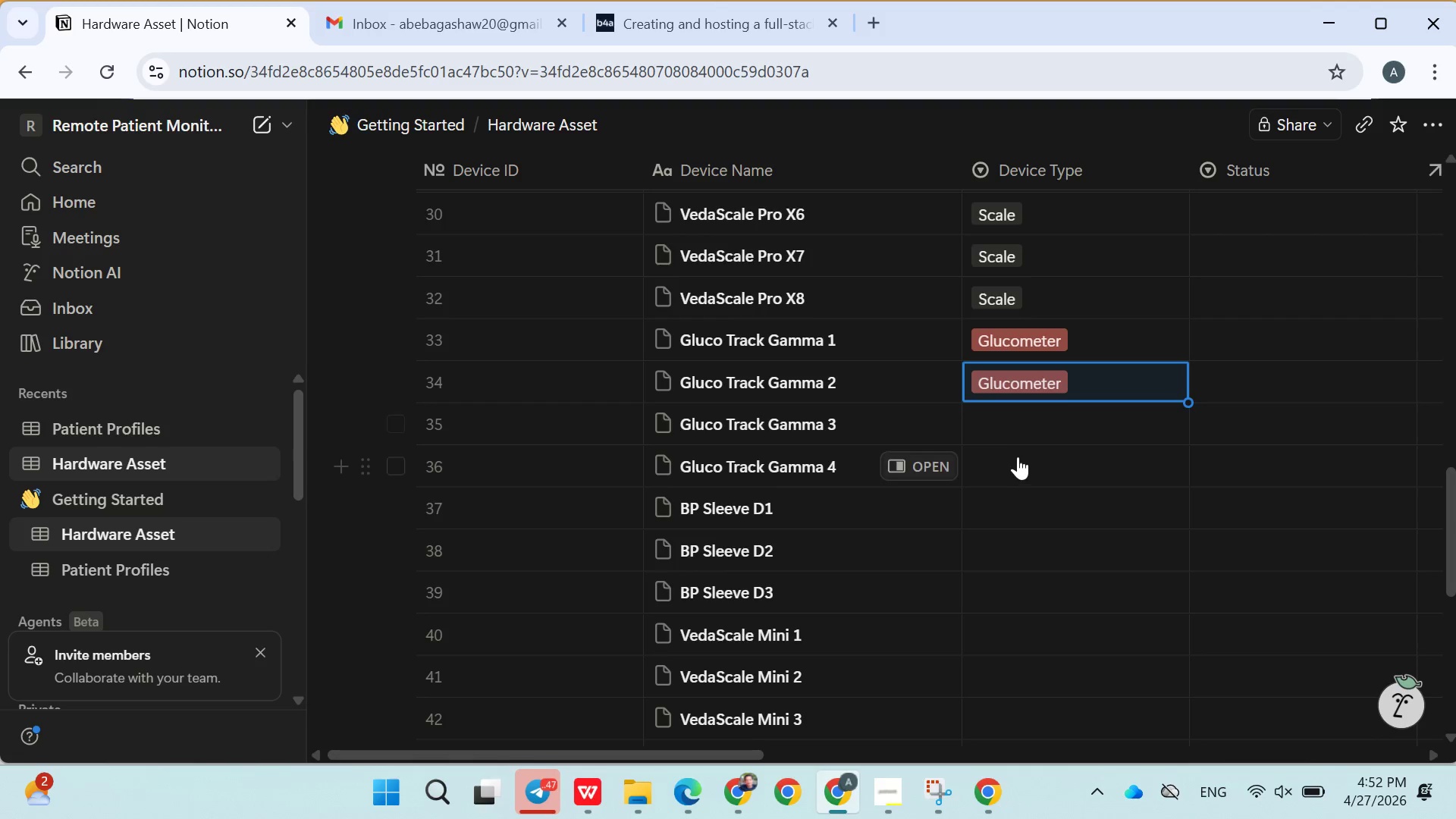 
left_click([1008, 424])
 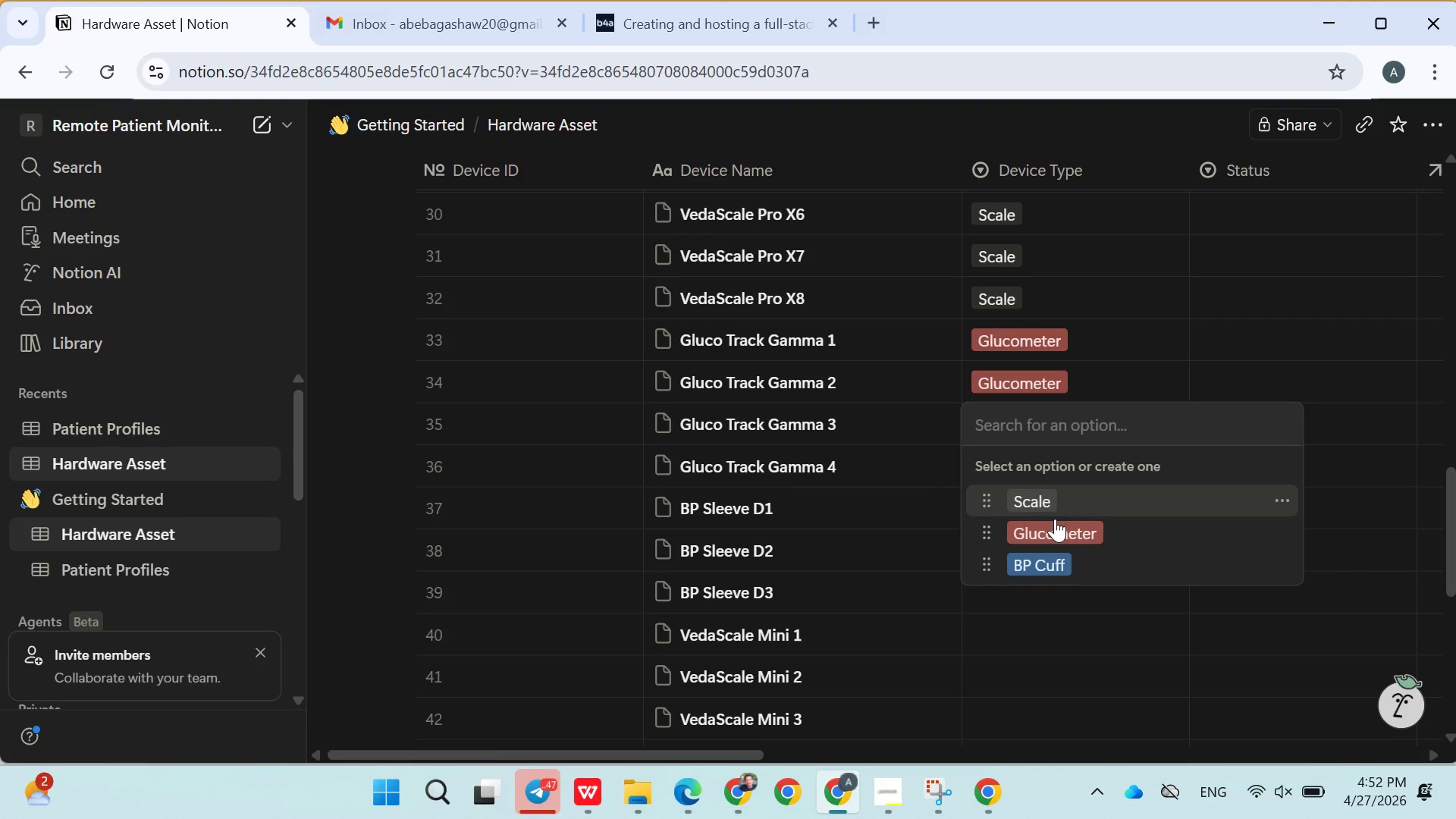 
left_click([1058, 530])
 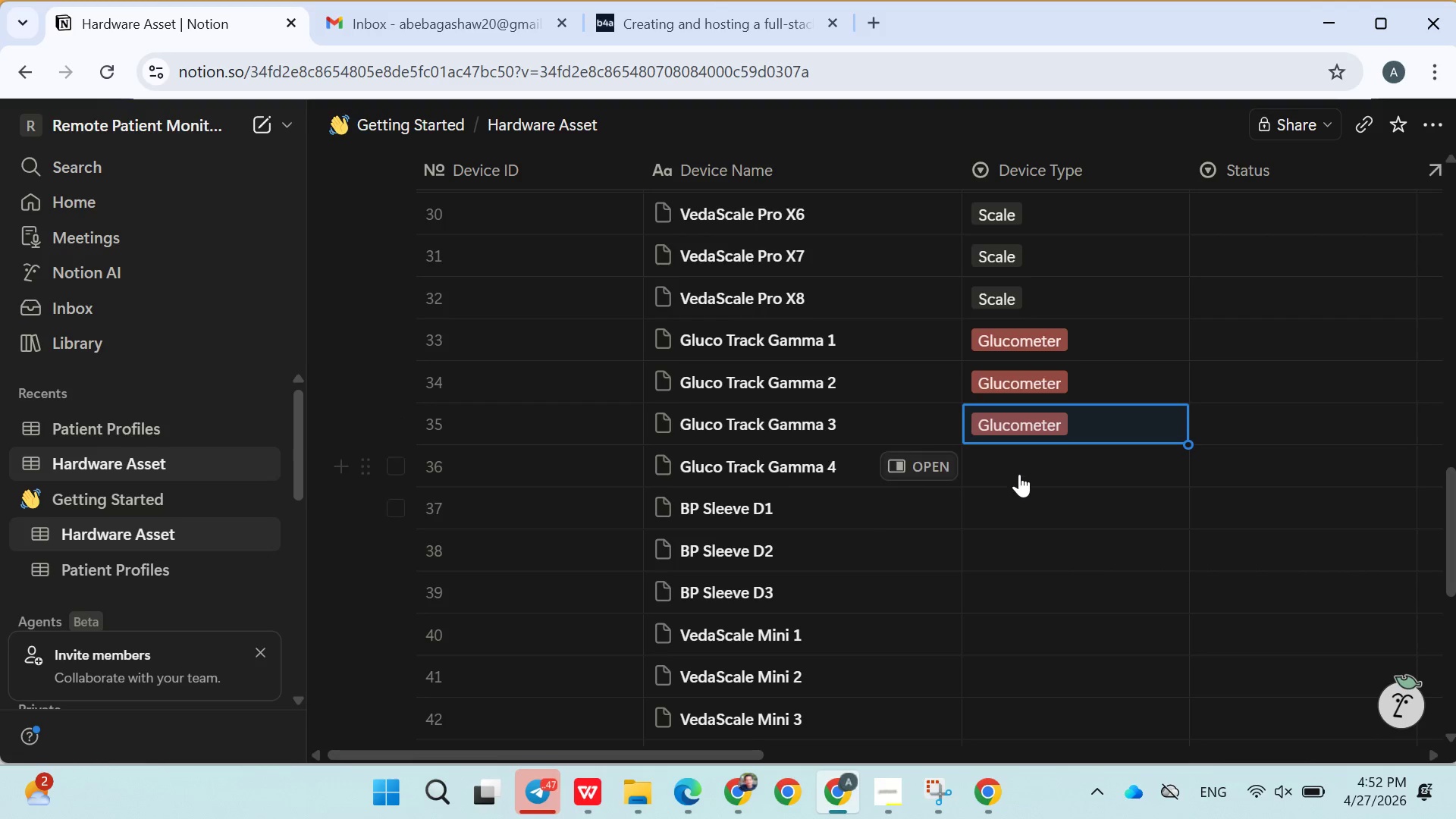 
left_click([1014, 466])
 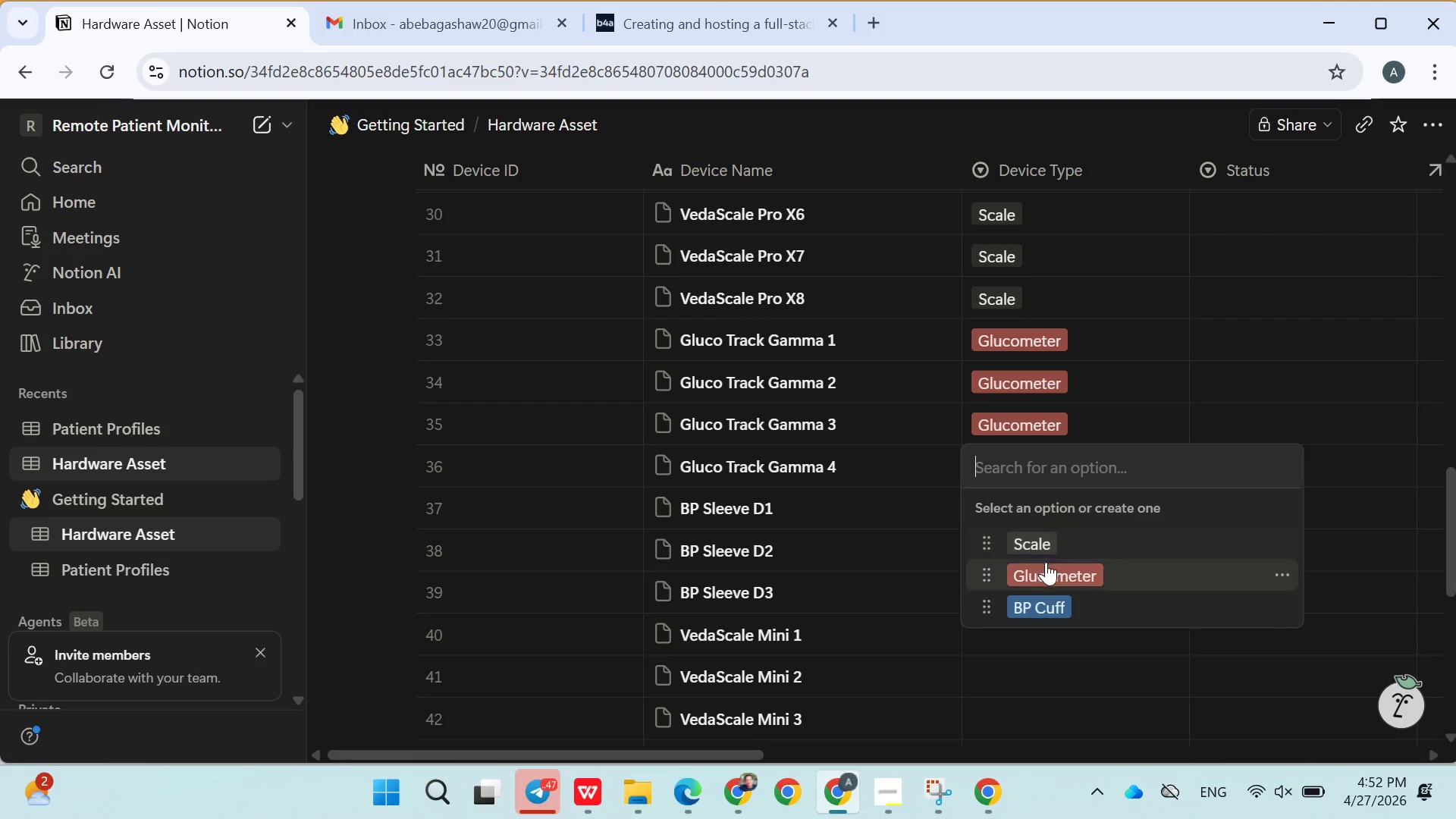 
left_click([1047, 570])
 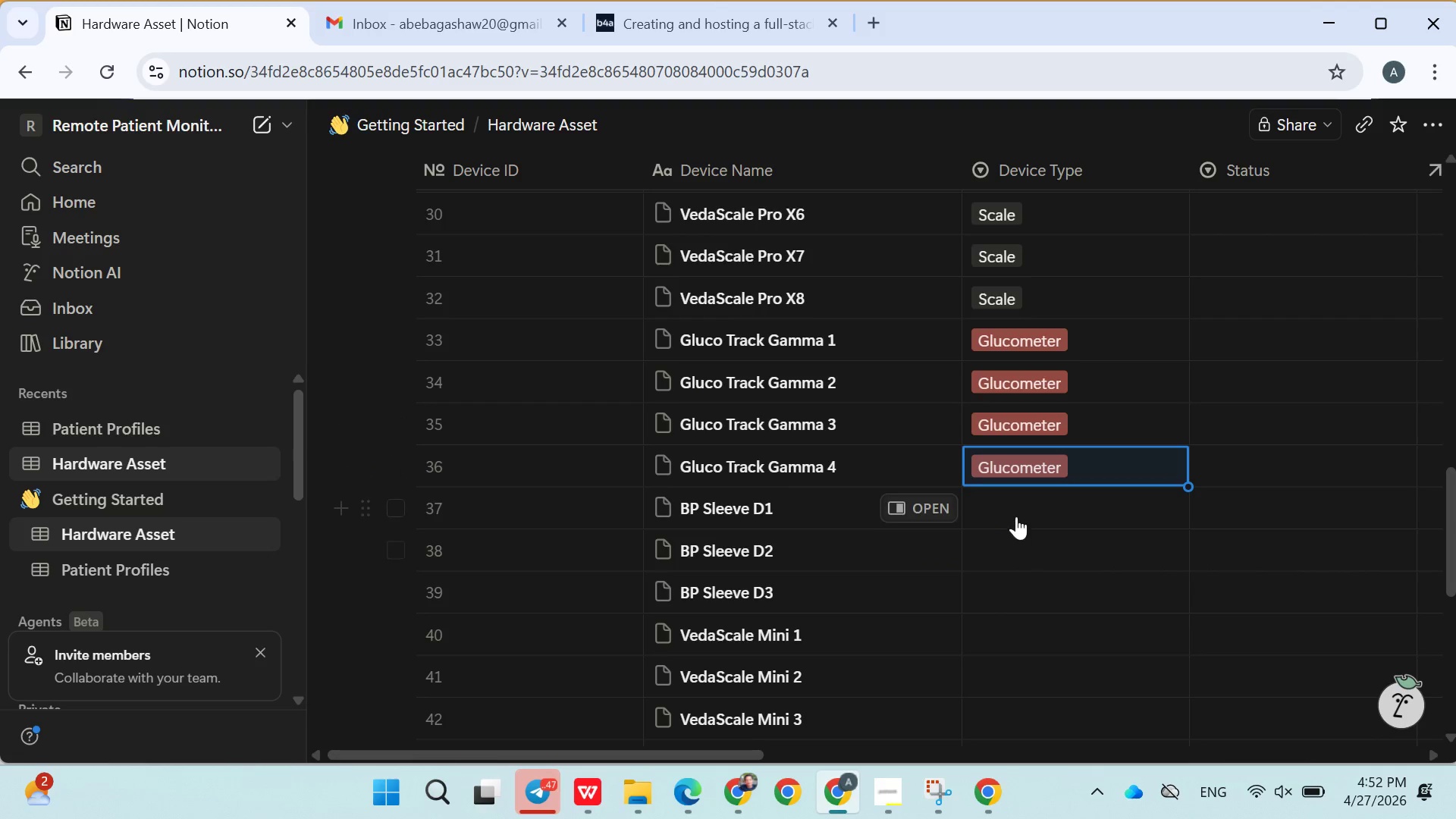 
scroll: coordinate [1016, 516], scroll_direction: none, amount: 0.0
 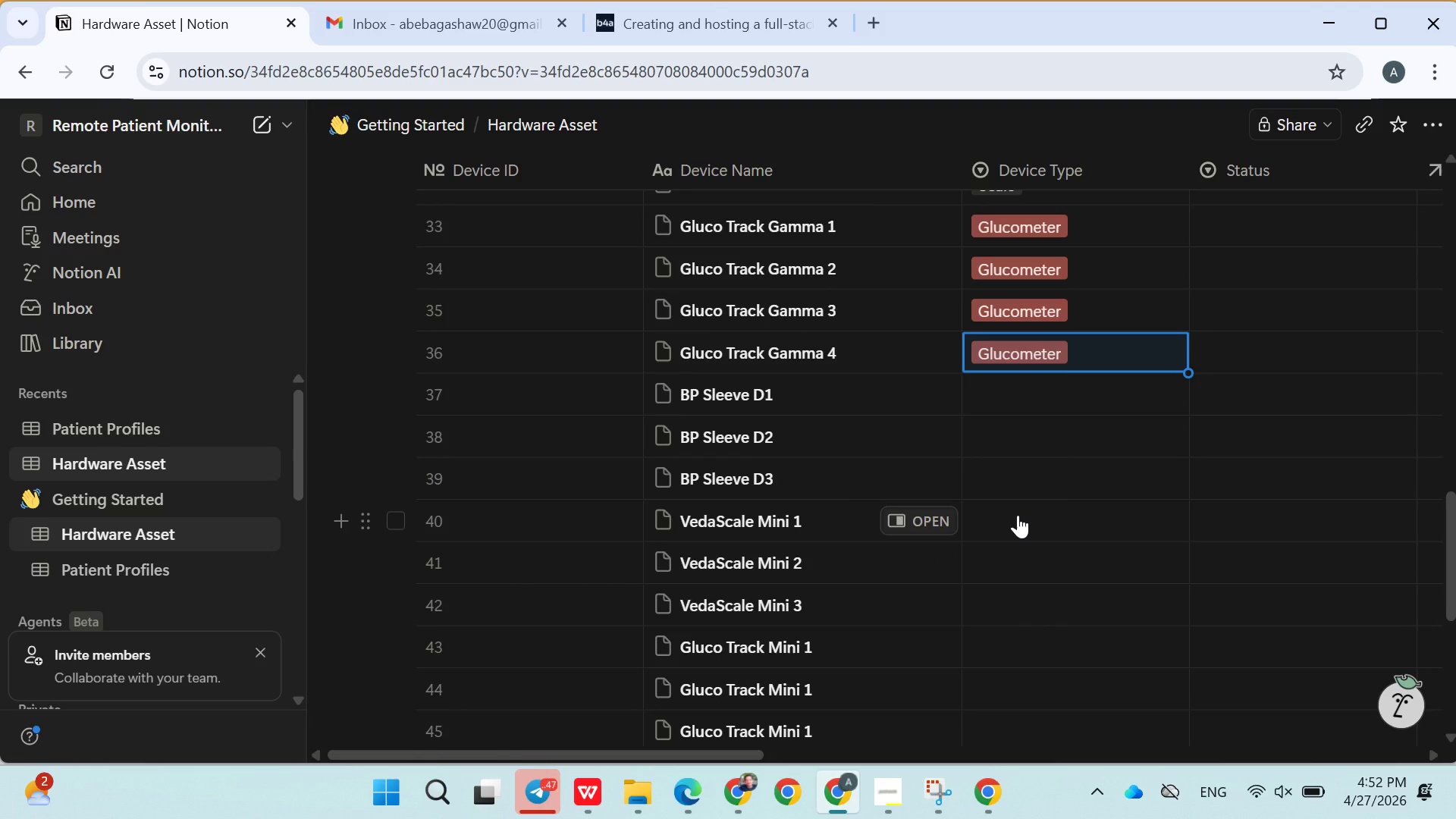 
left_click([993, 400])
 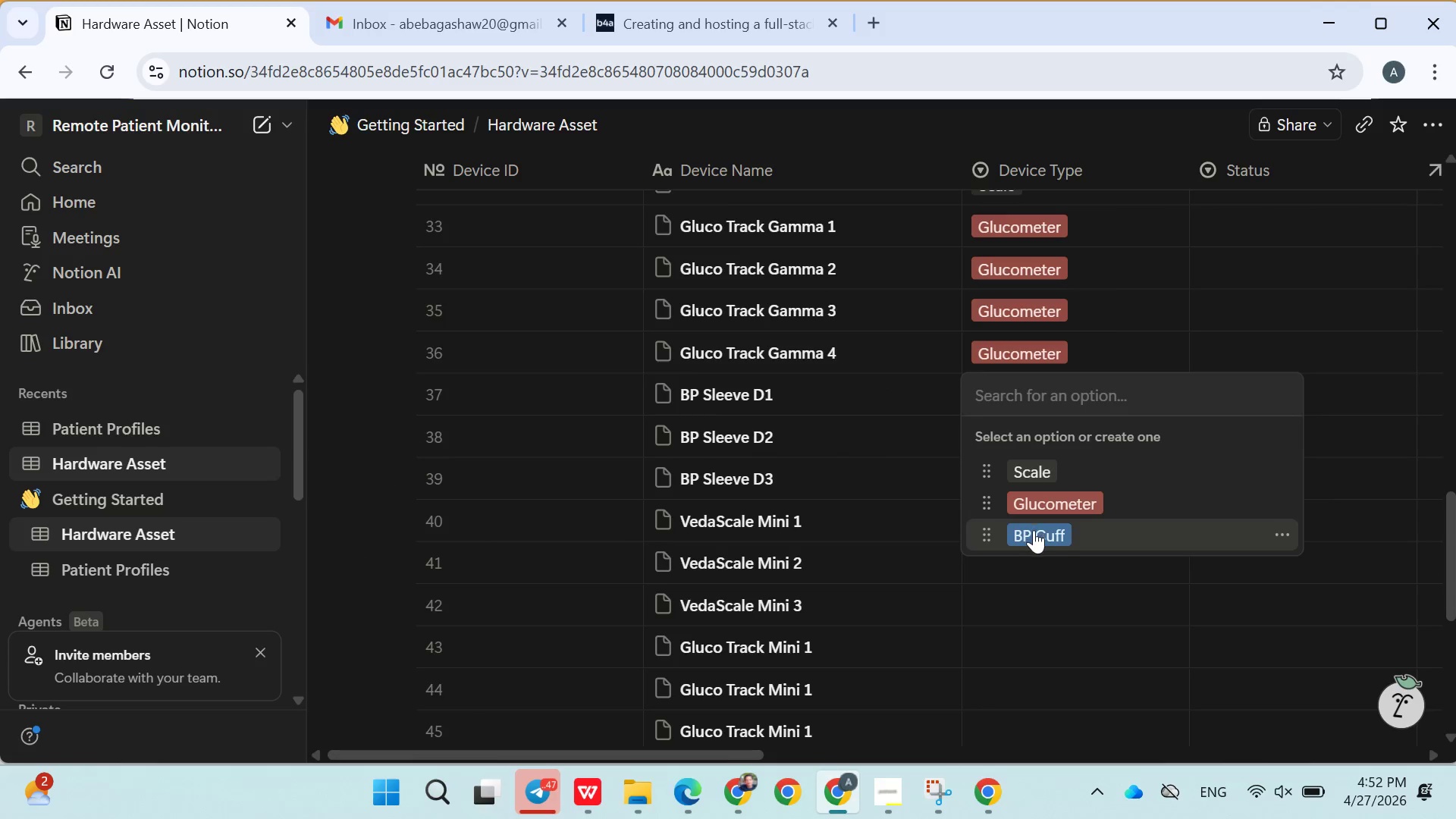 
left_click([1037, 529])
 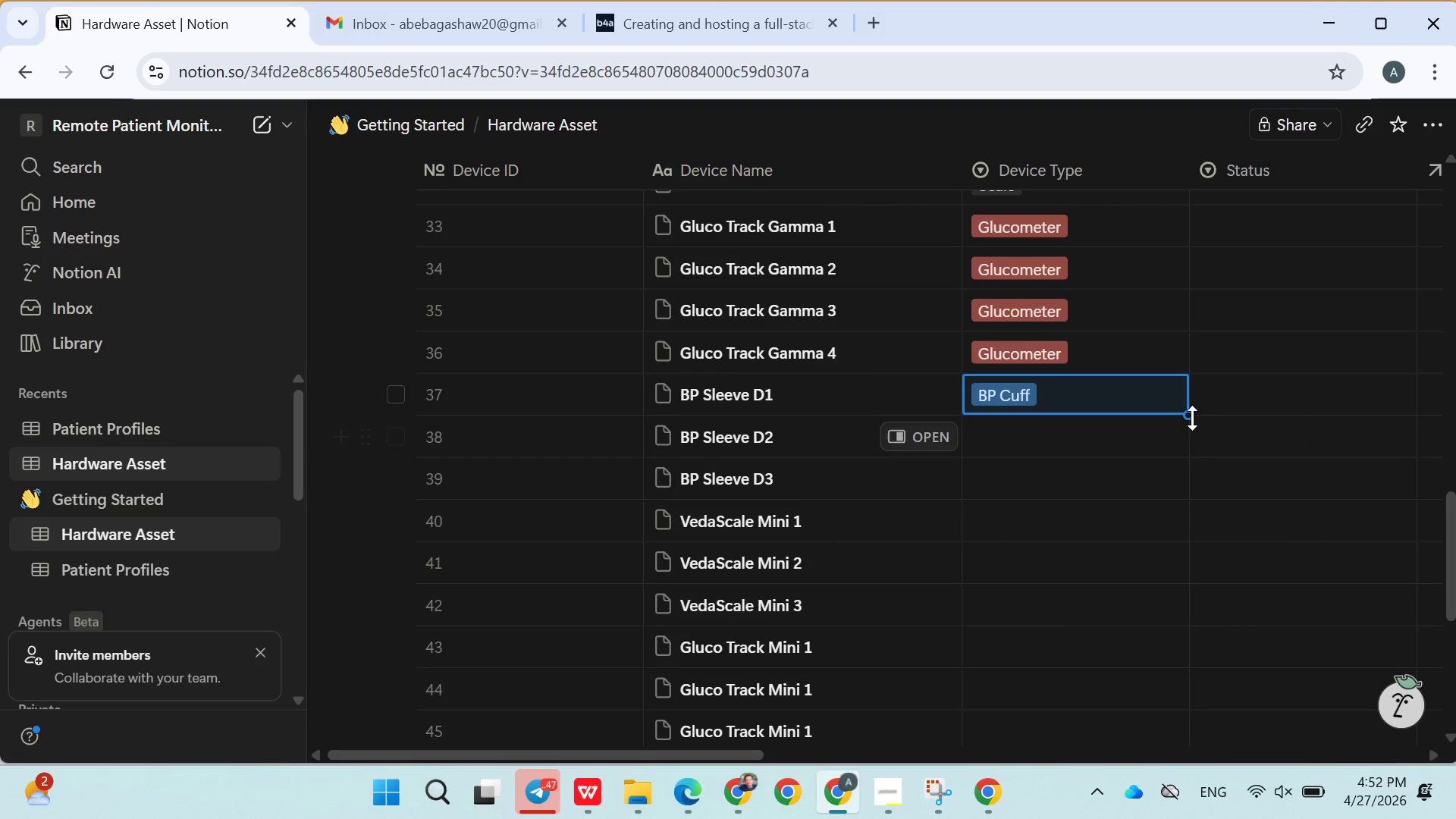 
left_click_drag(start_coordinate=[1188, 419], to_coordinate=[1185, 485])
 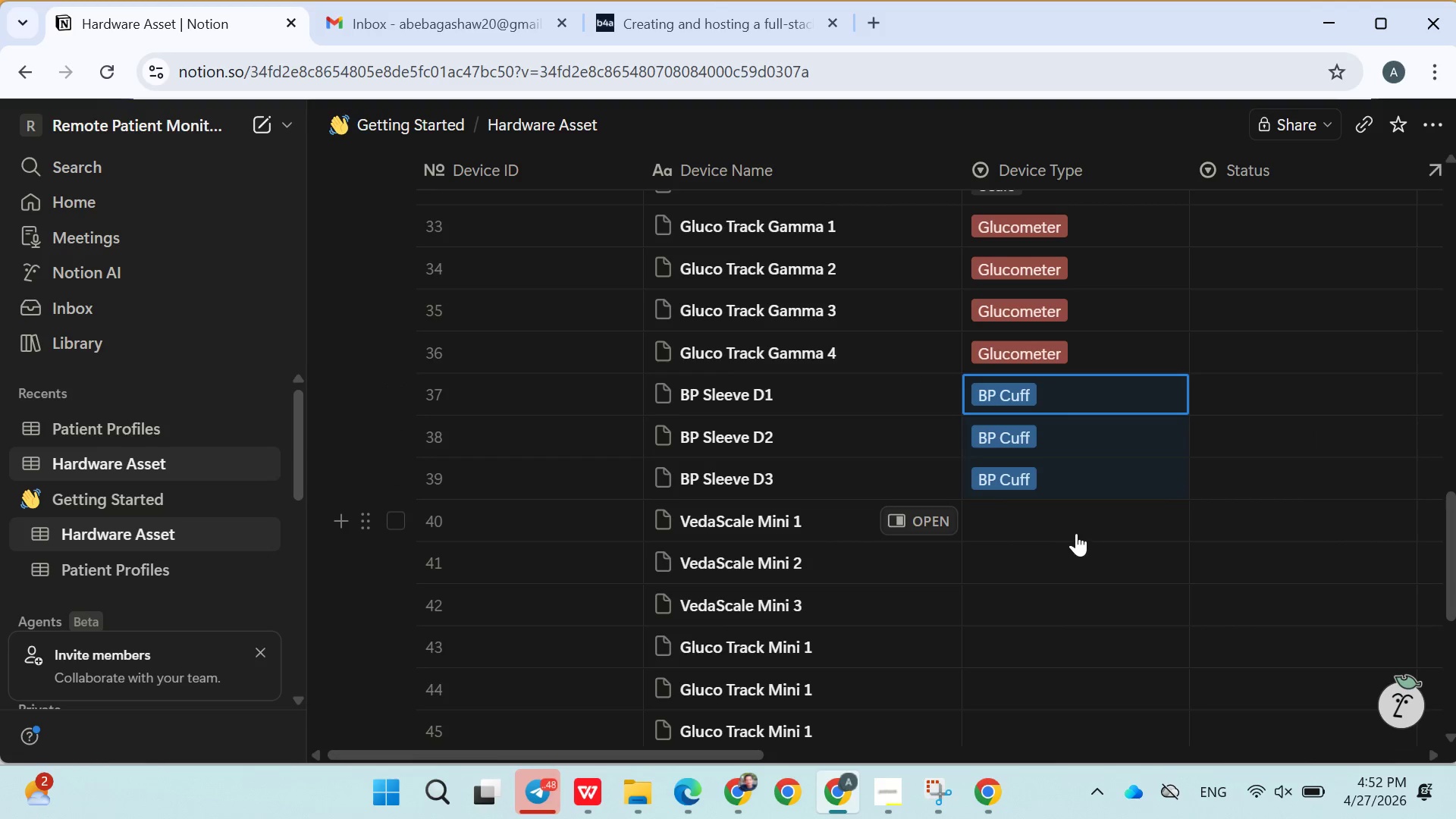 
left_click([1061, 518])
 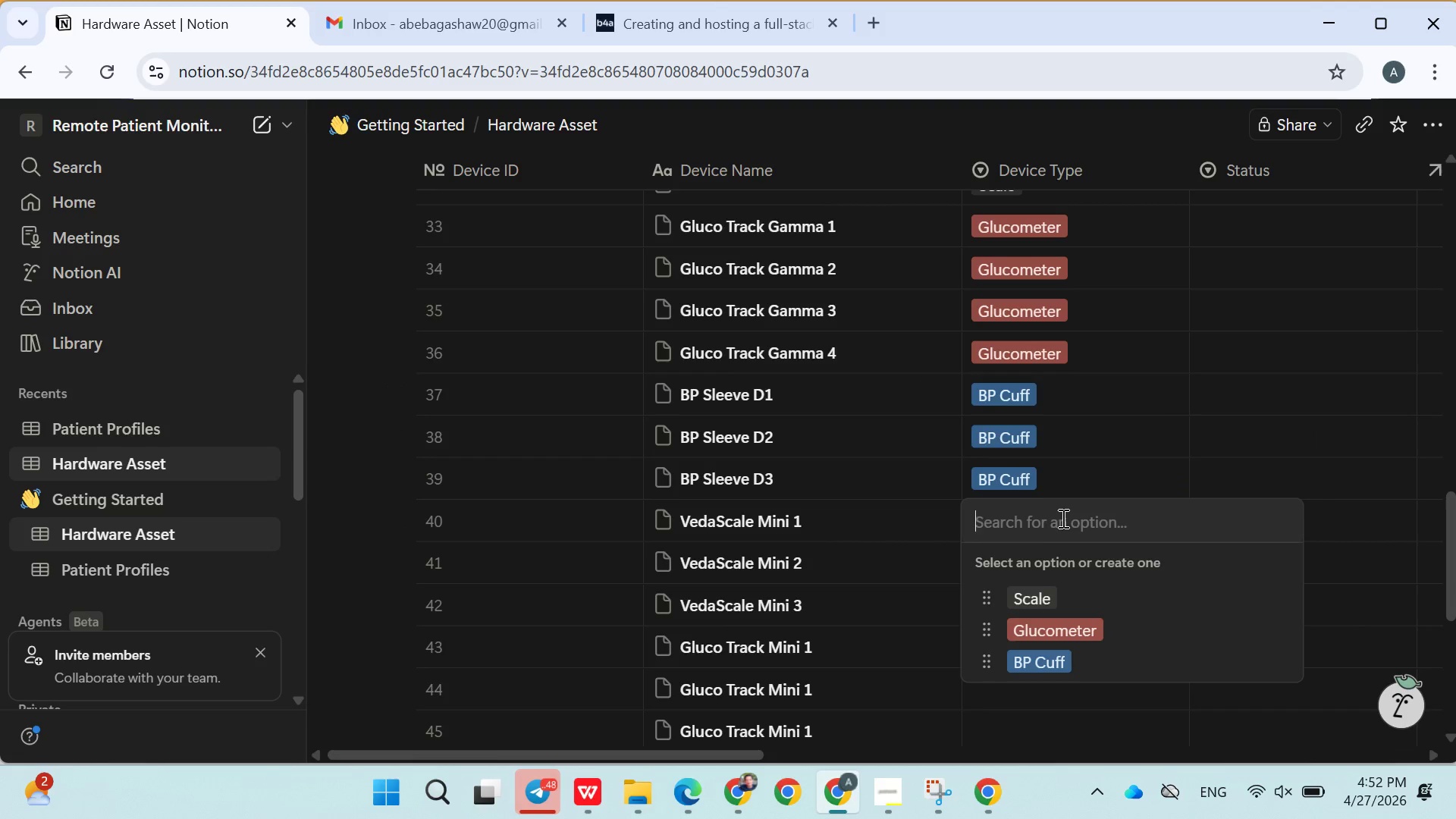 
left_click([1030, 596])
 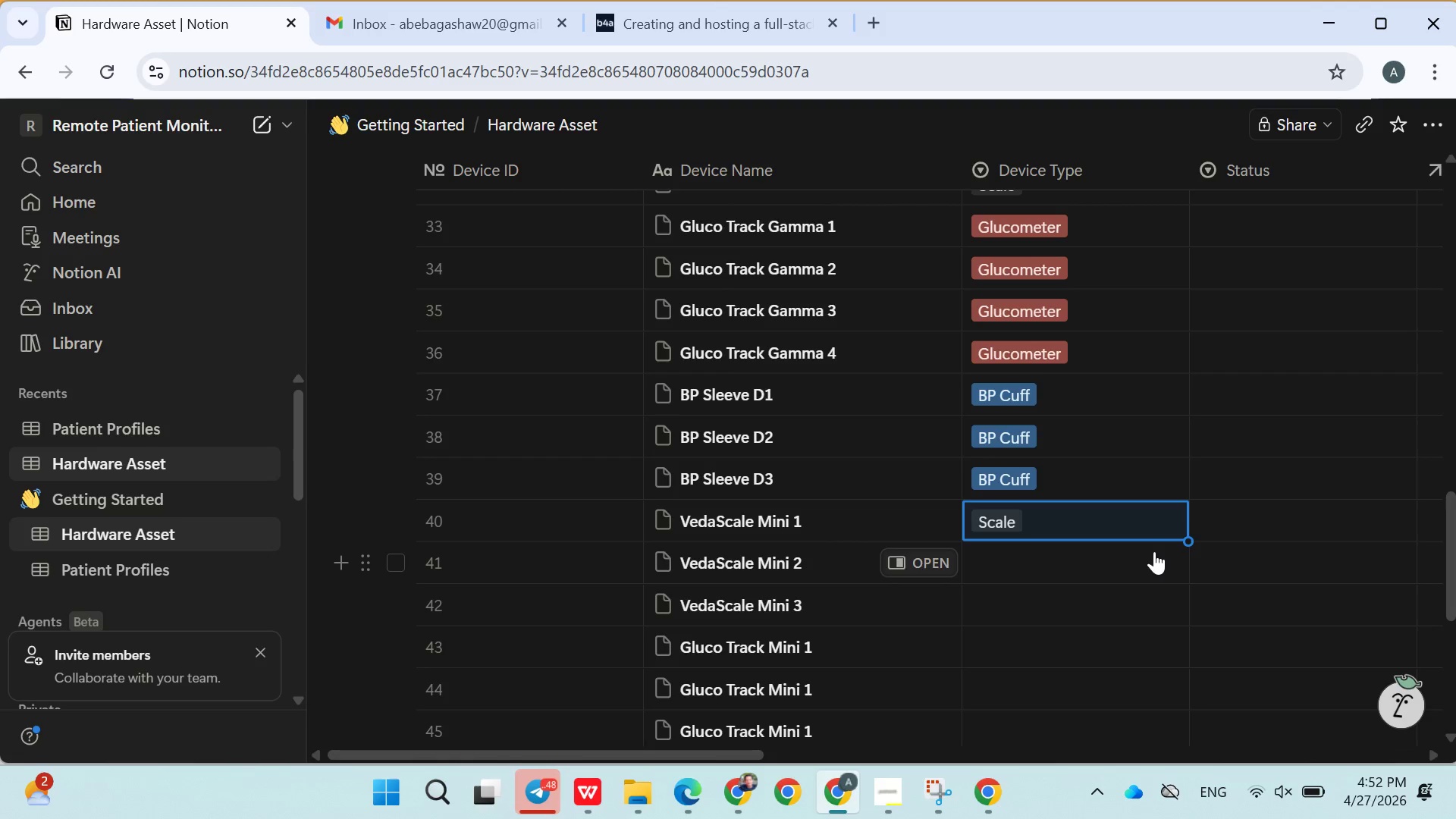 
left_click_drag(start_coordinate=[1181, 538], to_coordinate=[1188, 547])
 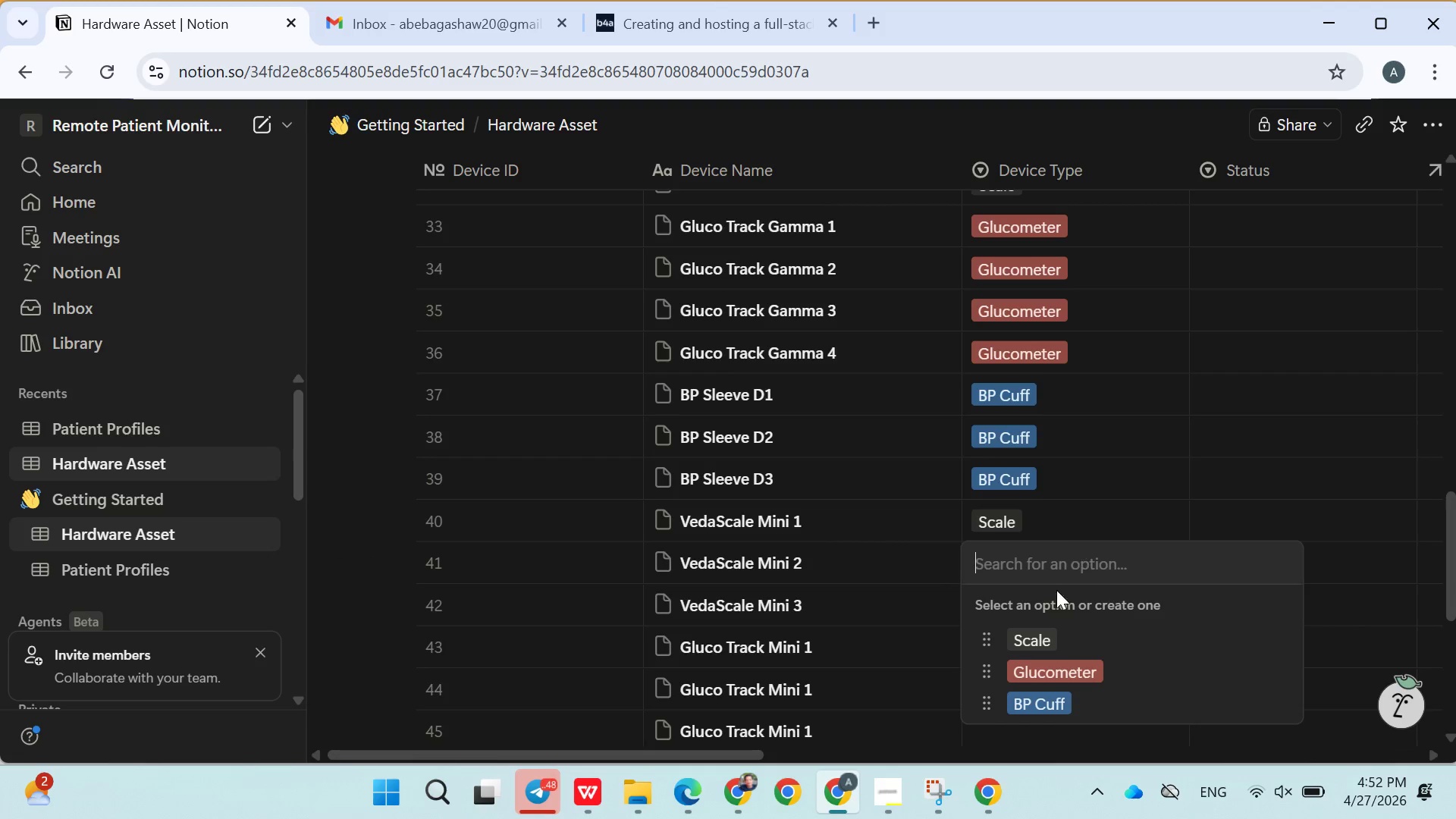 
left_click_drag(start_coordinate=[1022, 627], to_coordinate=[1018, 627])
 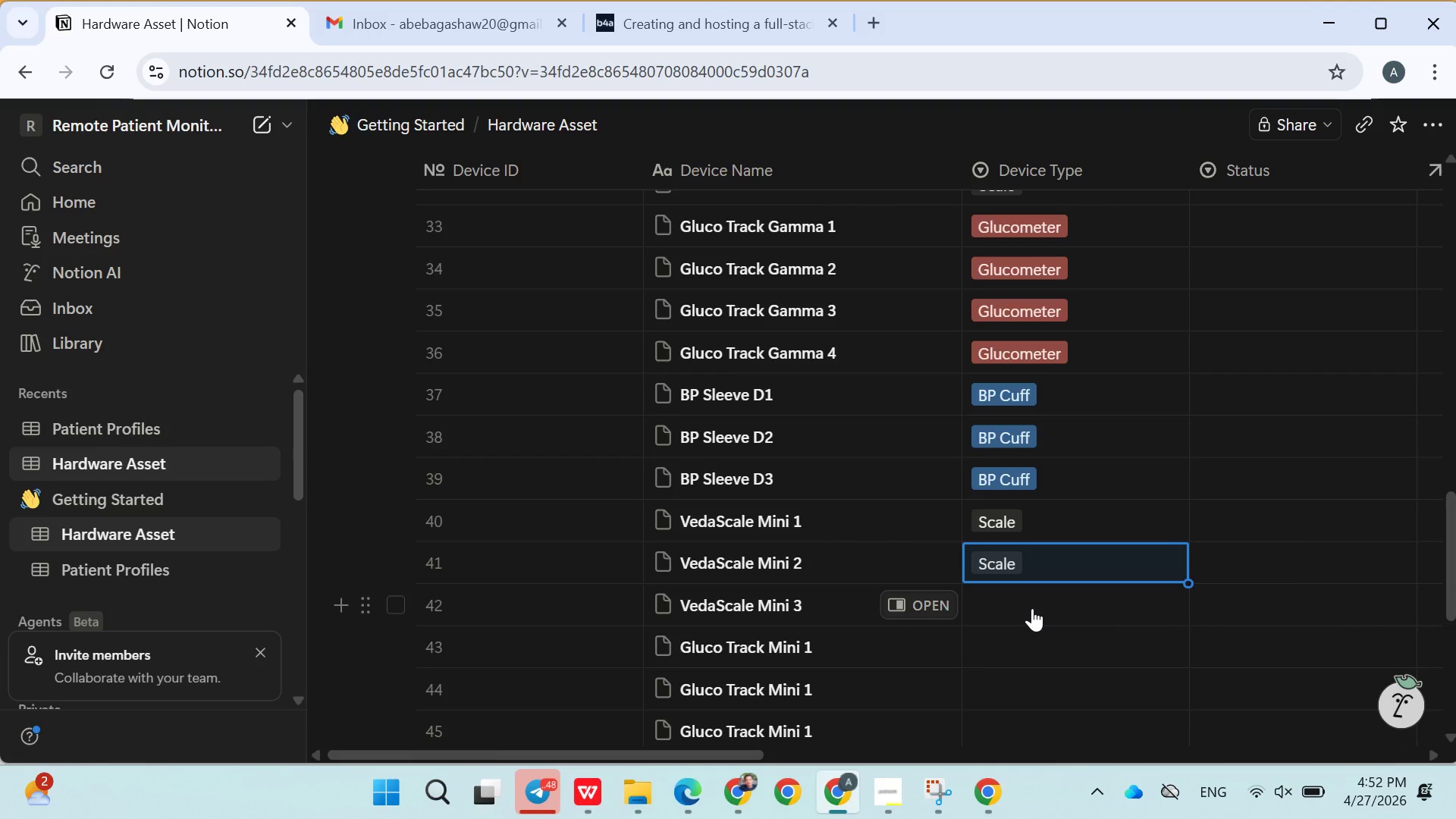 
left_click([1032, 608])
 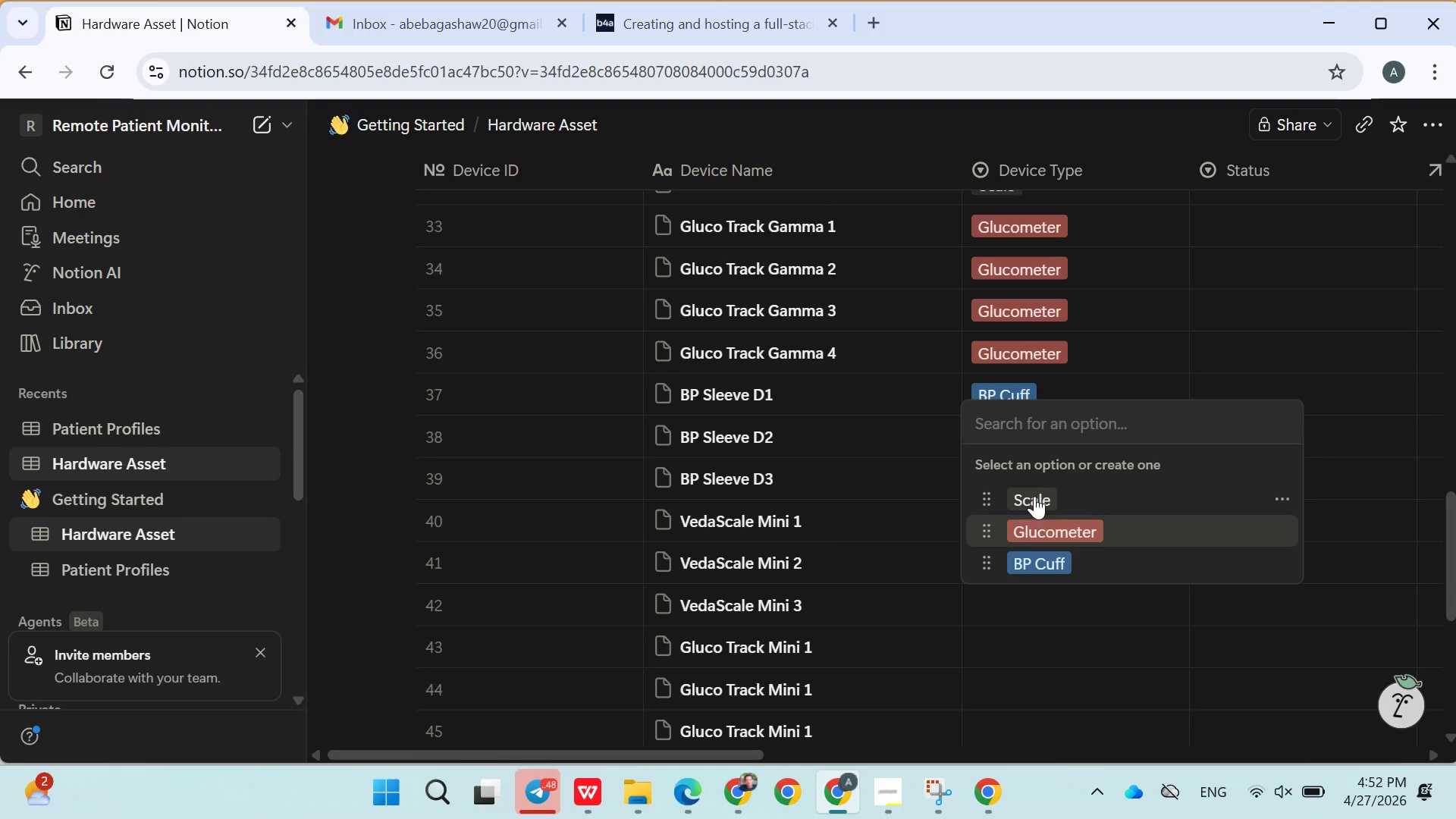 
left_click([1034, 496])
 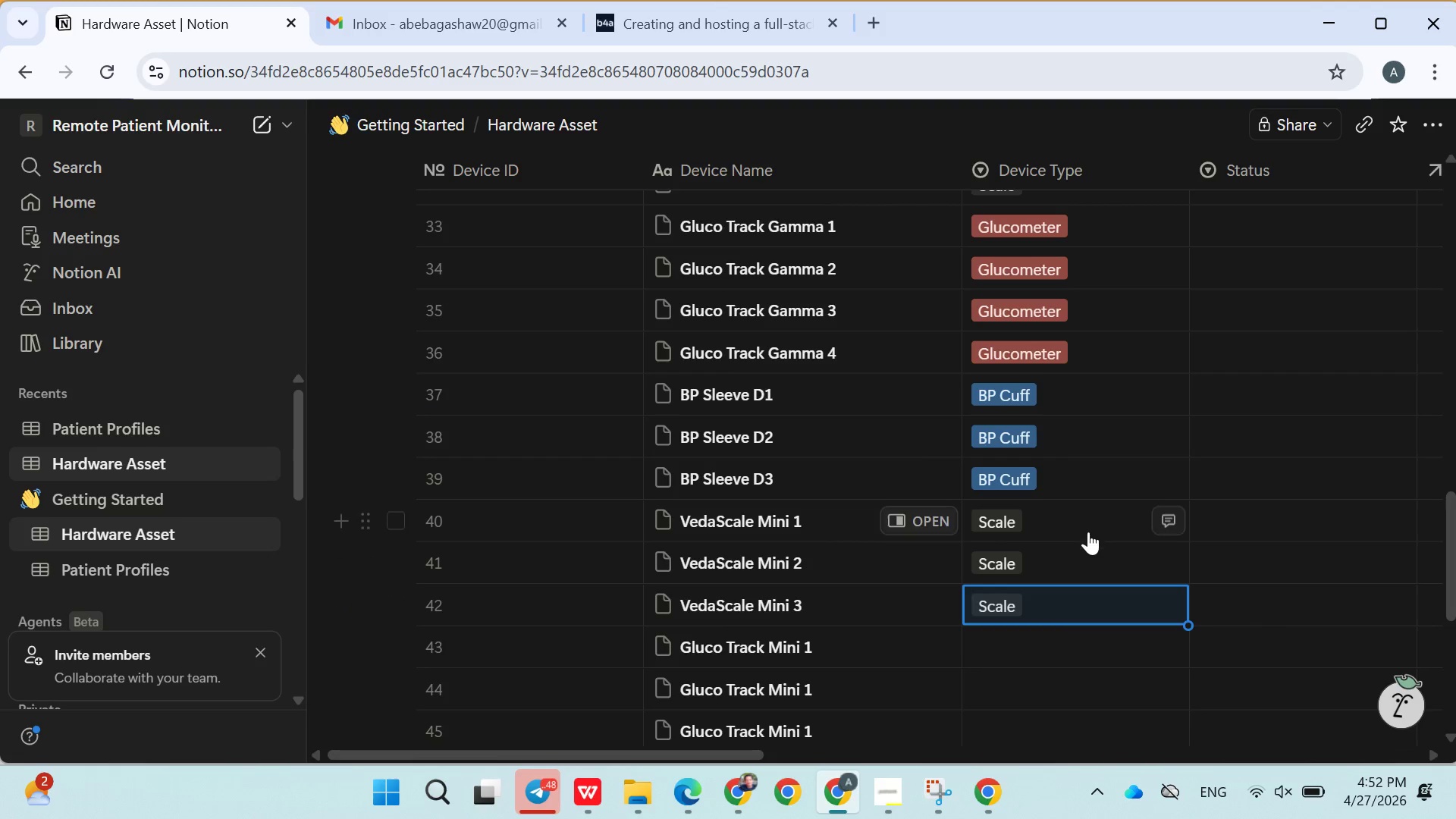 
scroll: coordinate [1088, 547], scroll_direction: down, amount: 2.0
 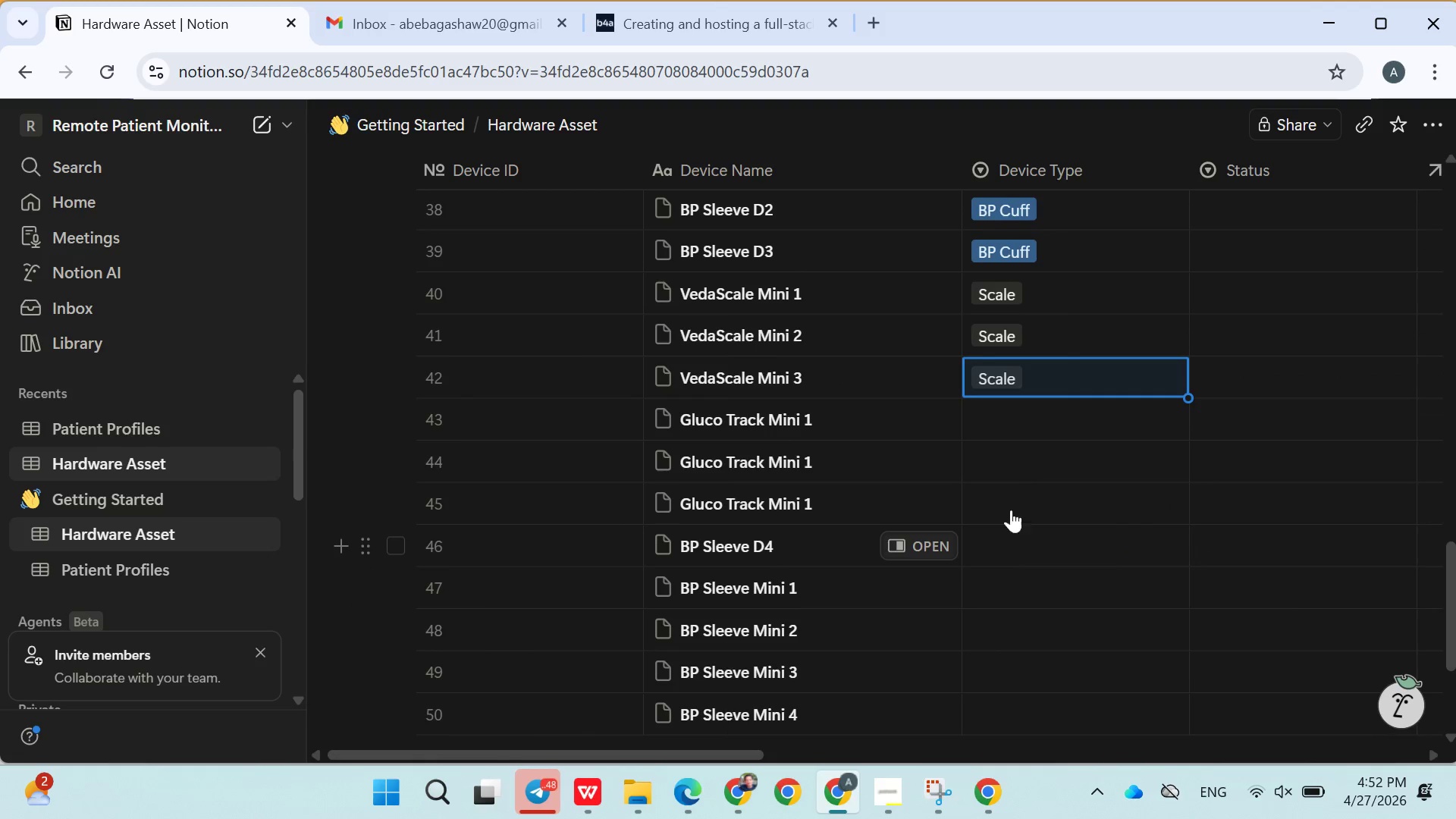 
left_click([1006, 429])
 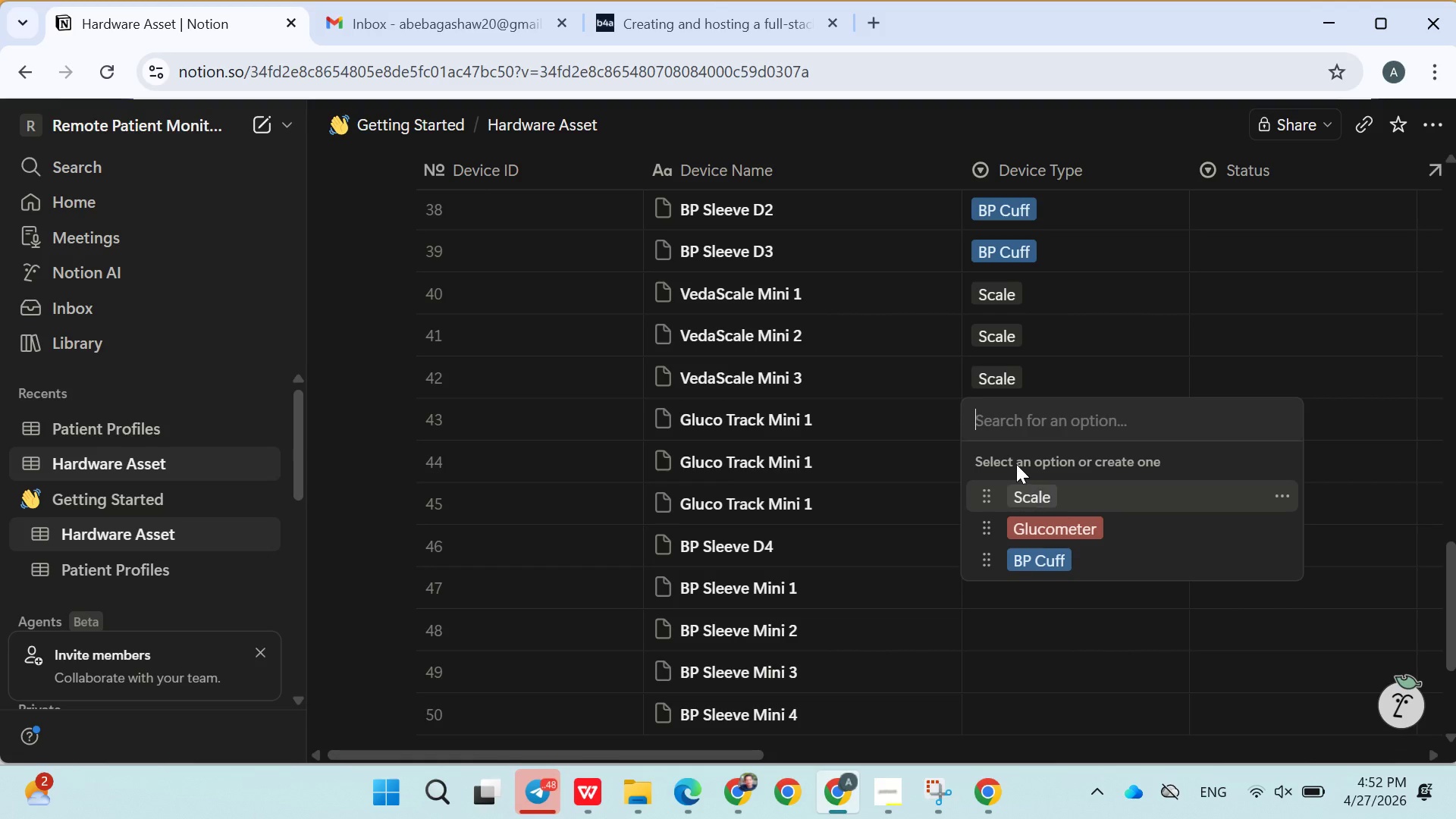 
left_click([1050, 528])
 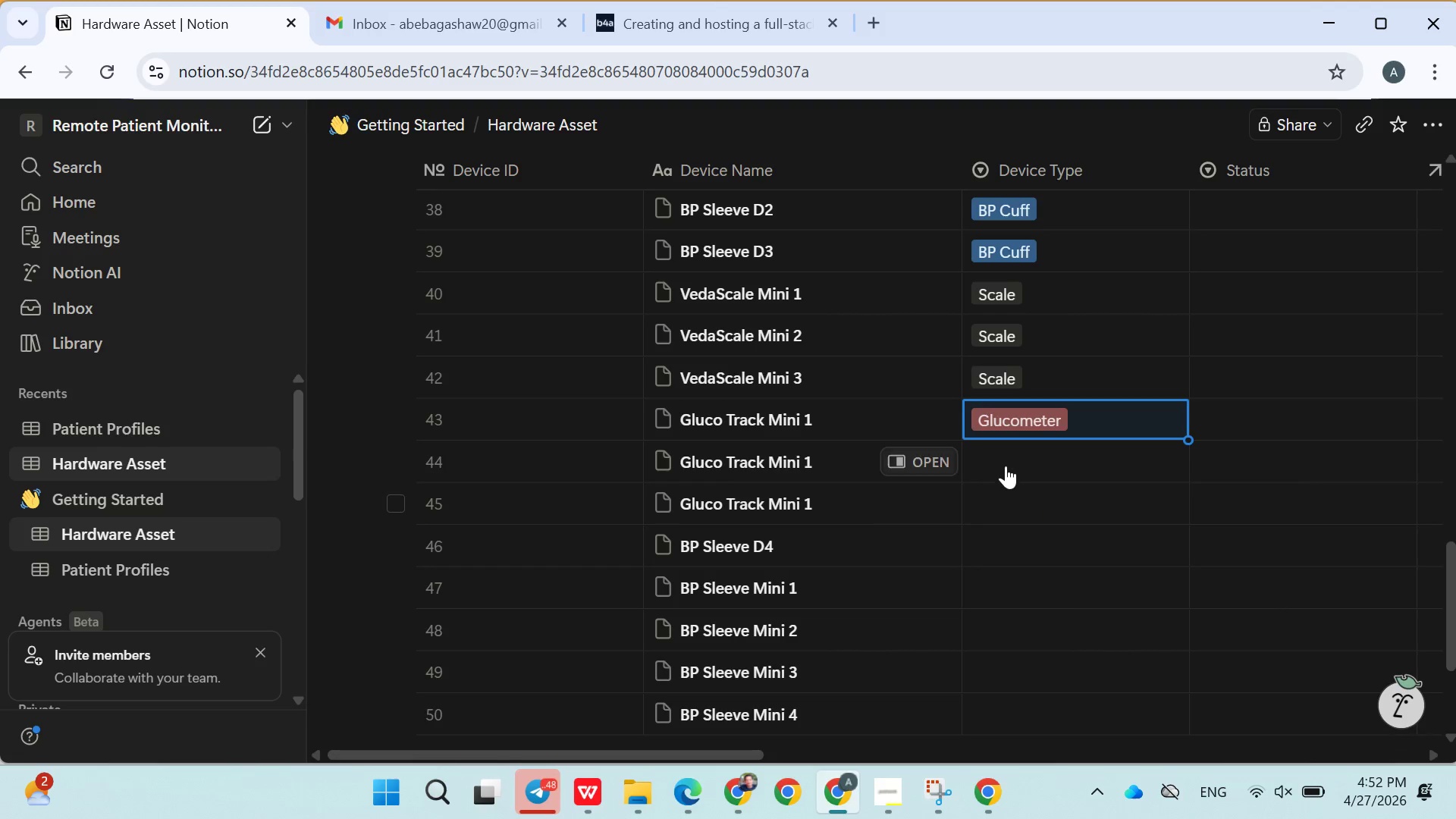 
left_click([1004, 459])
 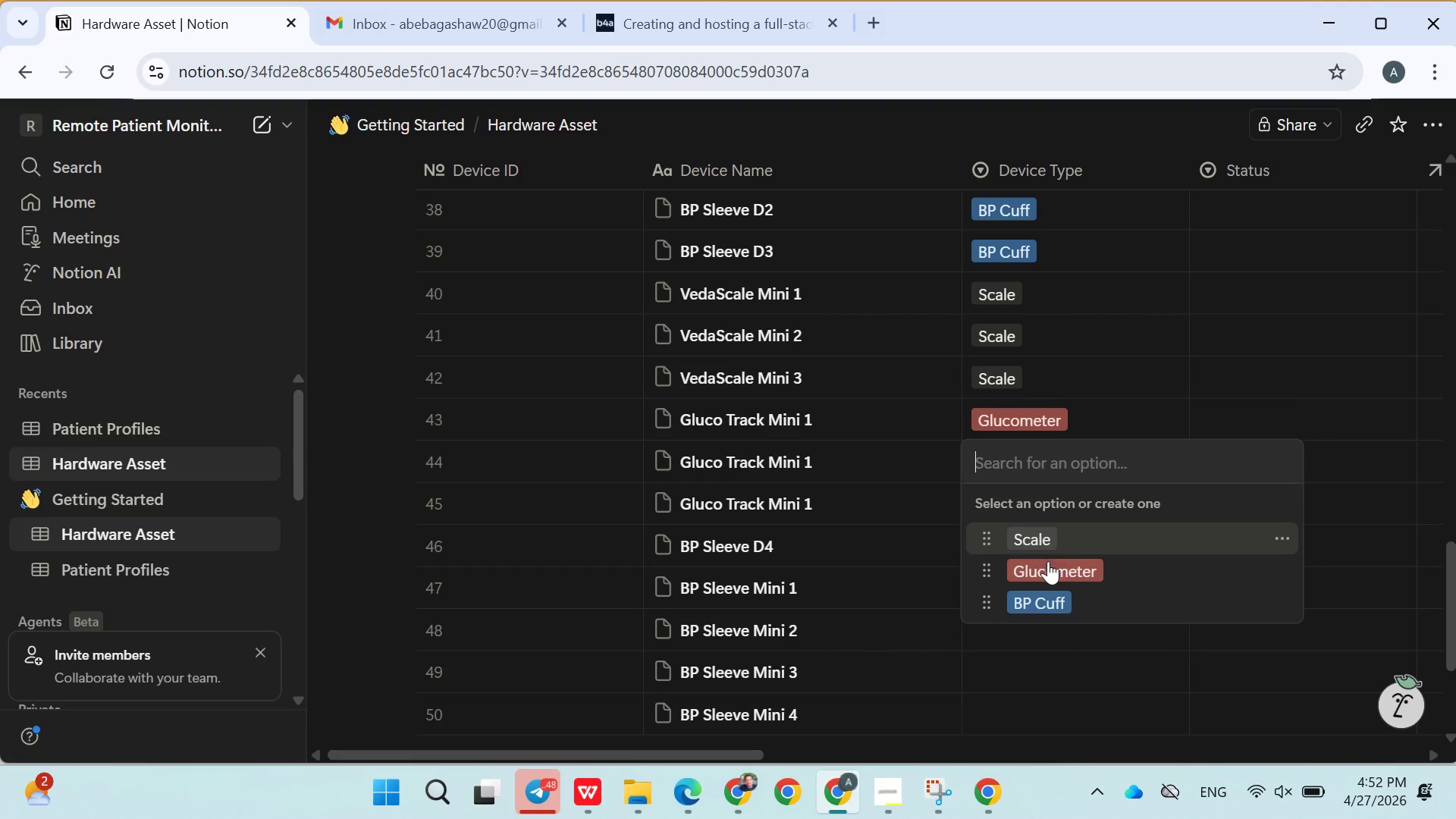 
left_click([1048, 561])
 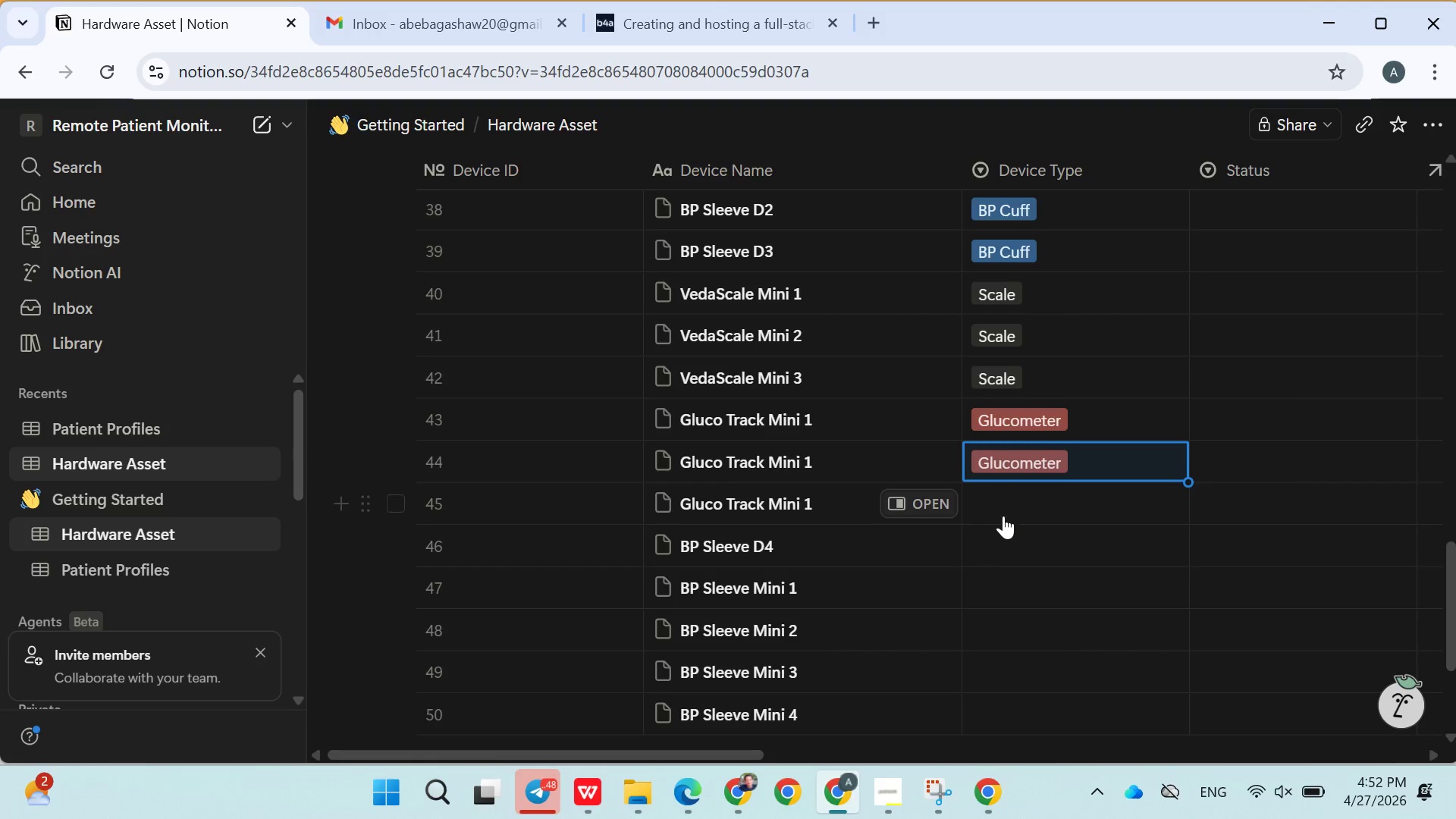 
left_click([996, 502])
 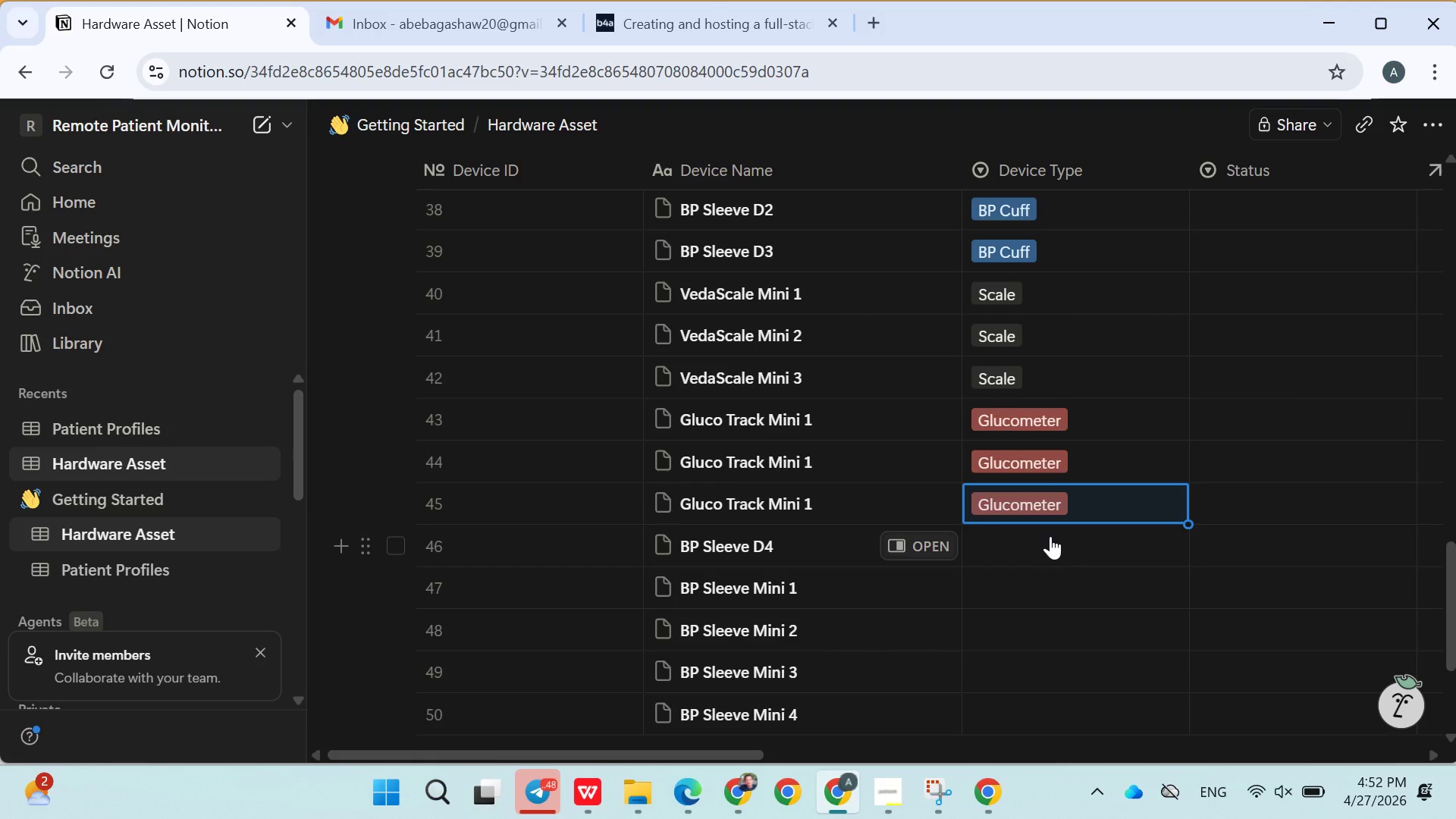 
left_click([1037, 551])
 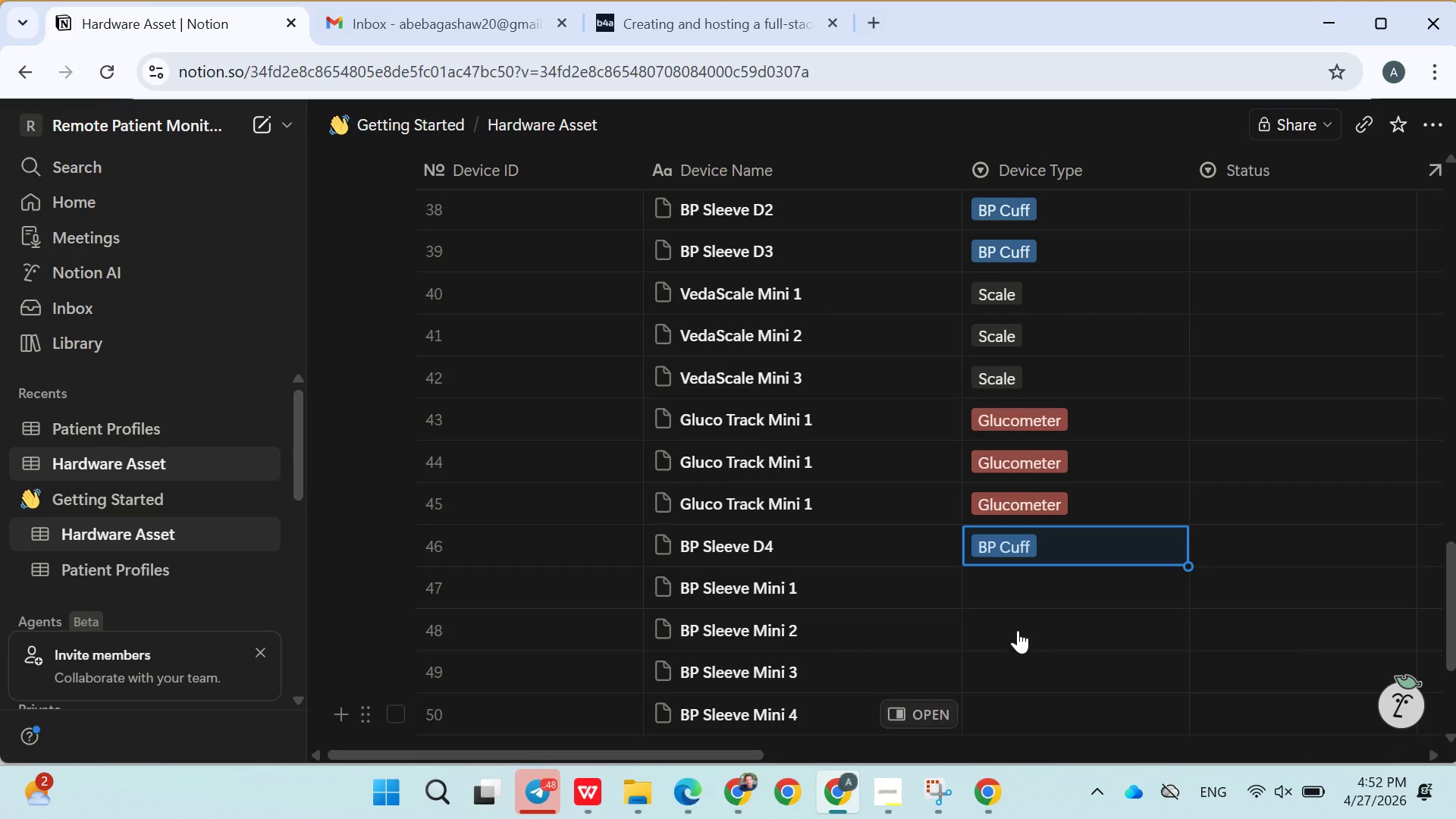 
wait(6.3)
 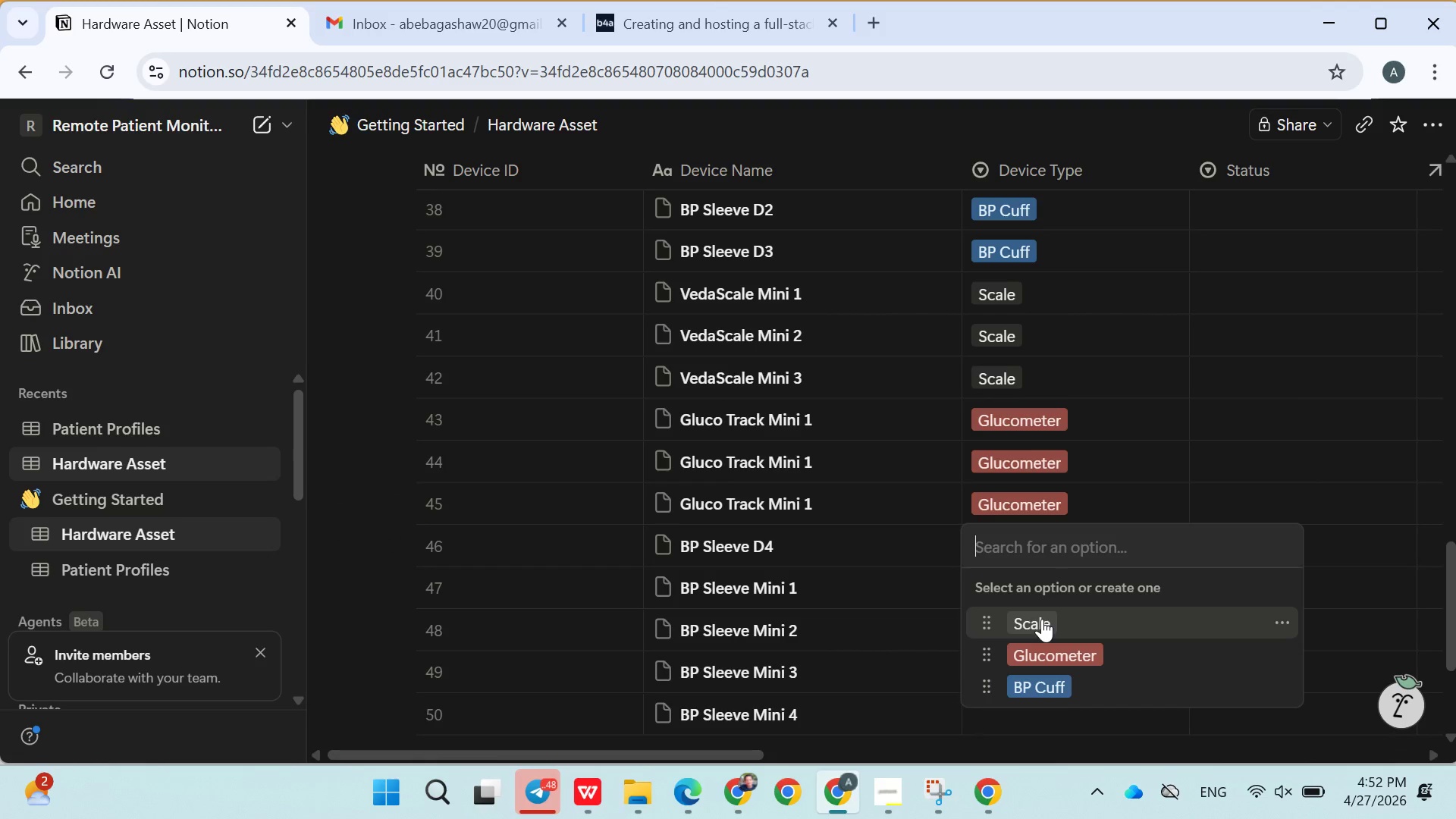 
left_click([1010, 601])
 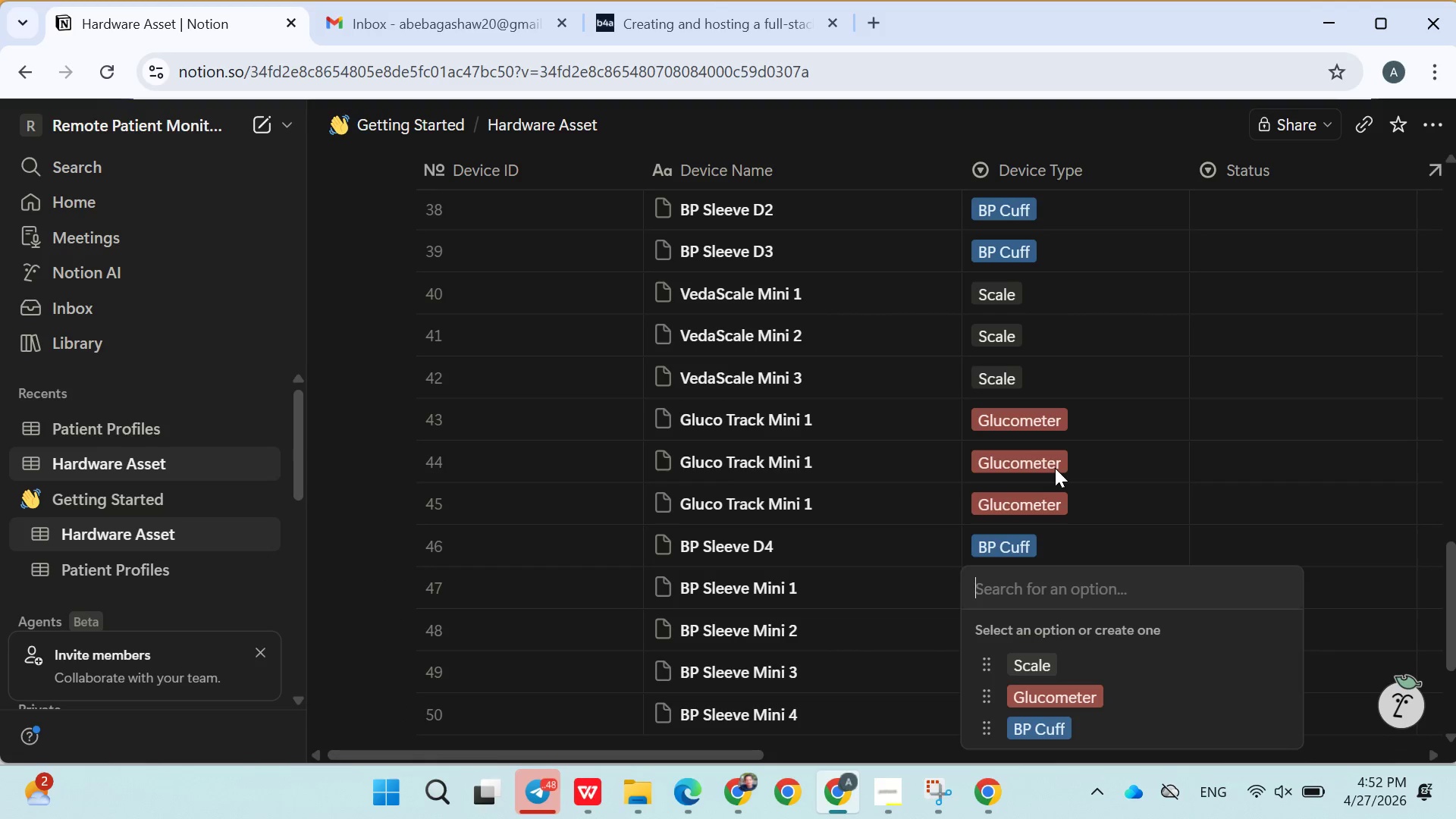 
wait(6.48)
 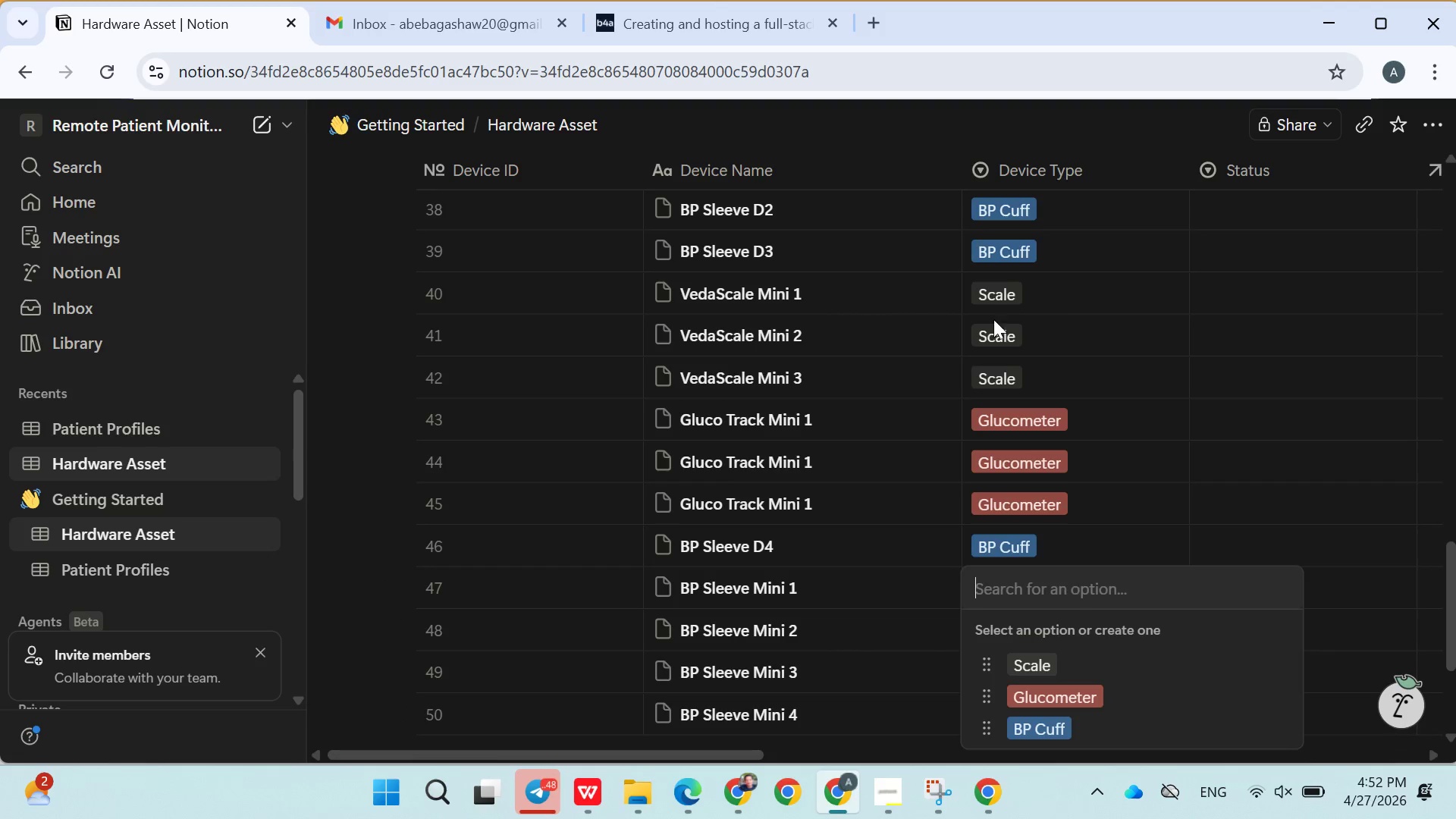 
left_click([1081, 727])
 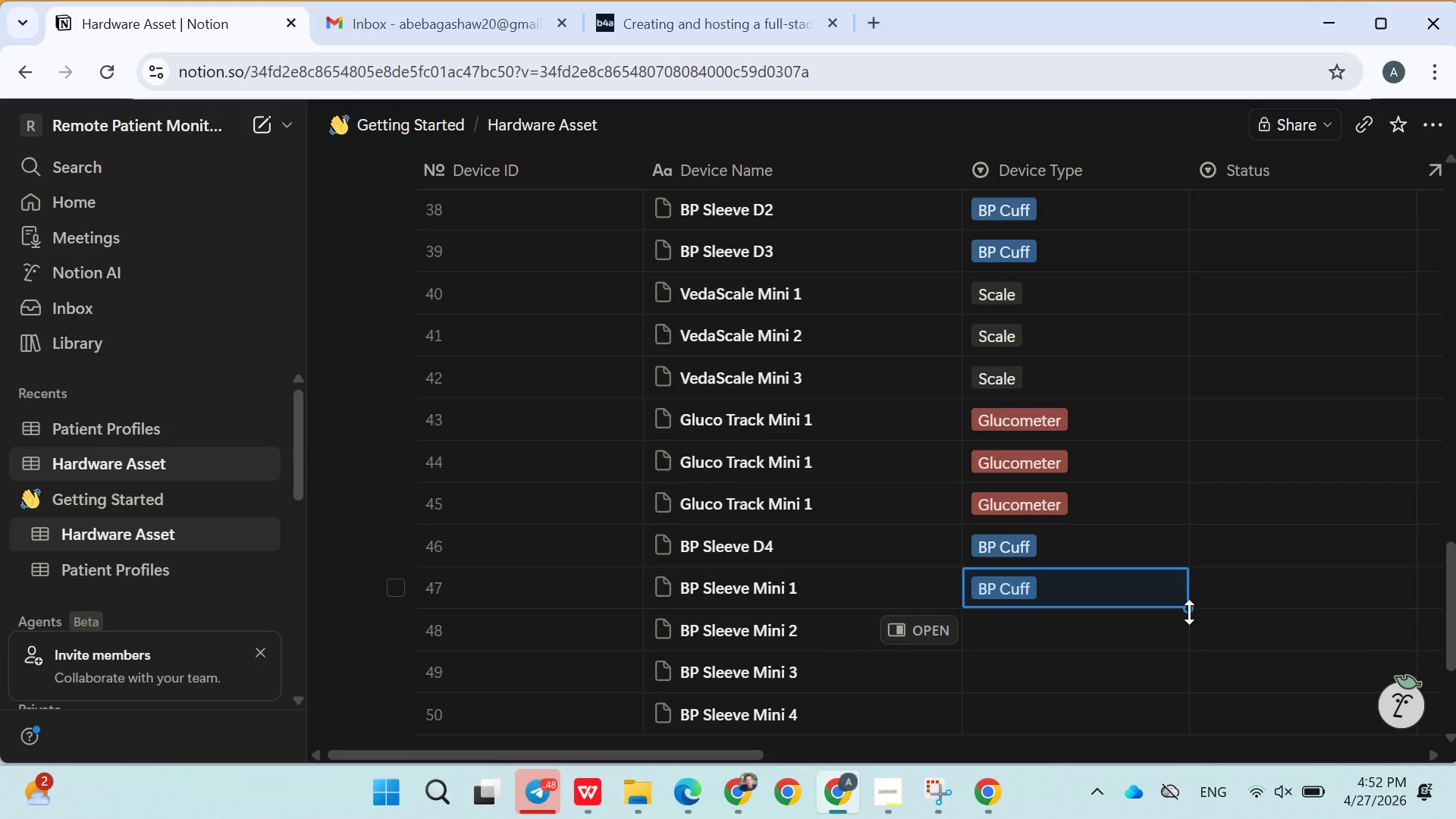 
left_click_drag(start_coordinate=[1189, 612], to_coordinate=[1194, 730])
 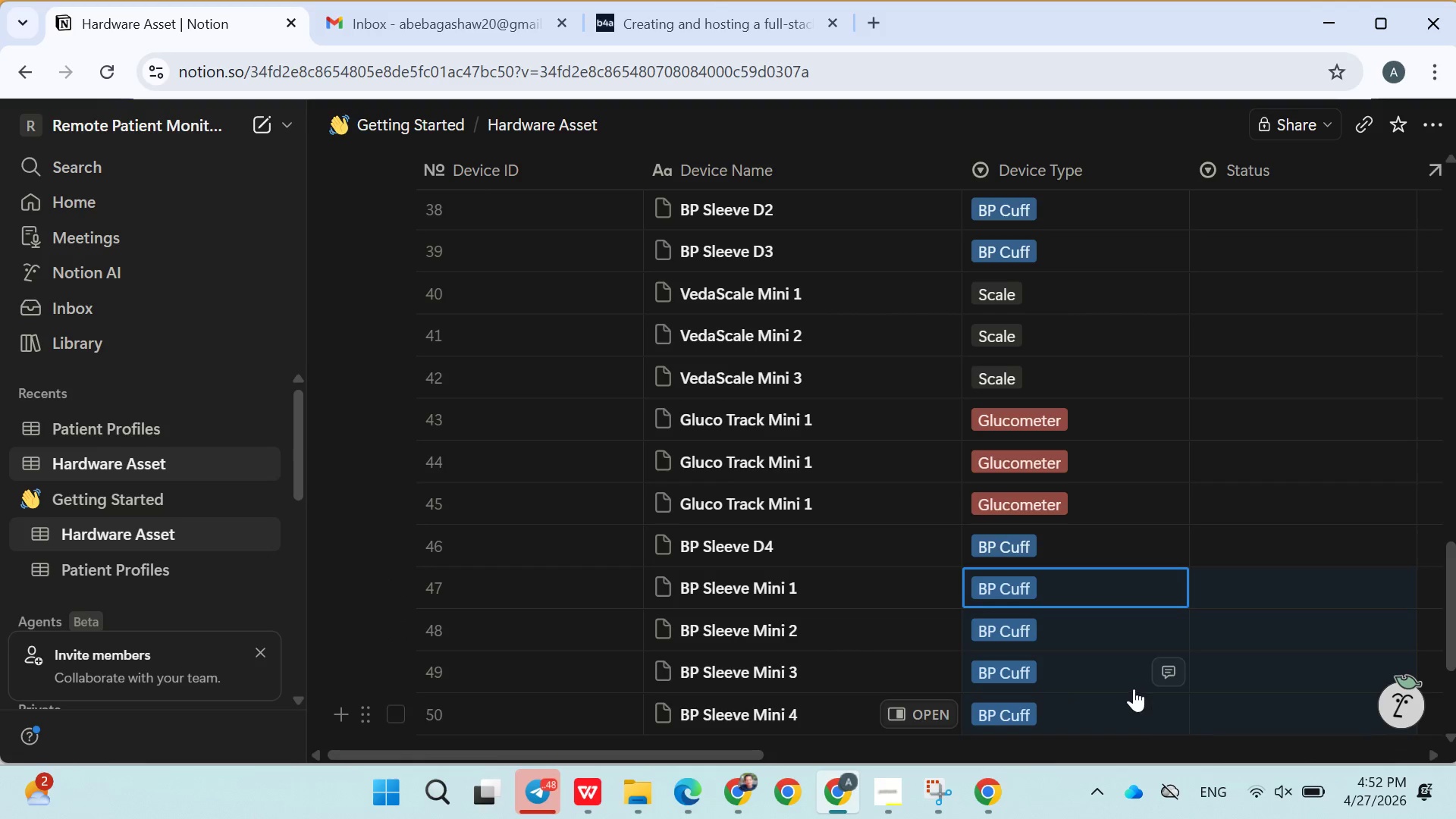 
left_click([1134, 689])
 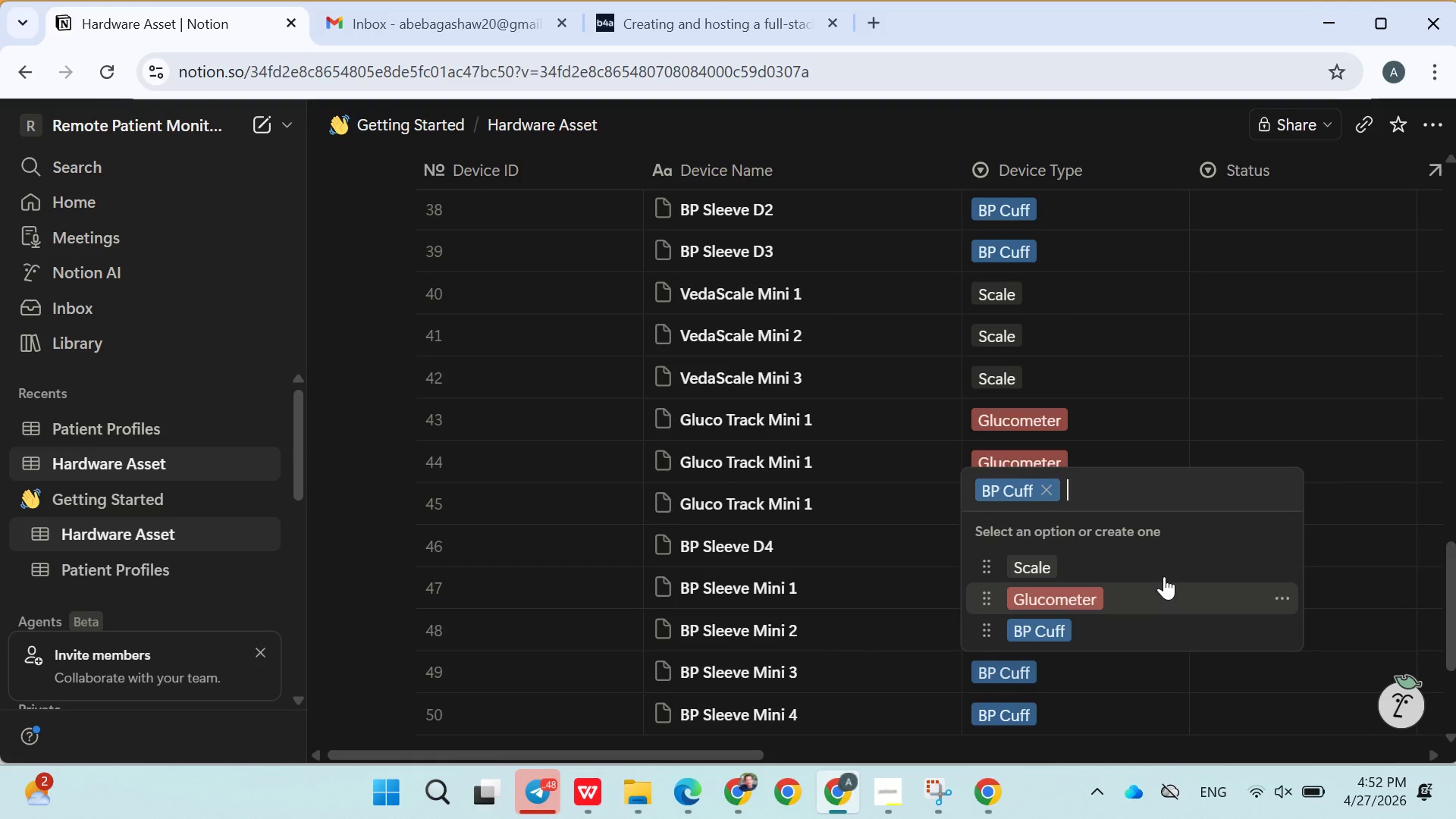 
left_click([1235, 344])
 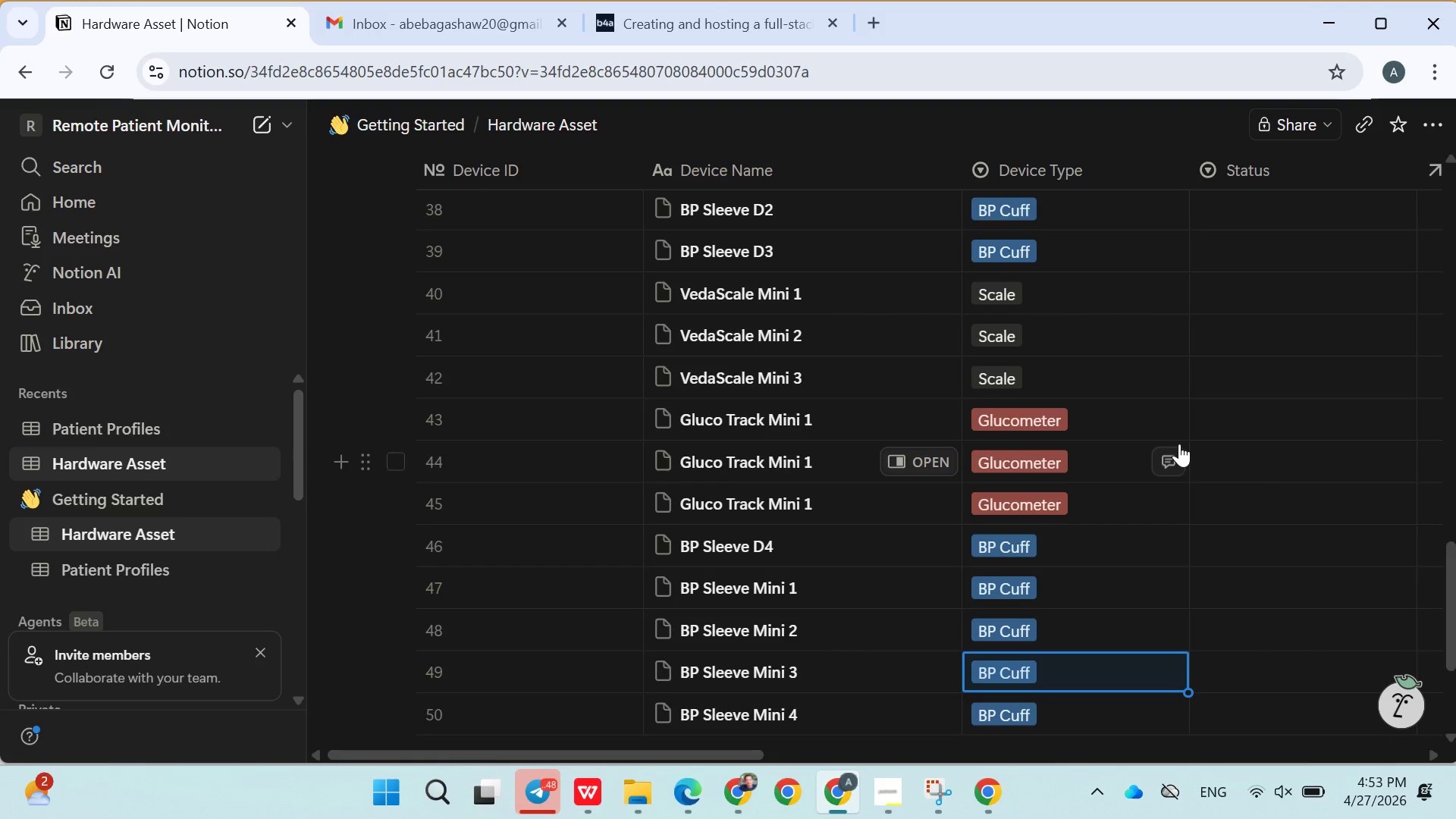 
scroll: coordinate [1160, 472], scroll_direction: up, amount: 5.0
 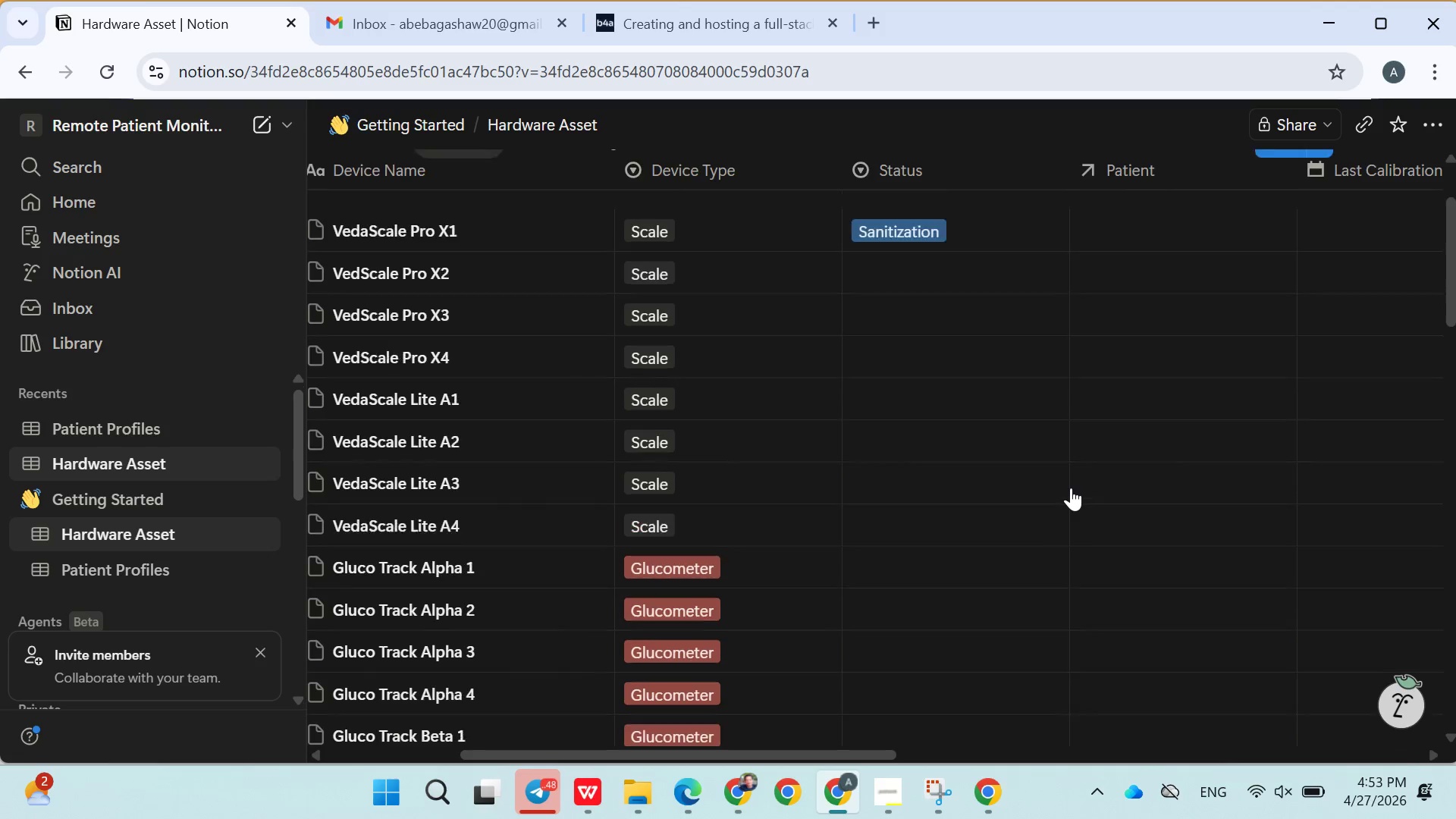 
wait(13.06)
 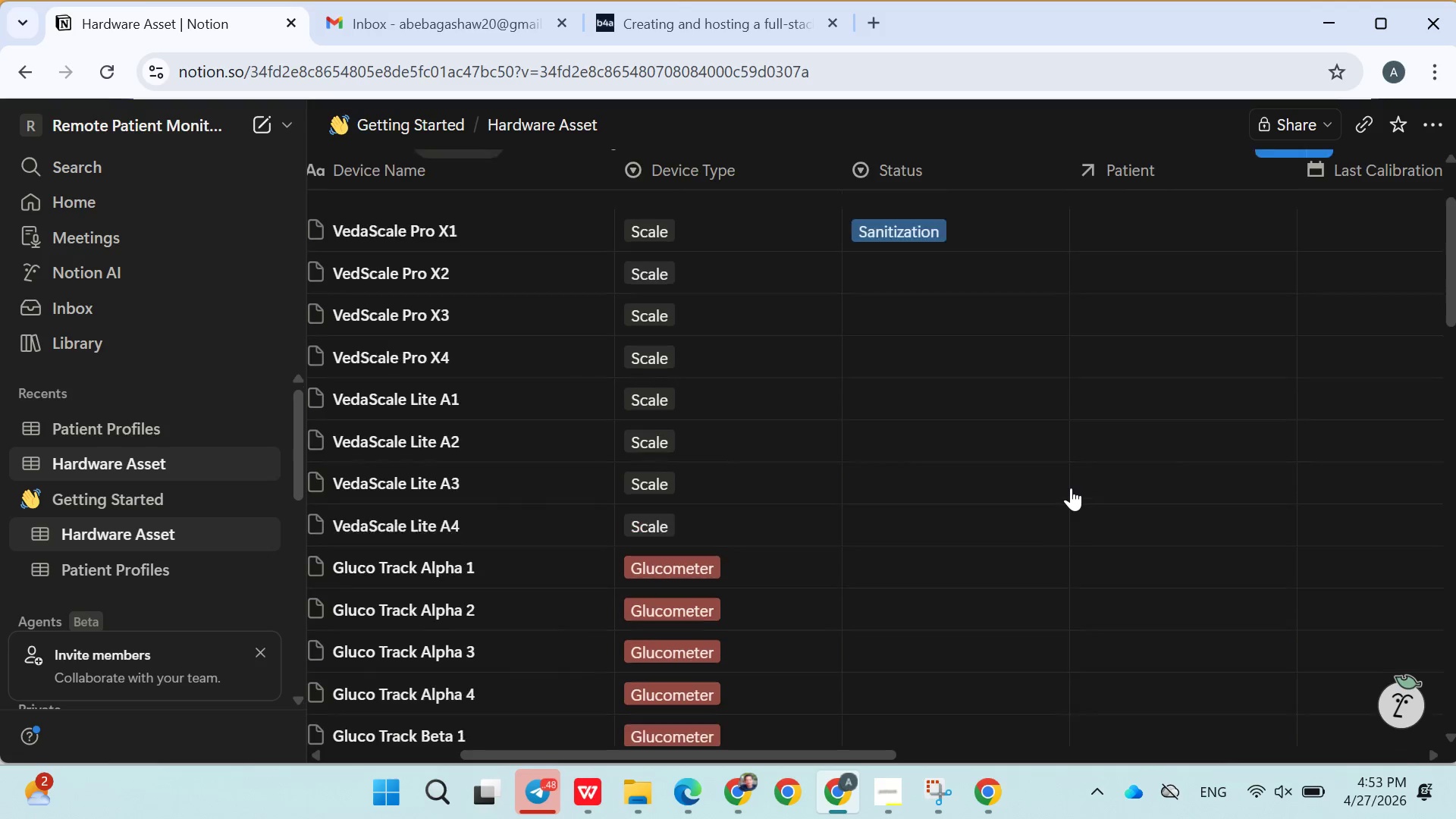 
left_click([587, 202])
 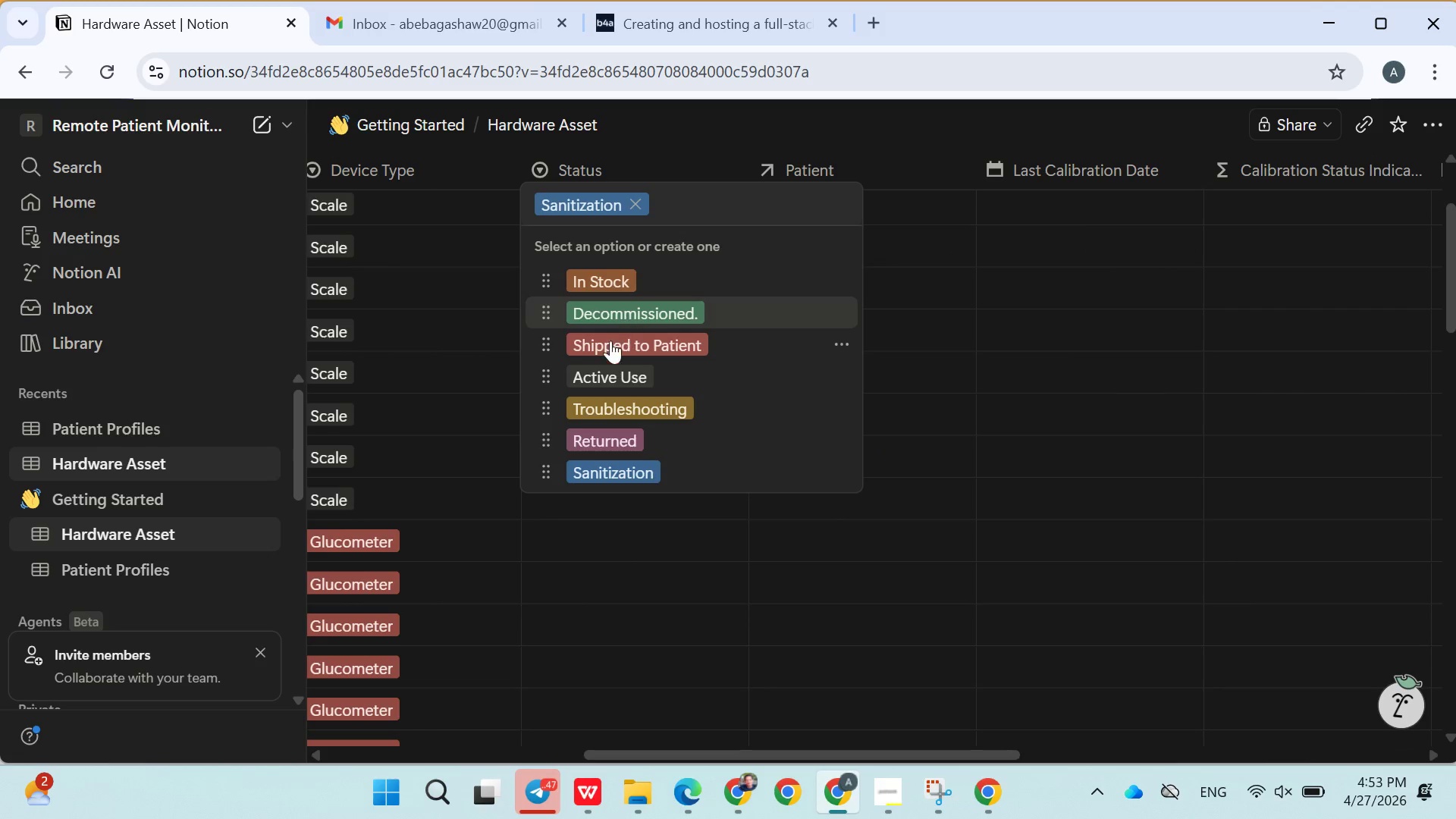 
left_click([601, 366])
 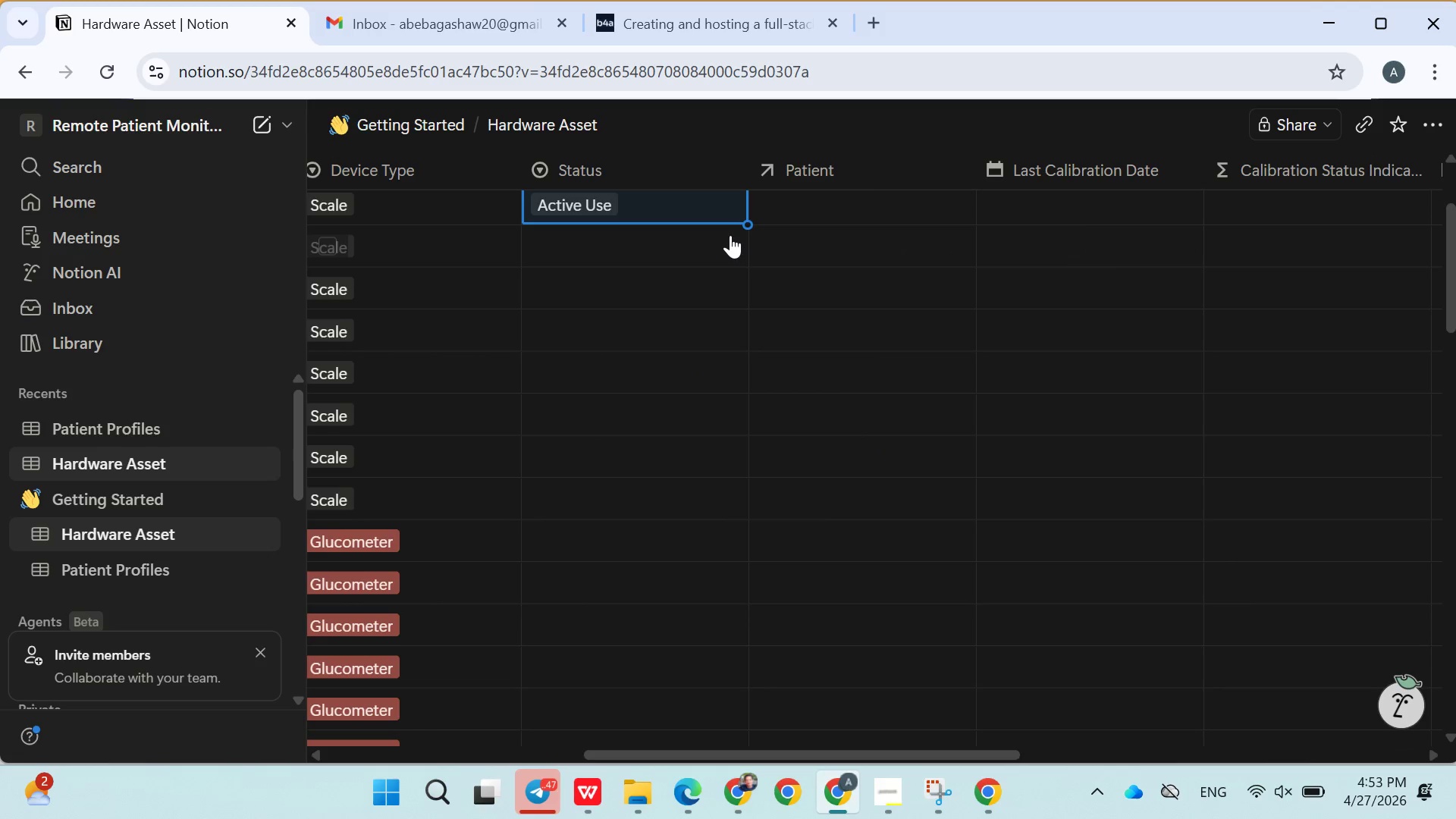 
left_click([643, 252])
 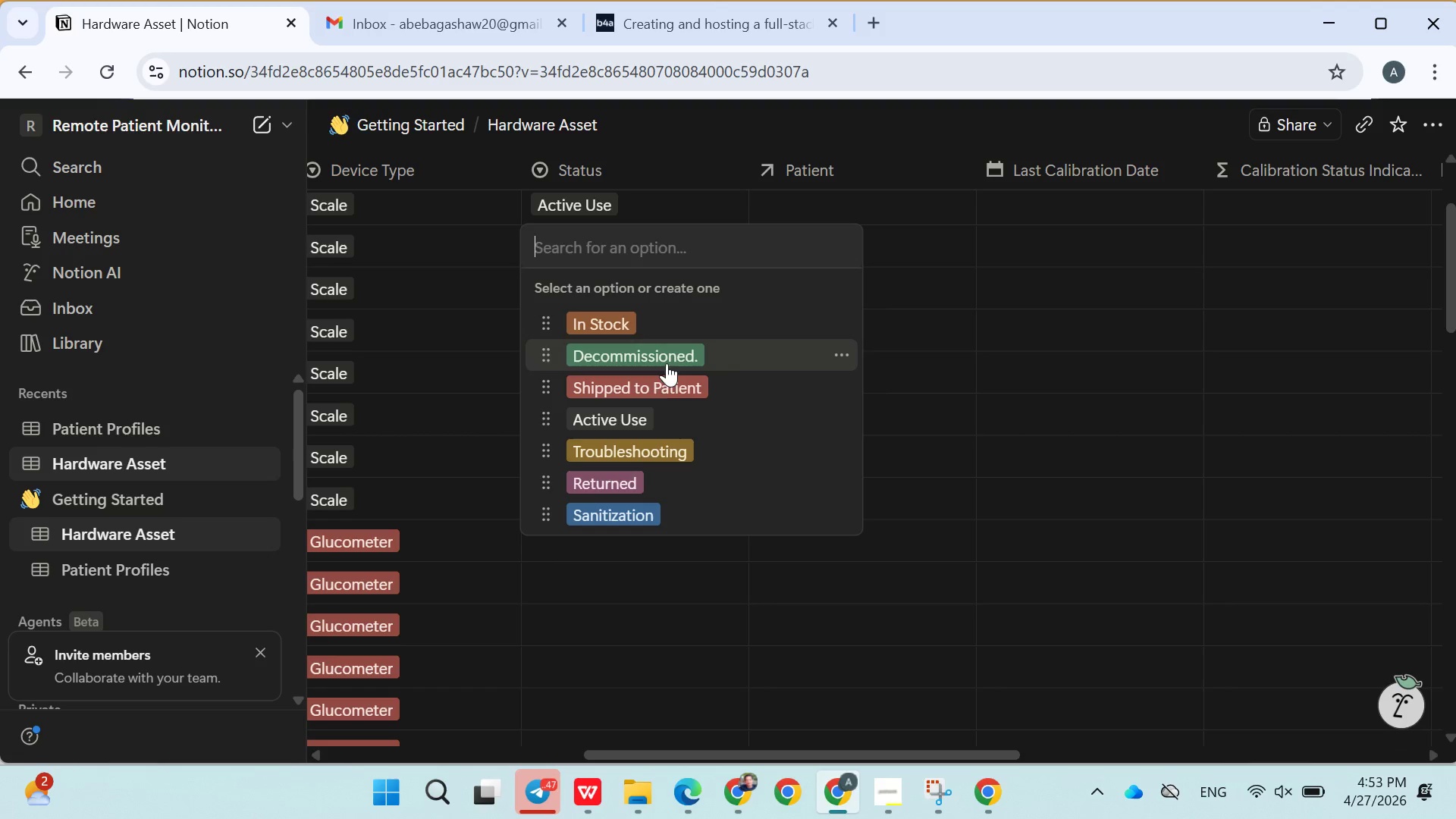 
left_click([651, 381])
 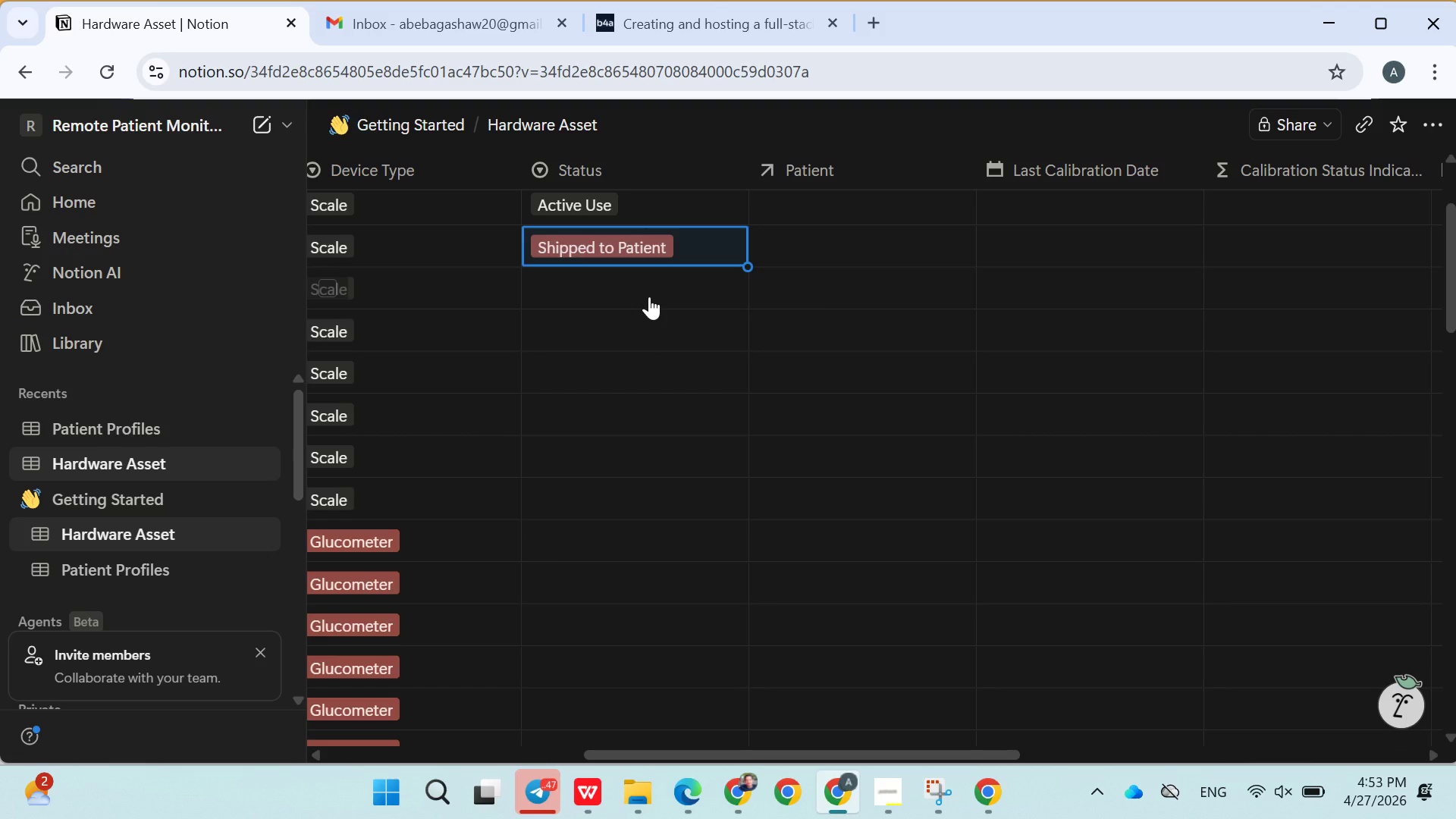 
left_click([649, 297])
 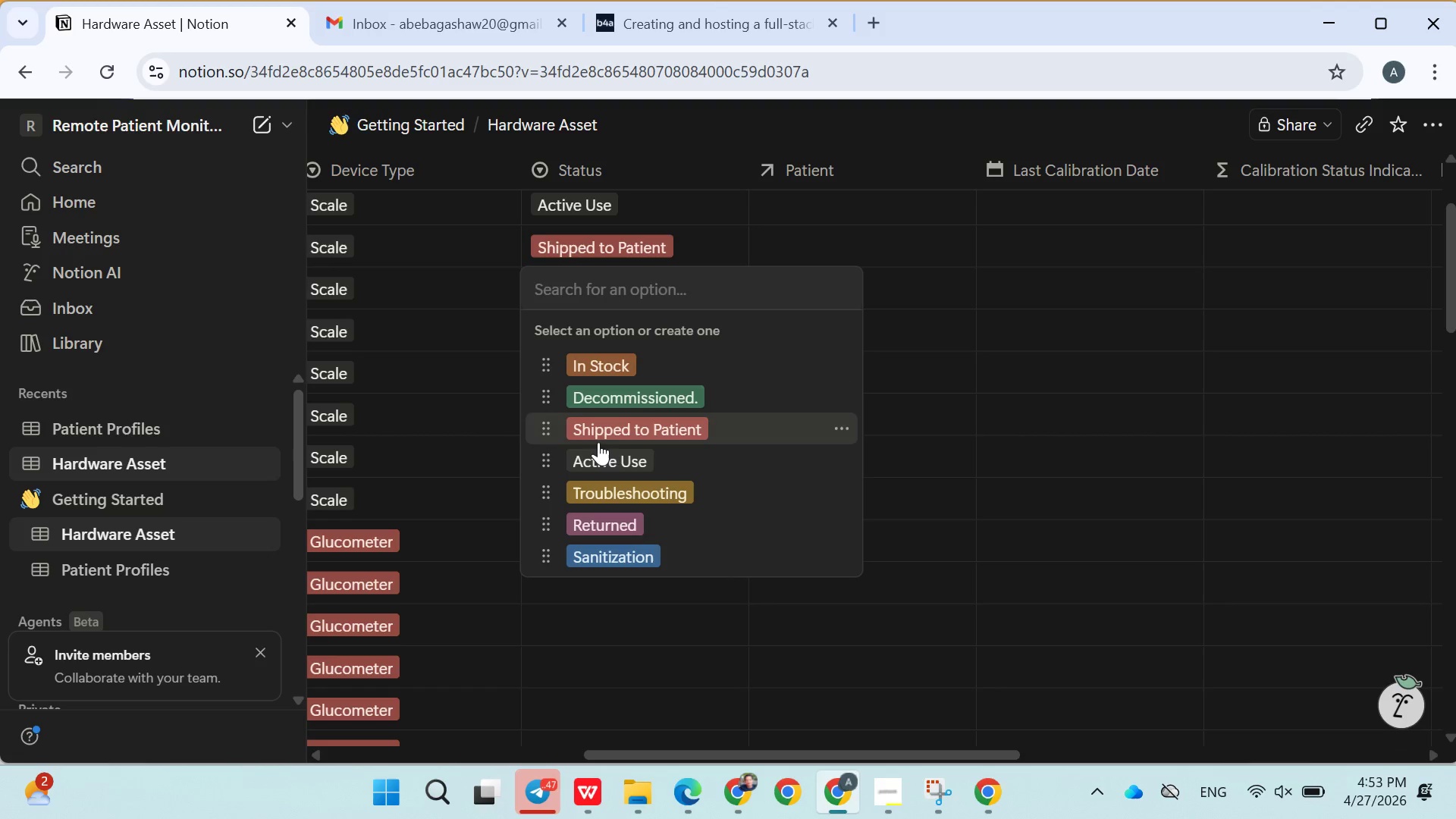 
left_click([603, 466])
 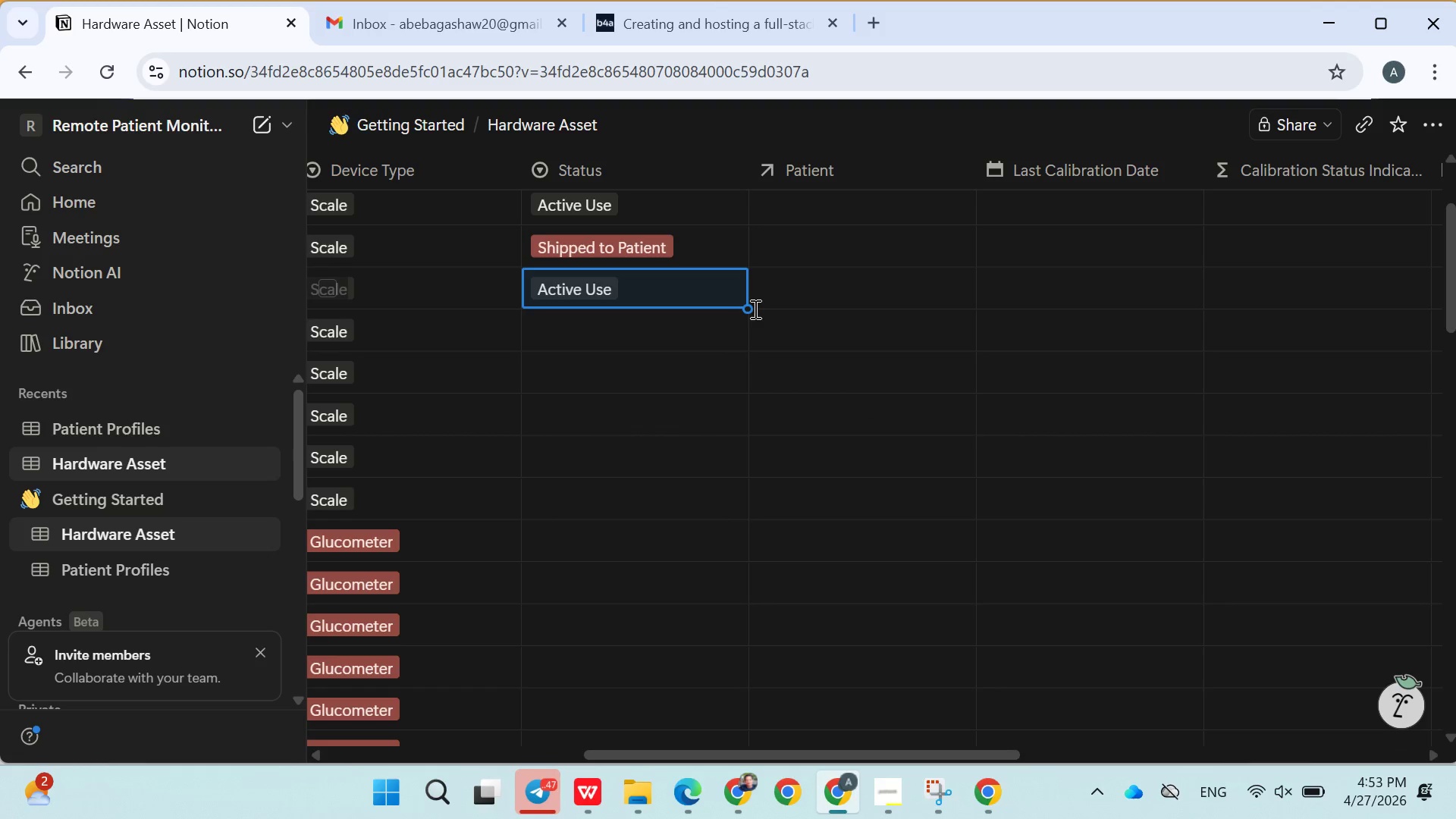 
left_click_drag(start_coordinate=[749, 309], to_coordinate=[739, 535])
 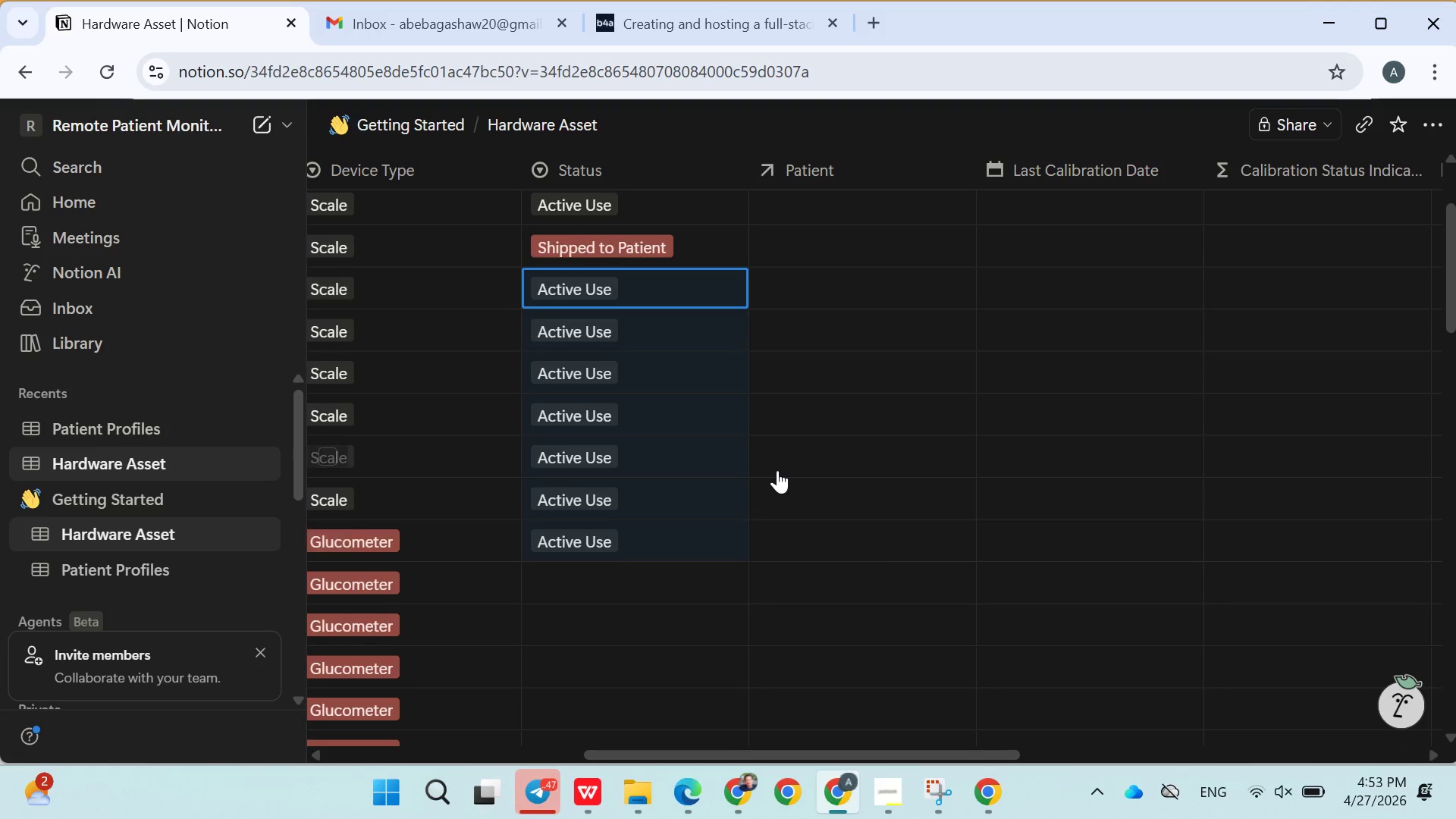 
scroll: coordinate [777, 470], scroll_direction: down, amount: 1.0
 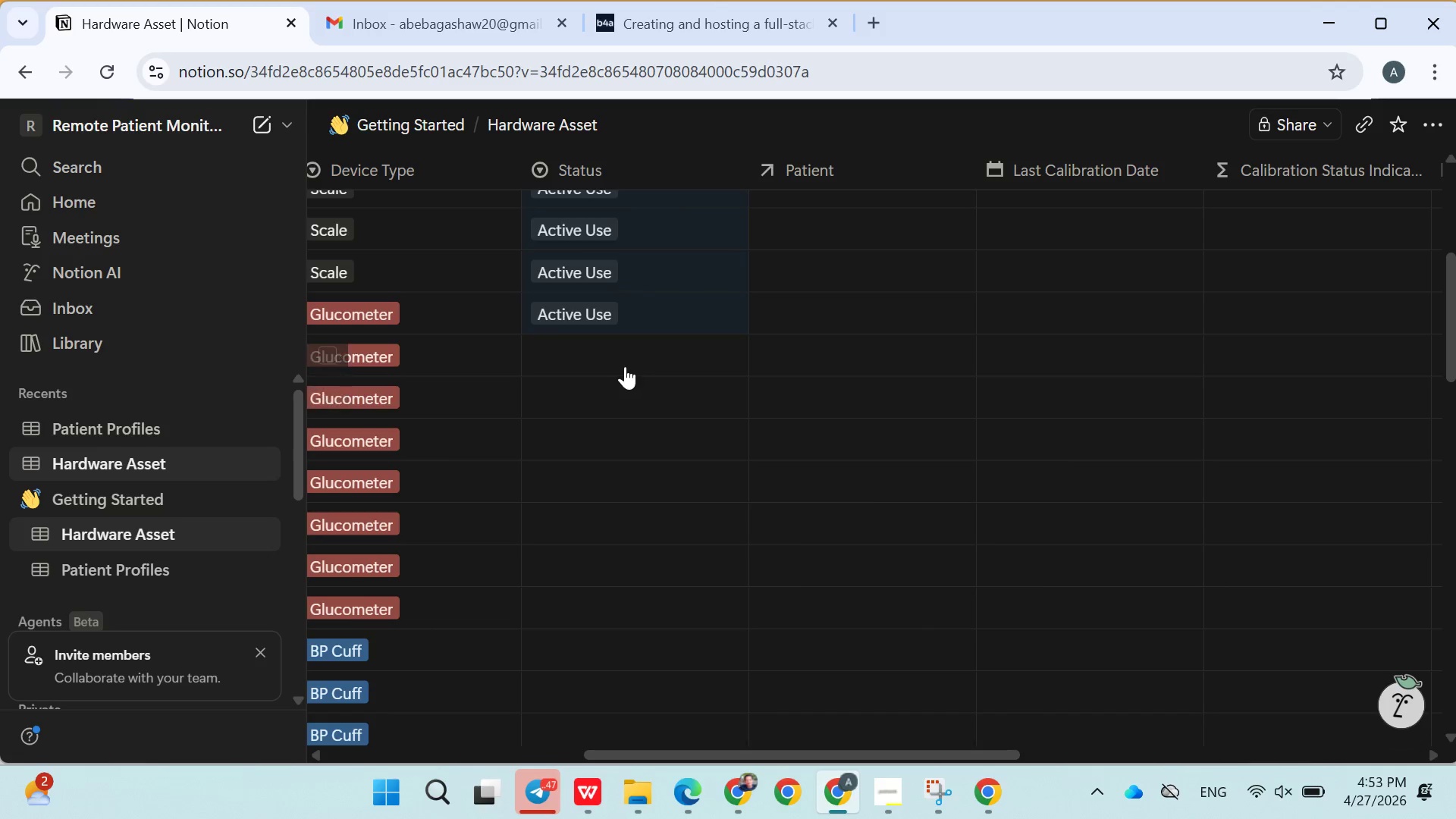 
left_click([621, 356])
 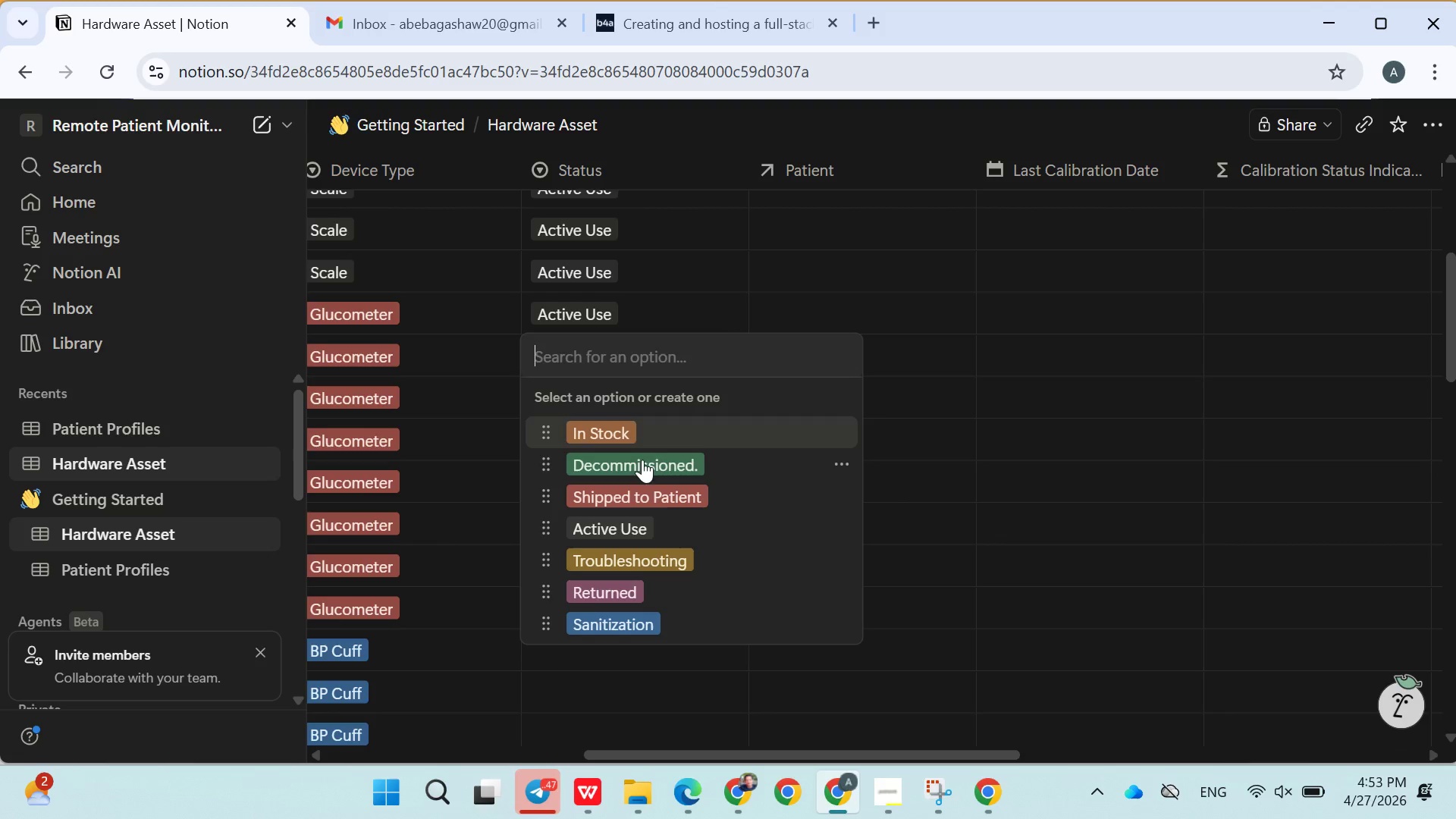 
left_click([641, 465])
 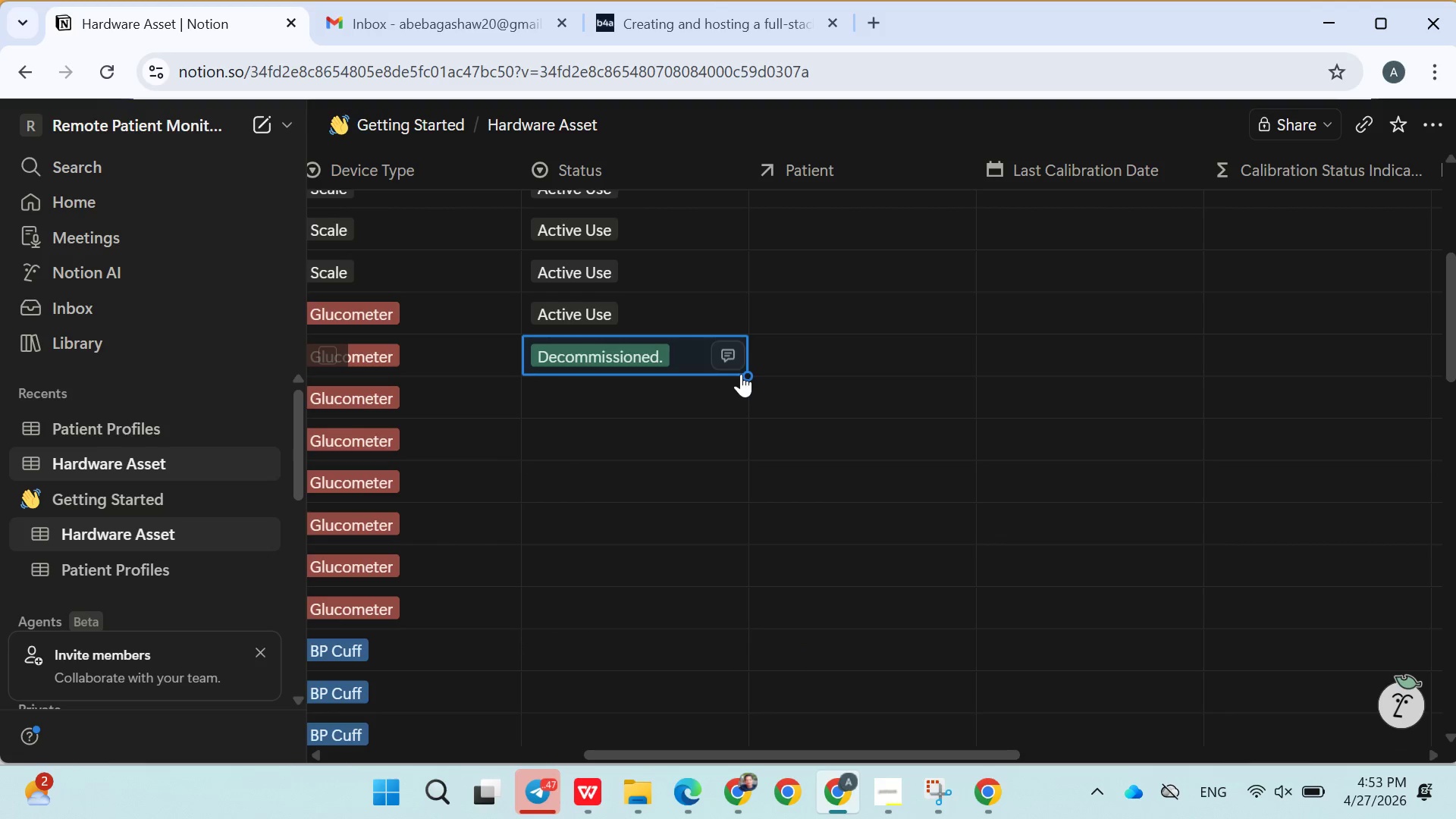 
left_click_drag(start_coordinate=[745, 376], to_coordinate=[726, 565])
 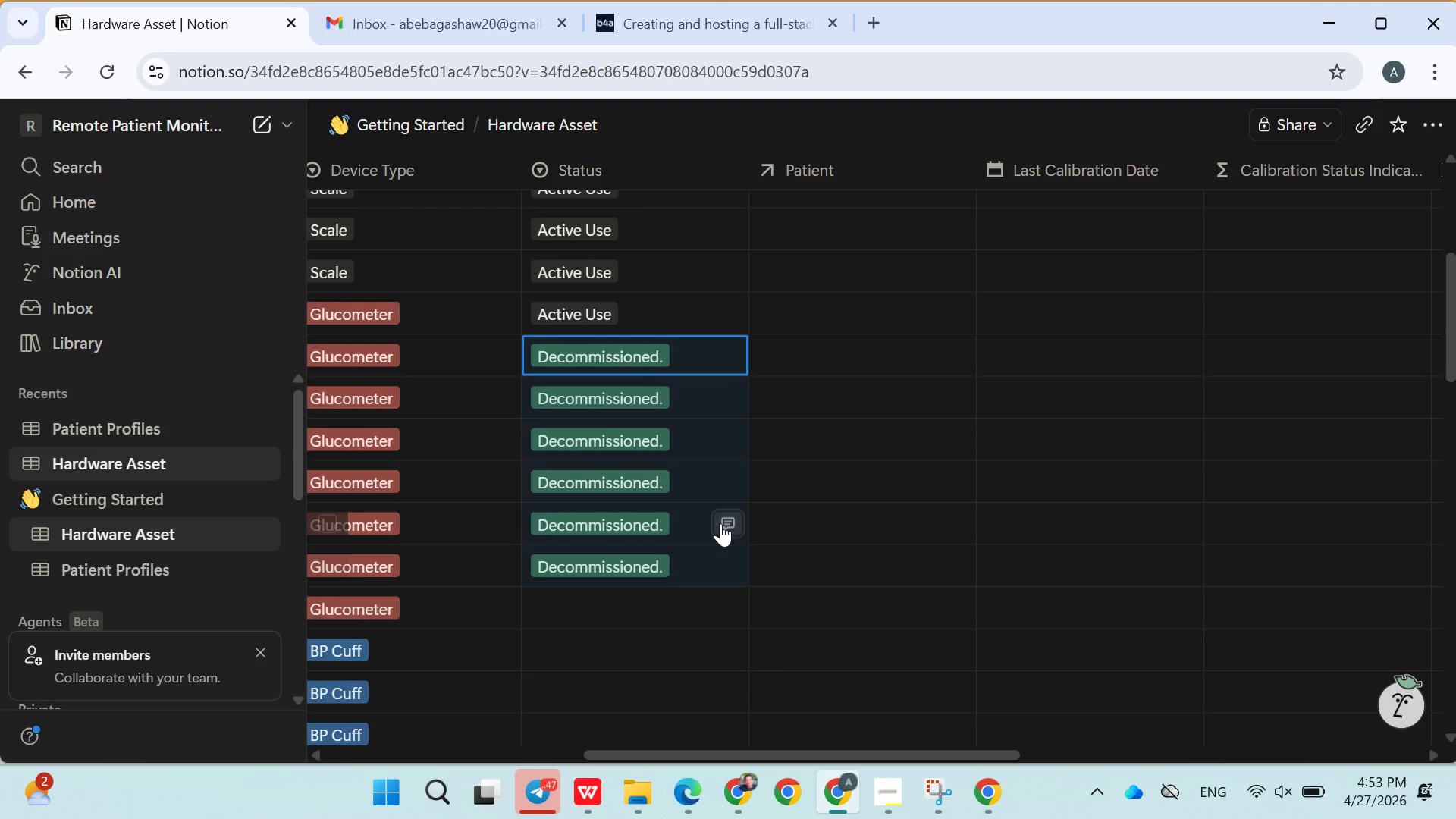 
scroll: coordinate [720, 523], scroll_direction: down, amount: 2.0
 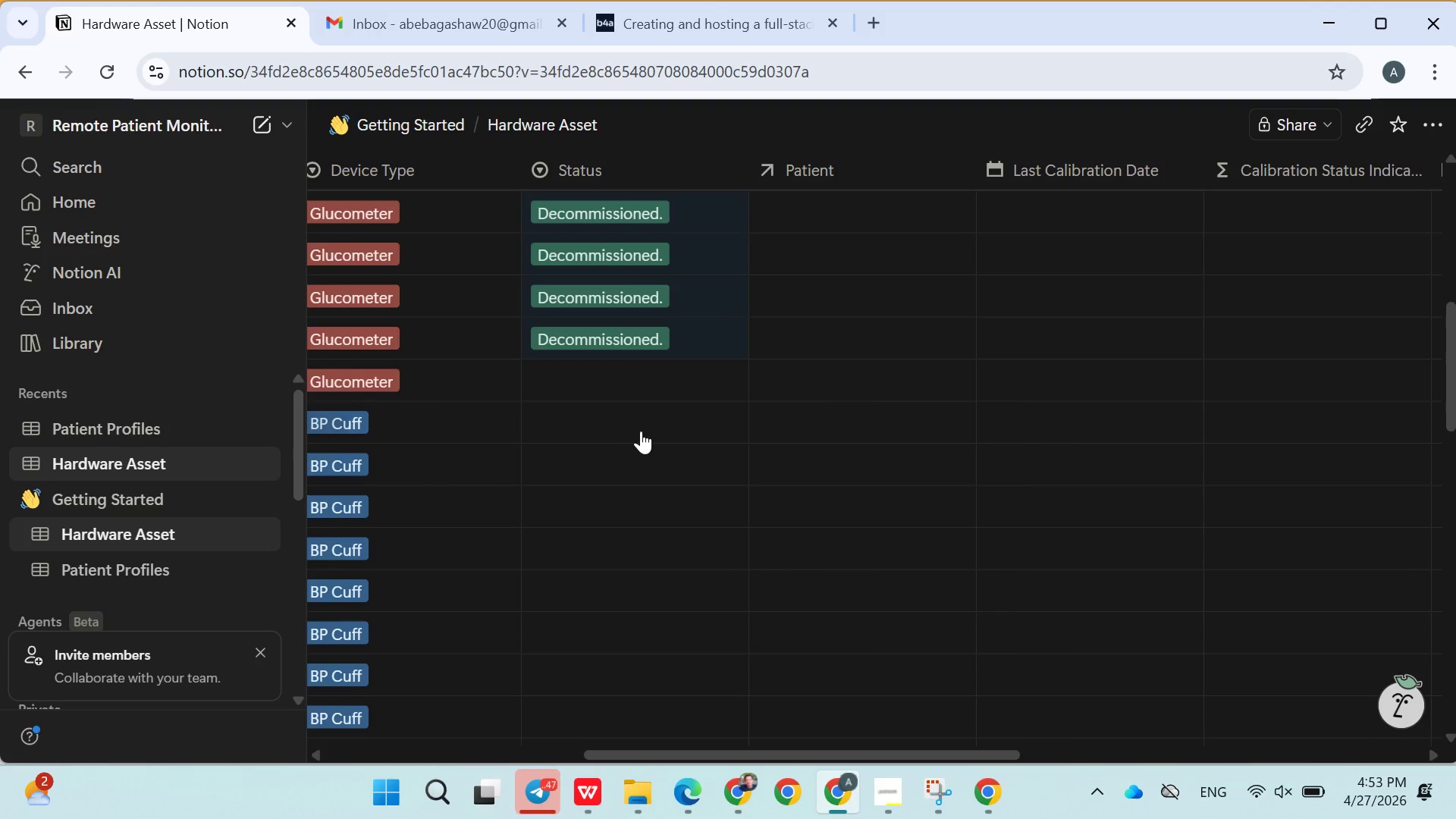 
mouse_move([645, 397])
 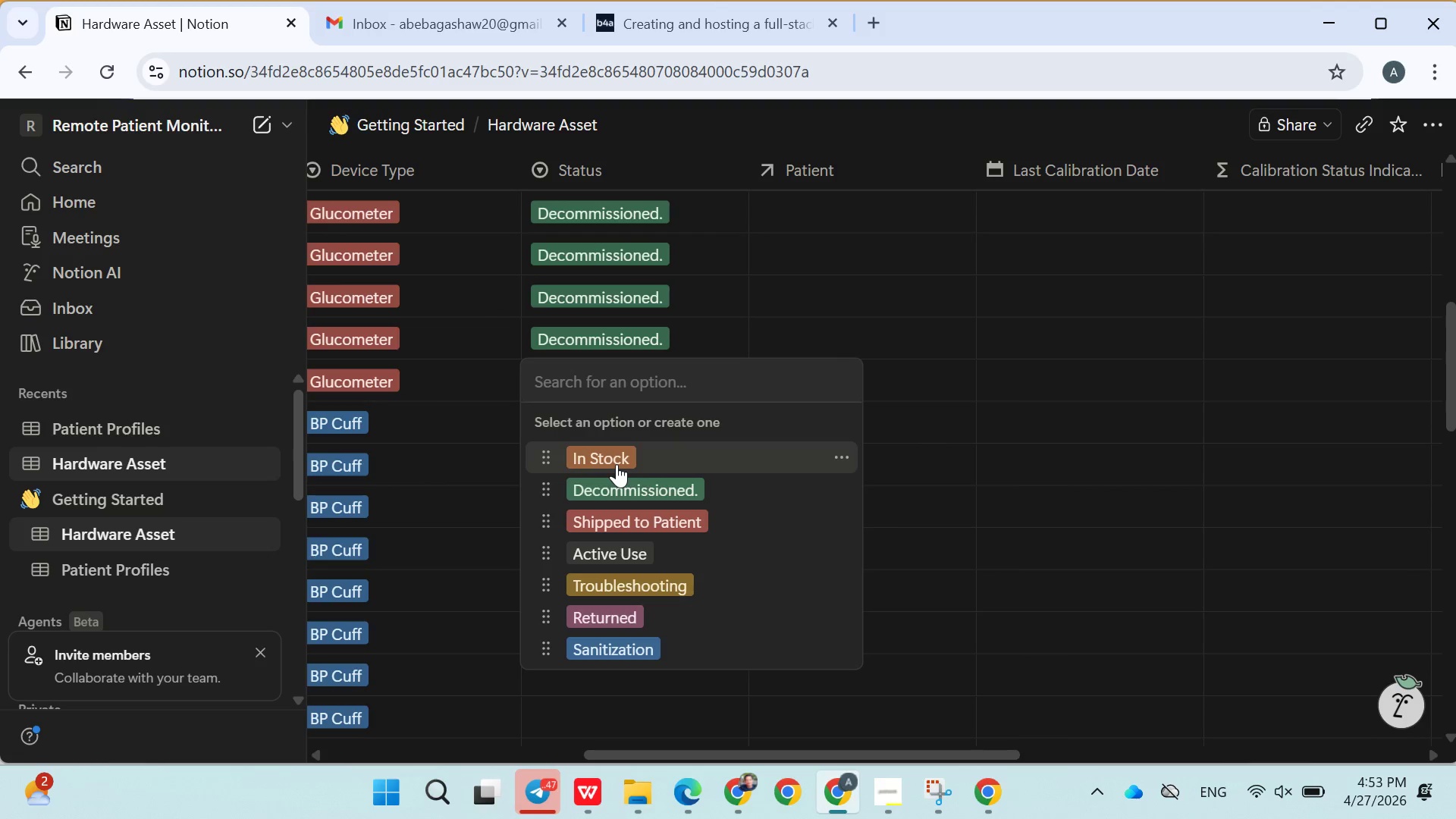 
left_click([617, 464])
 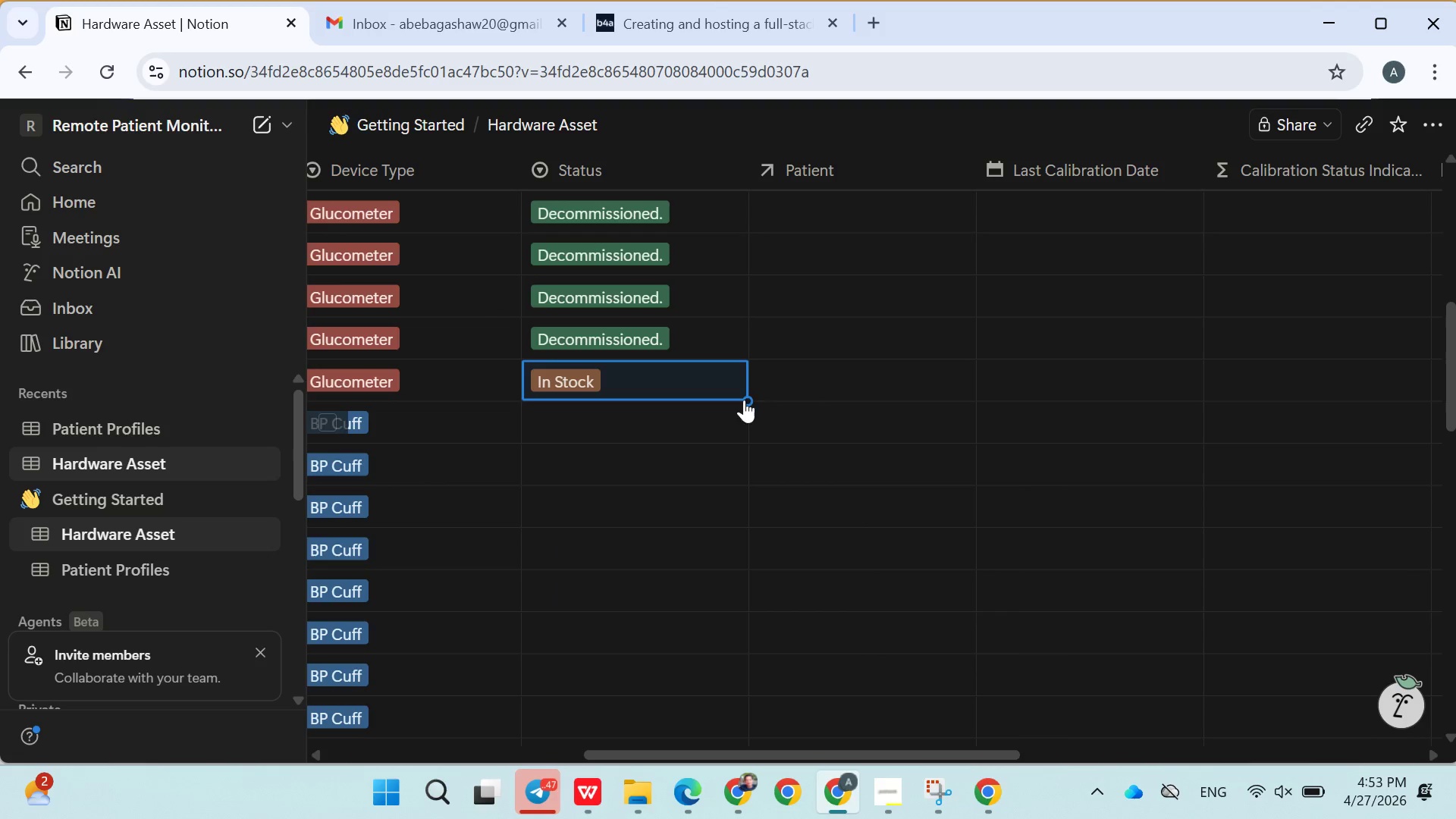 
left_click_drag(start_coordinate=[744, 400], to_coordinate=[735, 503])
 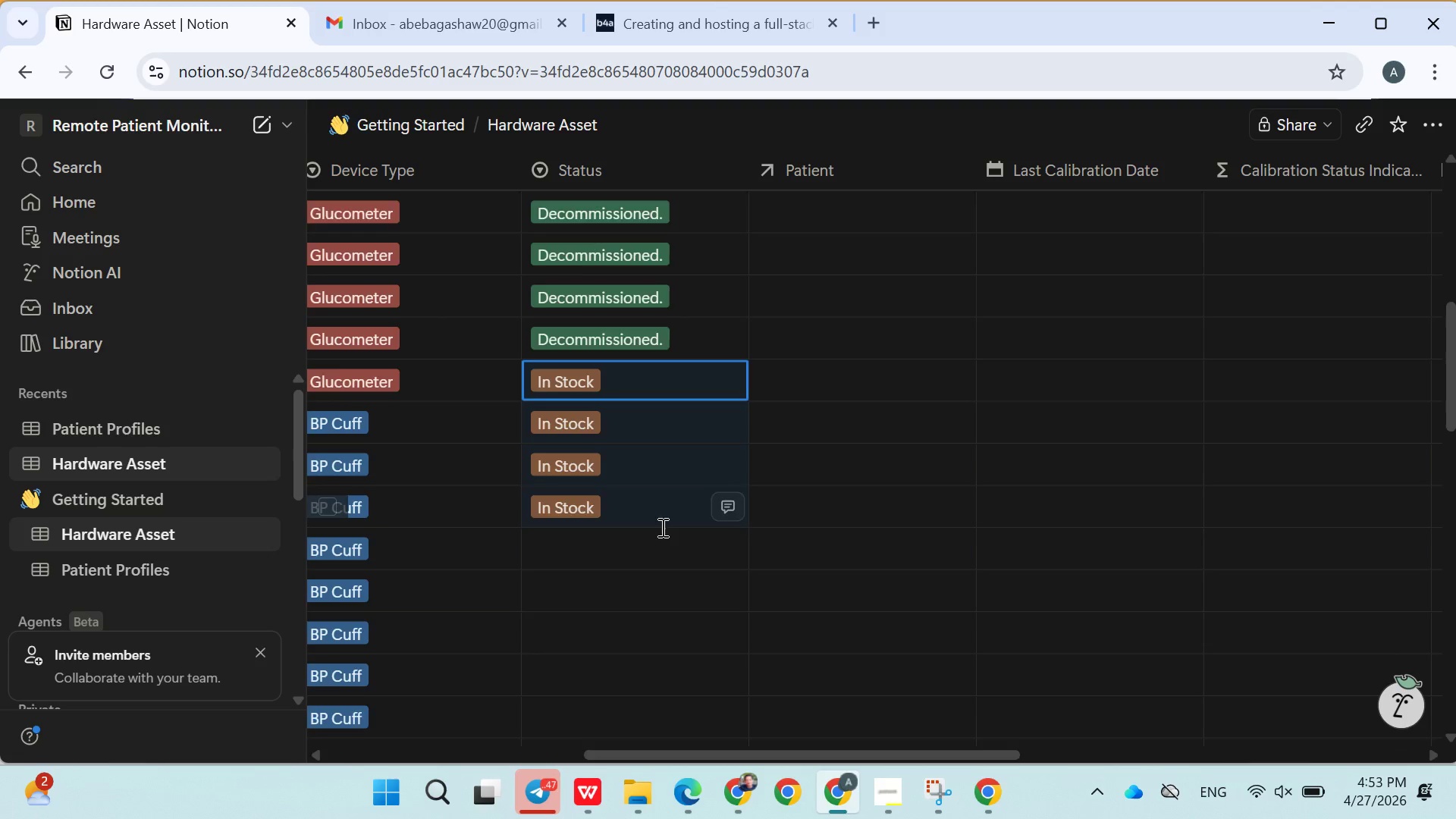 
scroll: coordinate [661, 527], scroll_direction: down, amount: 2.0
 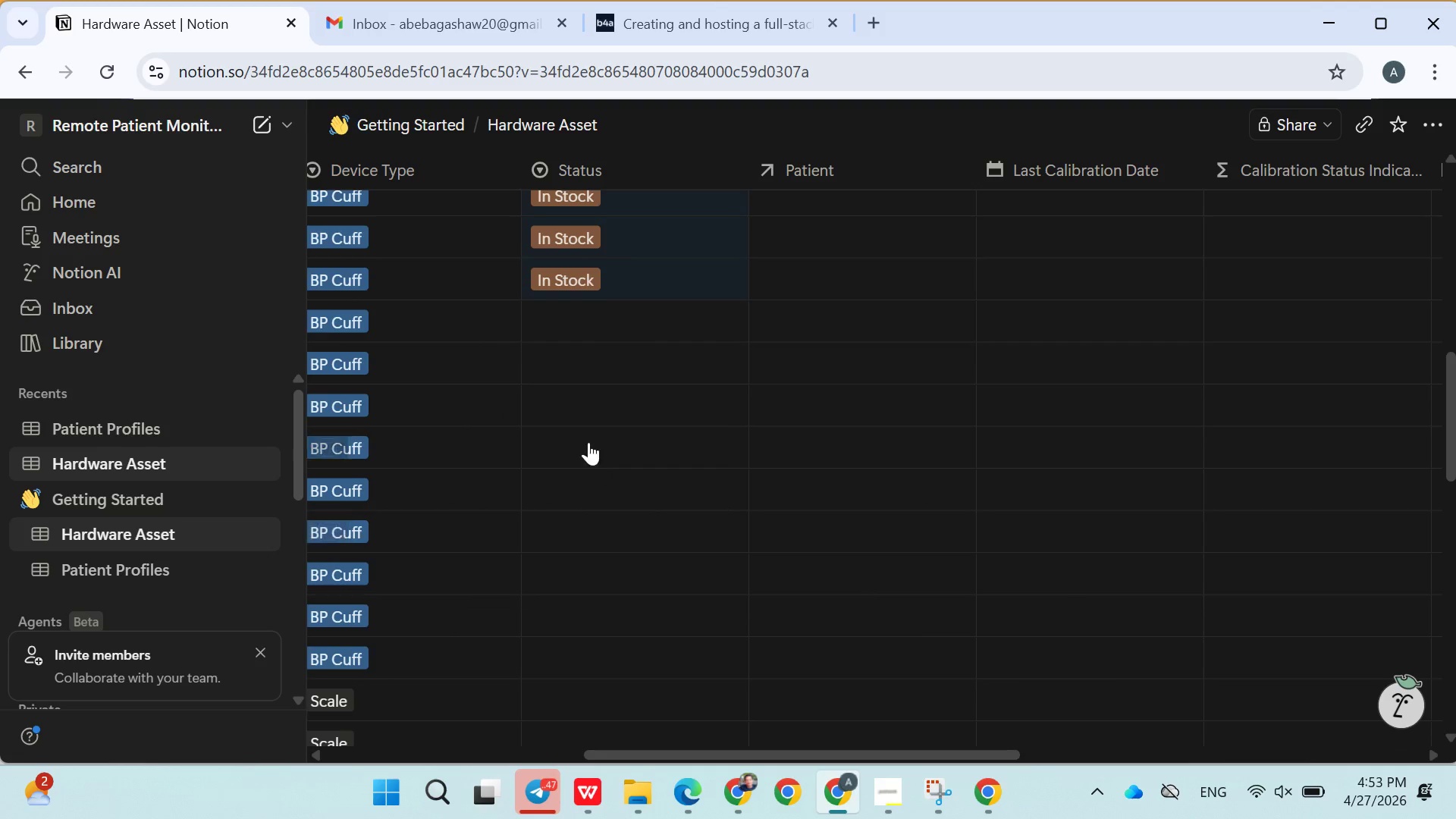 
left_click([582, 318])
 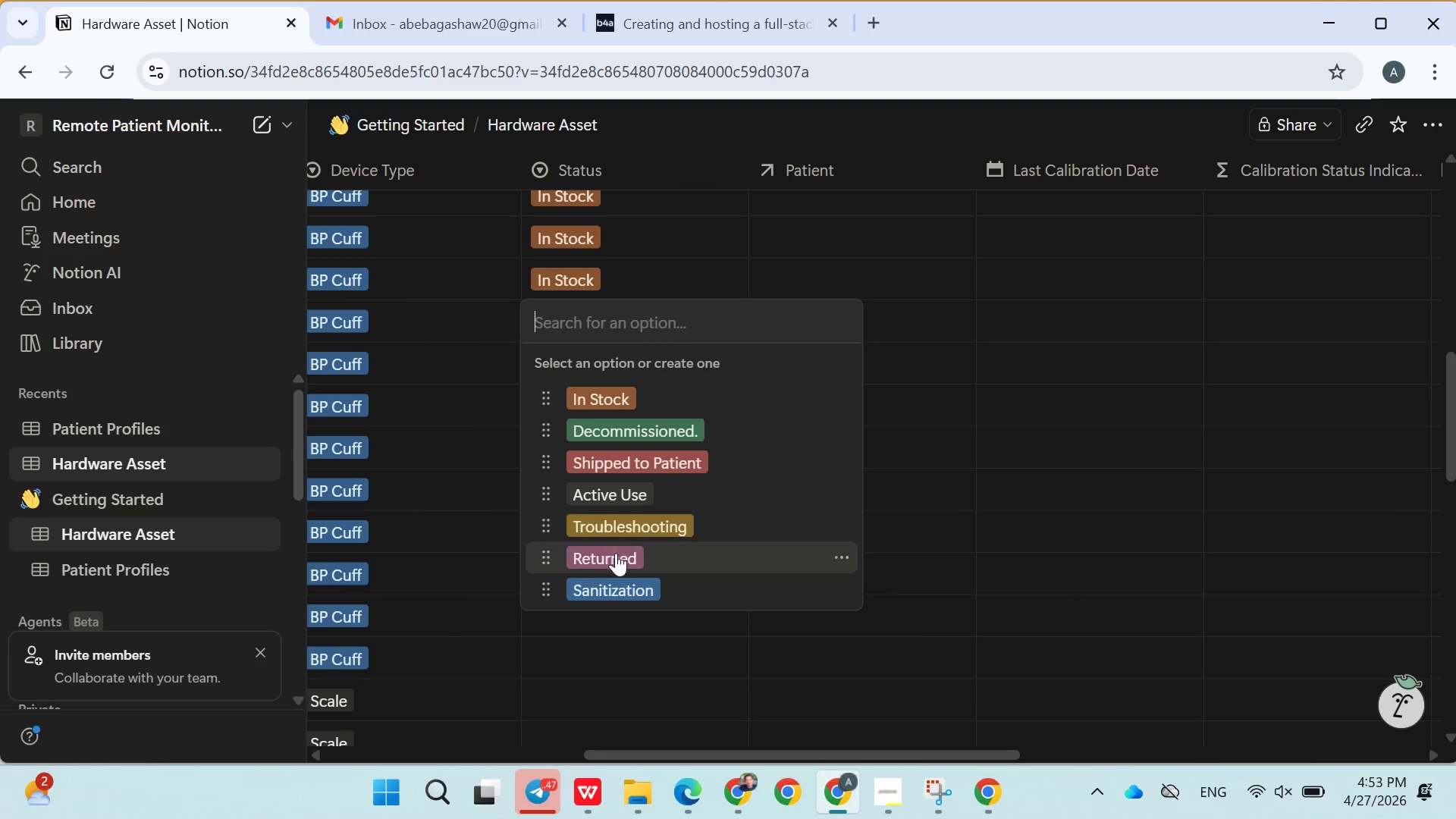 
left_click([621, 579])
 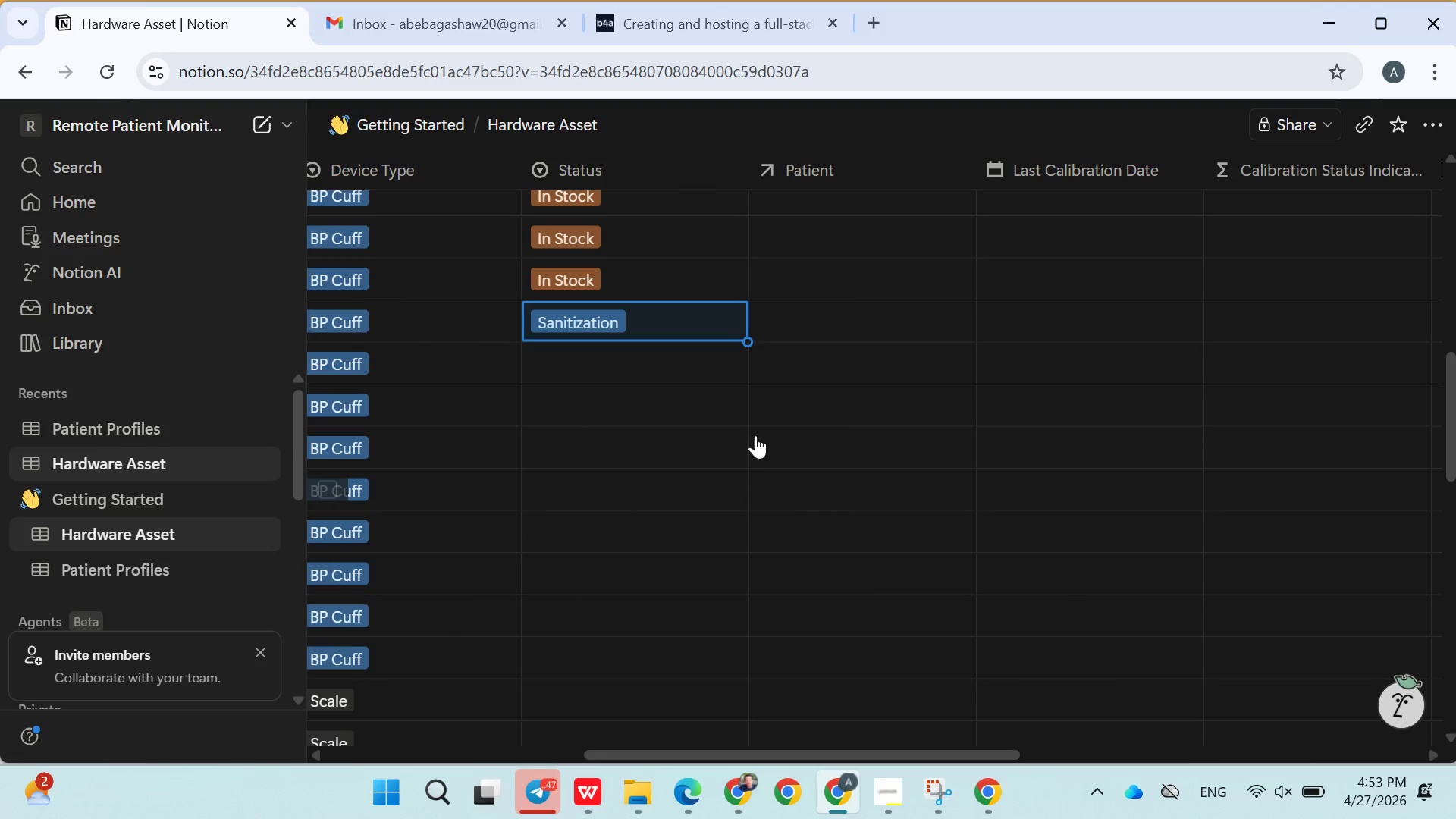 
left_click_drag(start_coordinate=[744, 344], to_coordinate=[724, 500])
 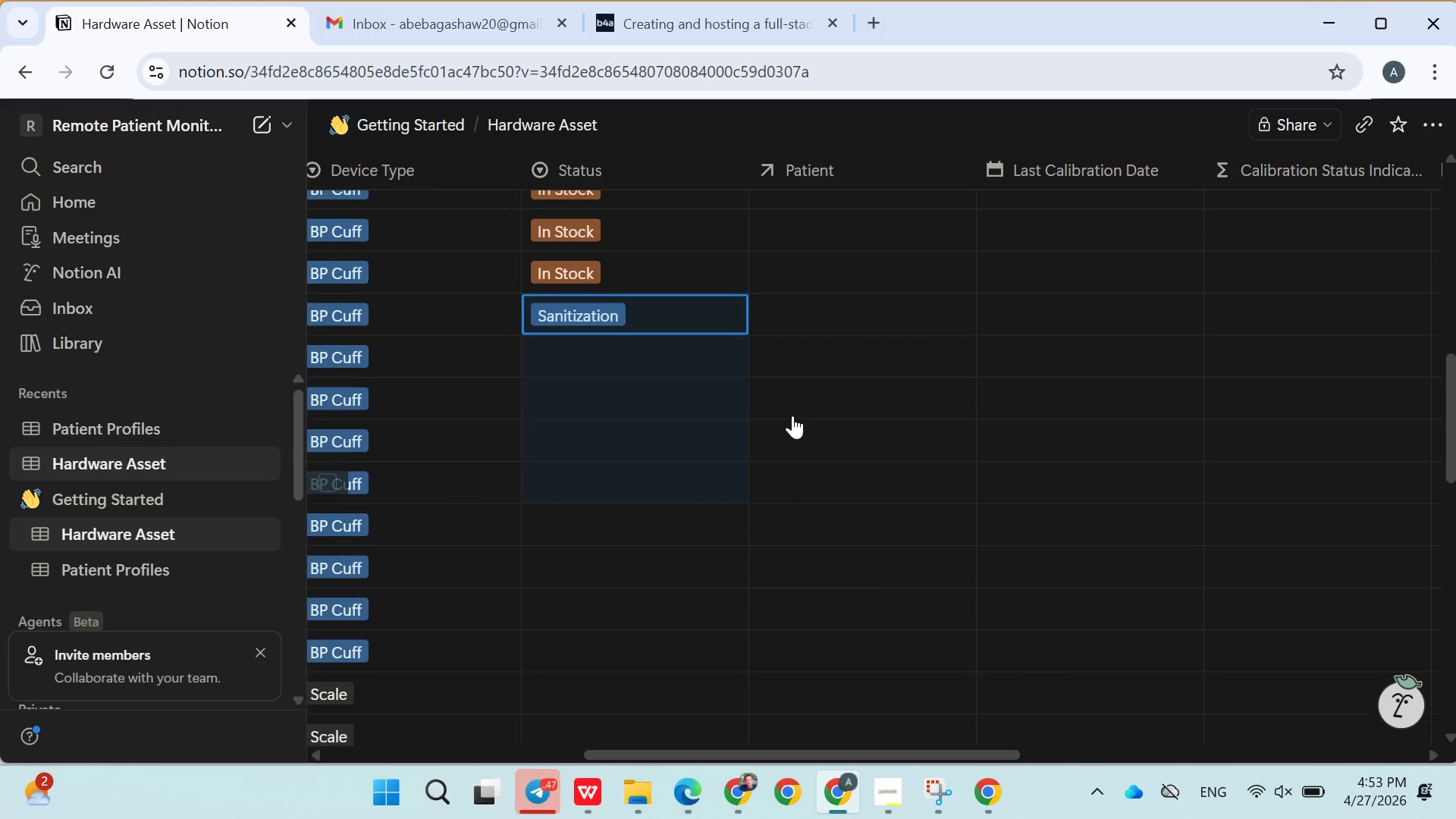 
scroll: coordinate [792, 416], scroll_direction: down, amount: 2.0
 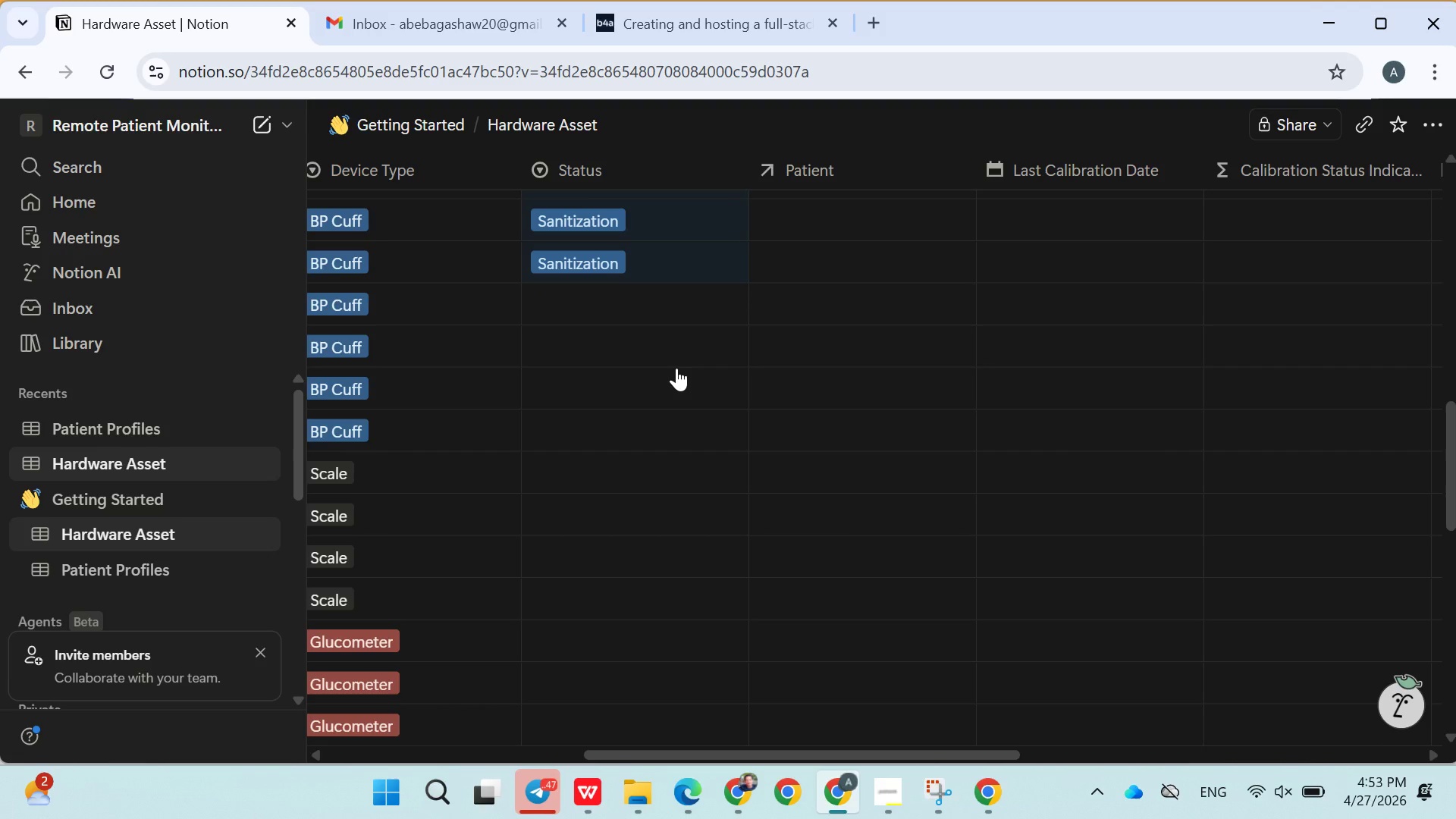 
left_click([597, 300])
 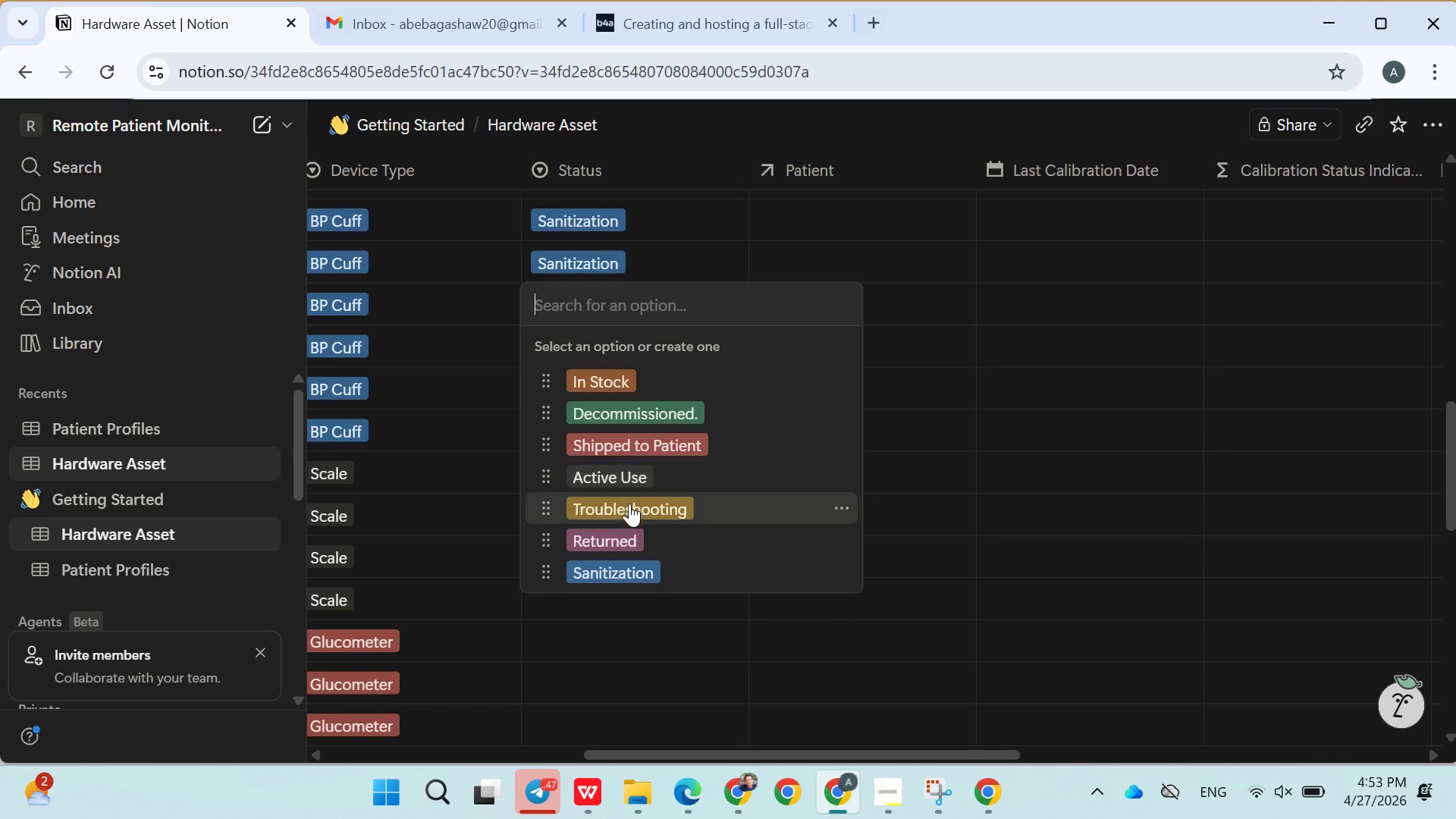 
left_click([637, 533])
 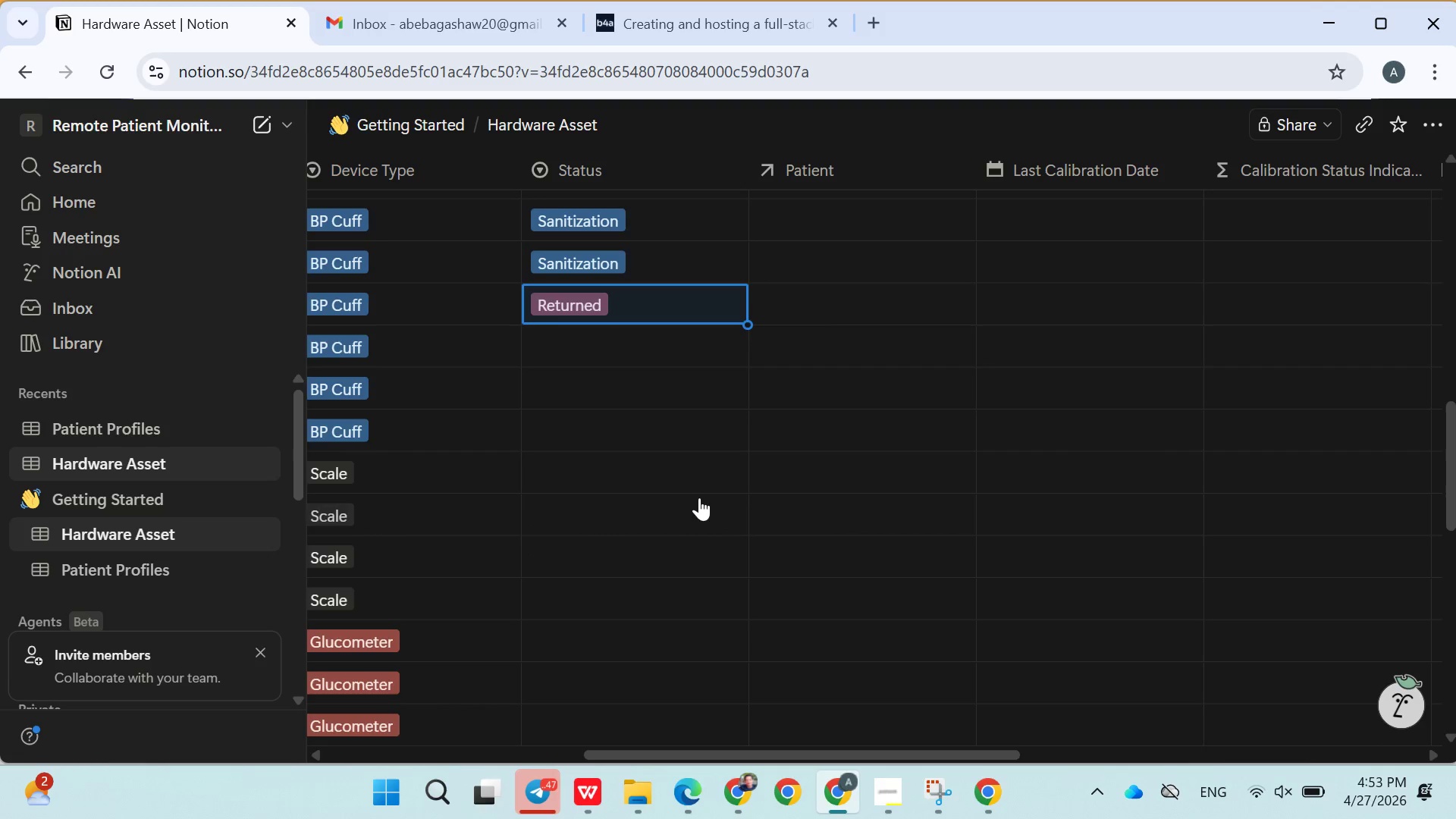 
scroll: coordinate [712, 485], scroll_direction: up, amount: 4.0
 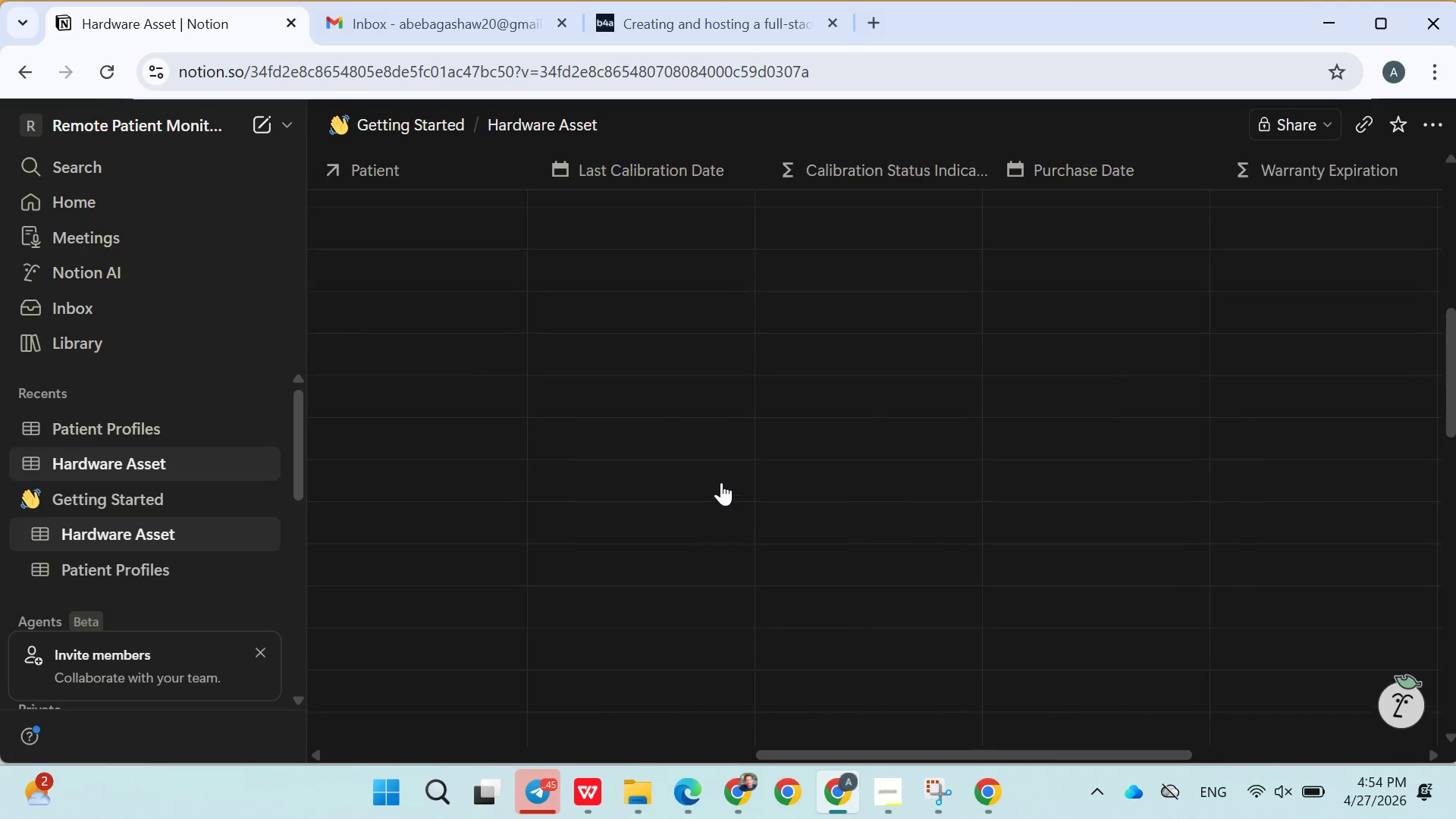 
wait(9.55)
 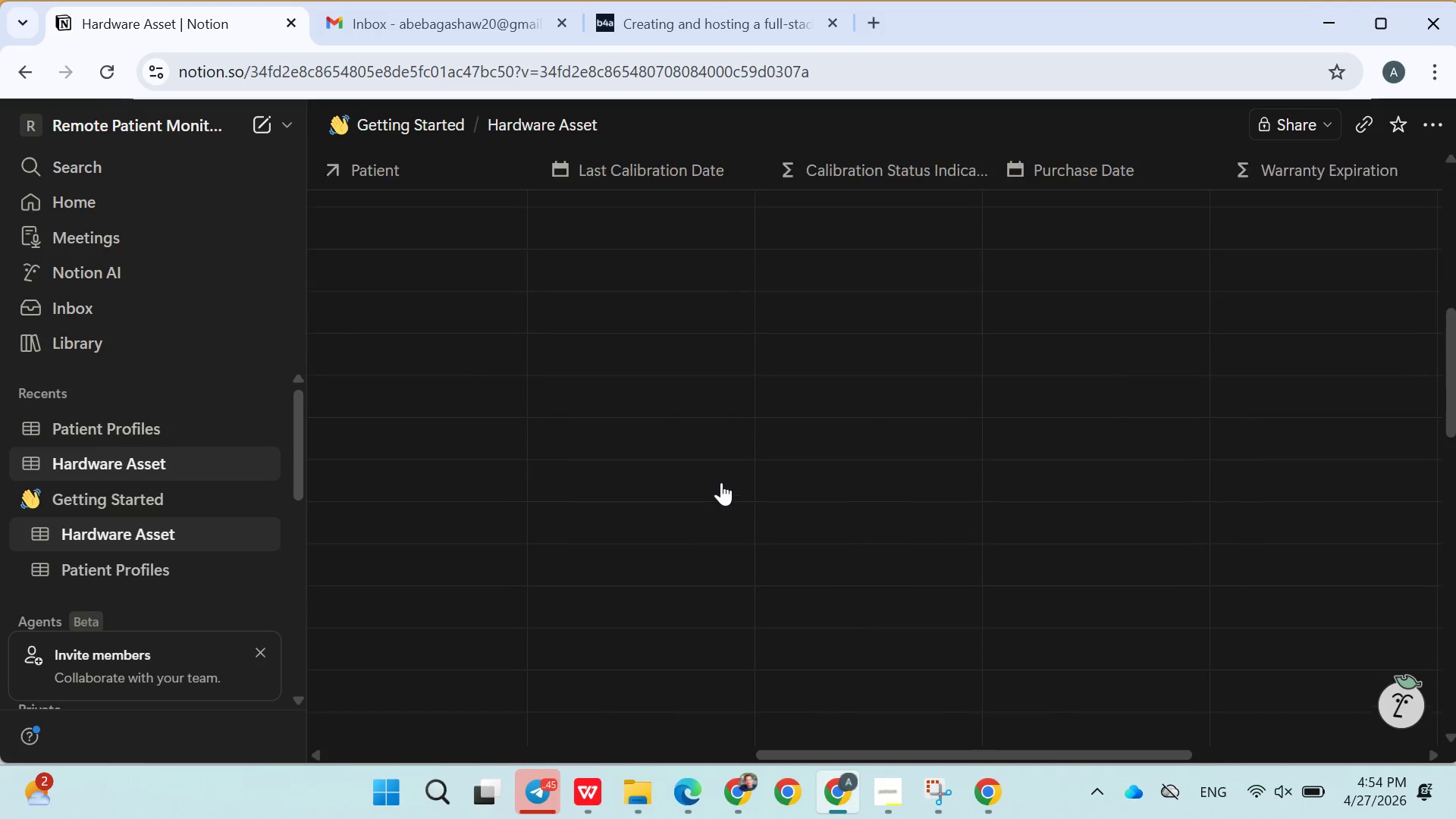 
left_click_drag(start_coordinate=[1078, 163], to_coordinate=[479, 199])
 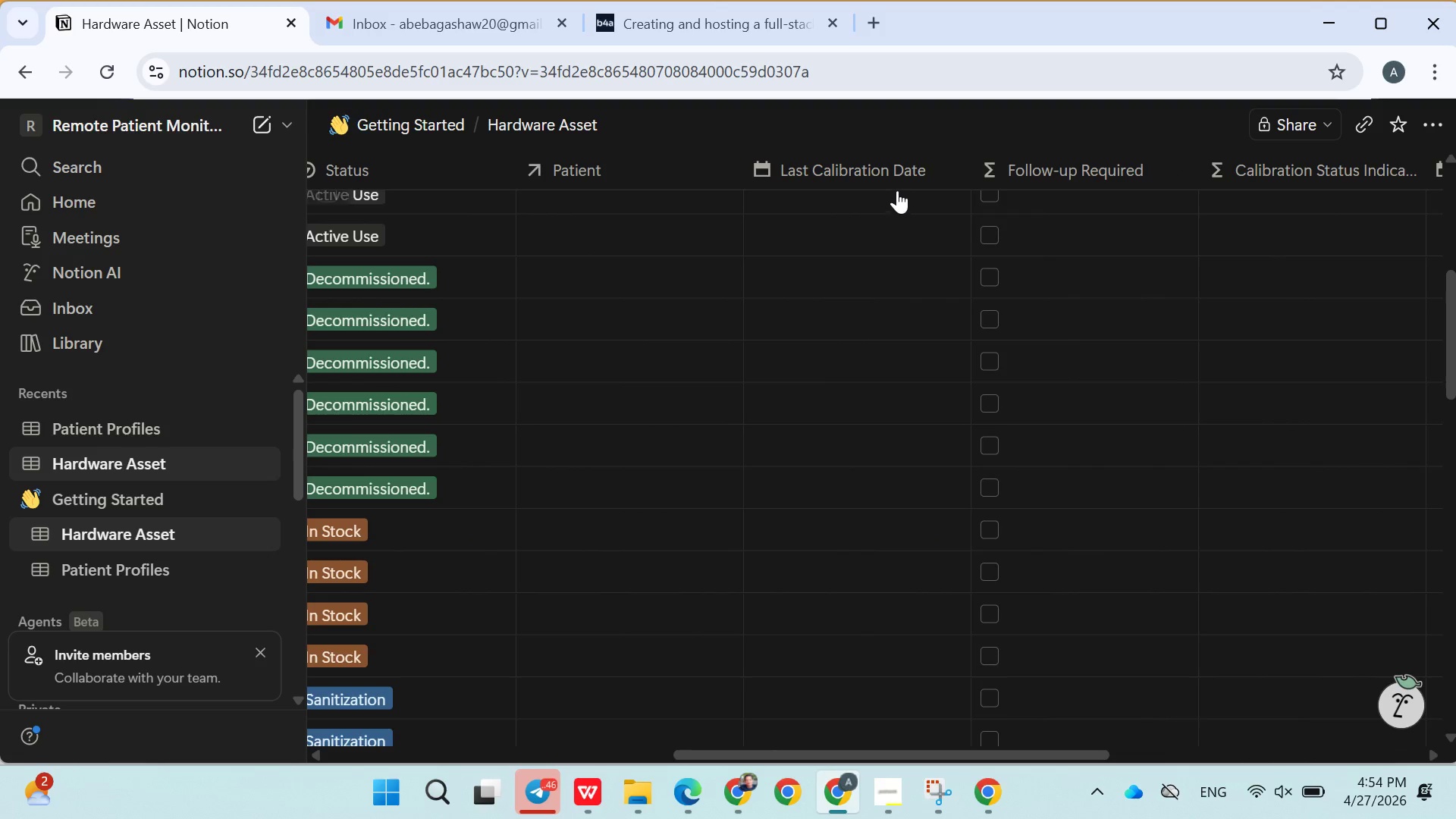 
left_click([831, 275])
 